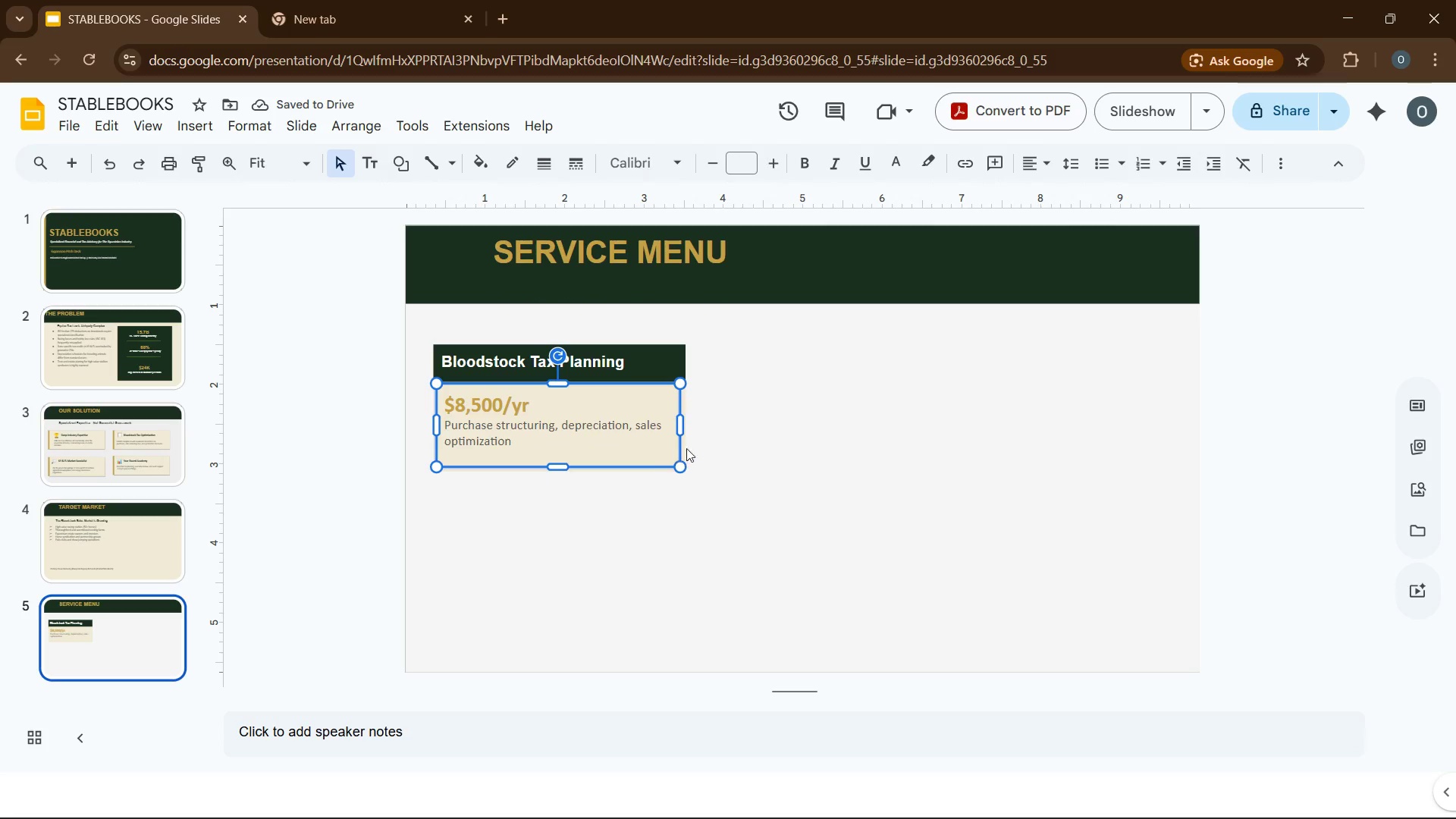 
left_click([706, 444])
 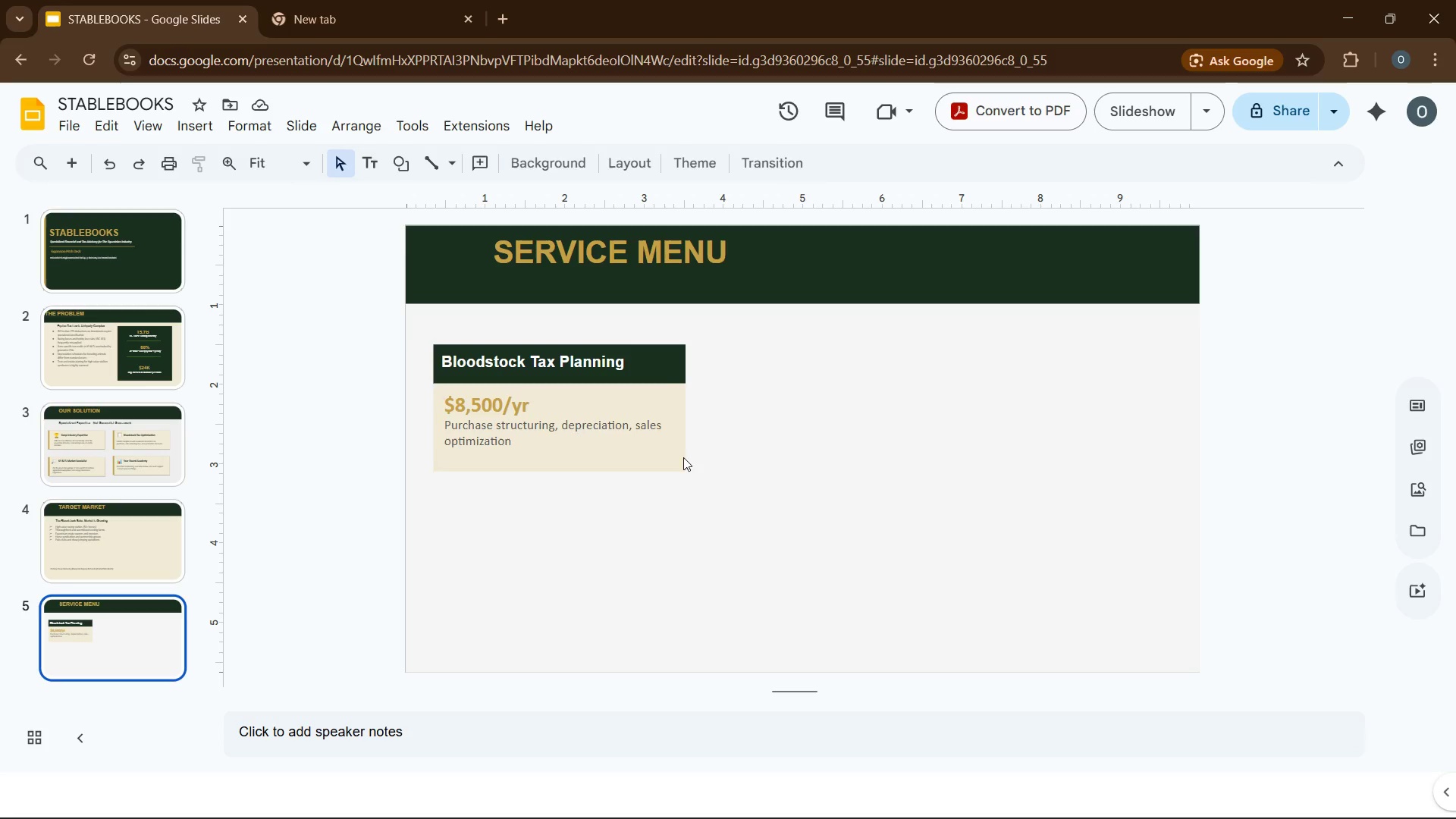 
left_click([683, 457])
 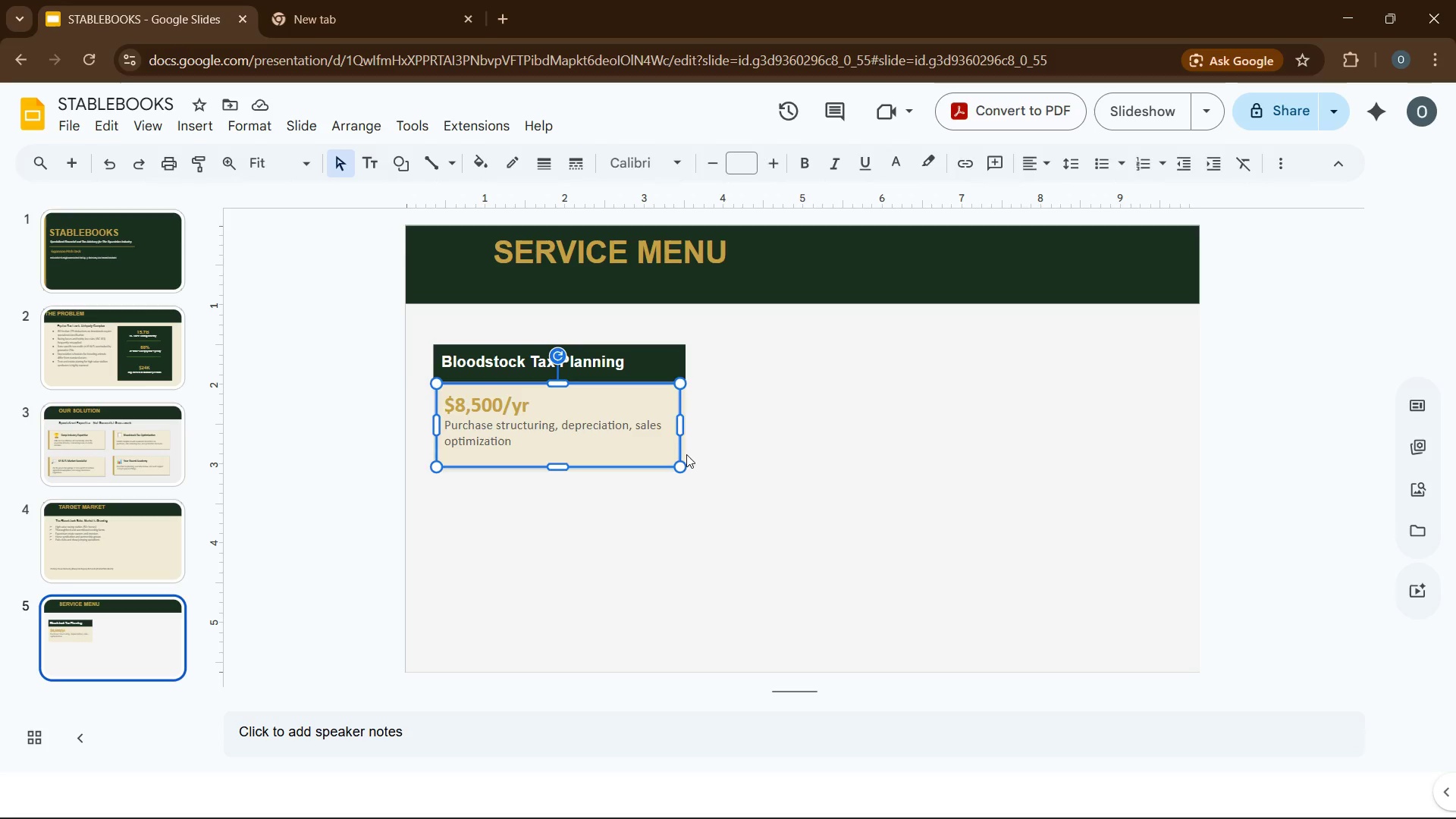 
left_click([686, 454])
 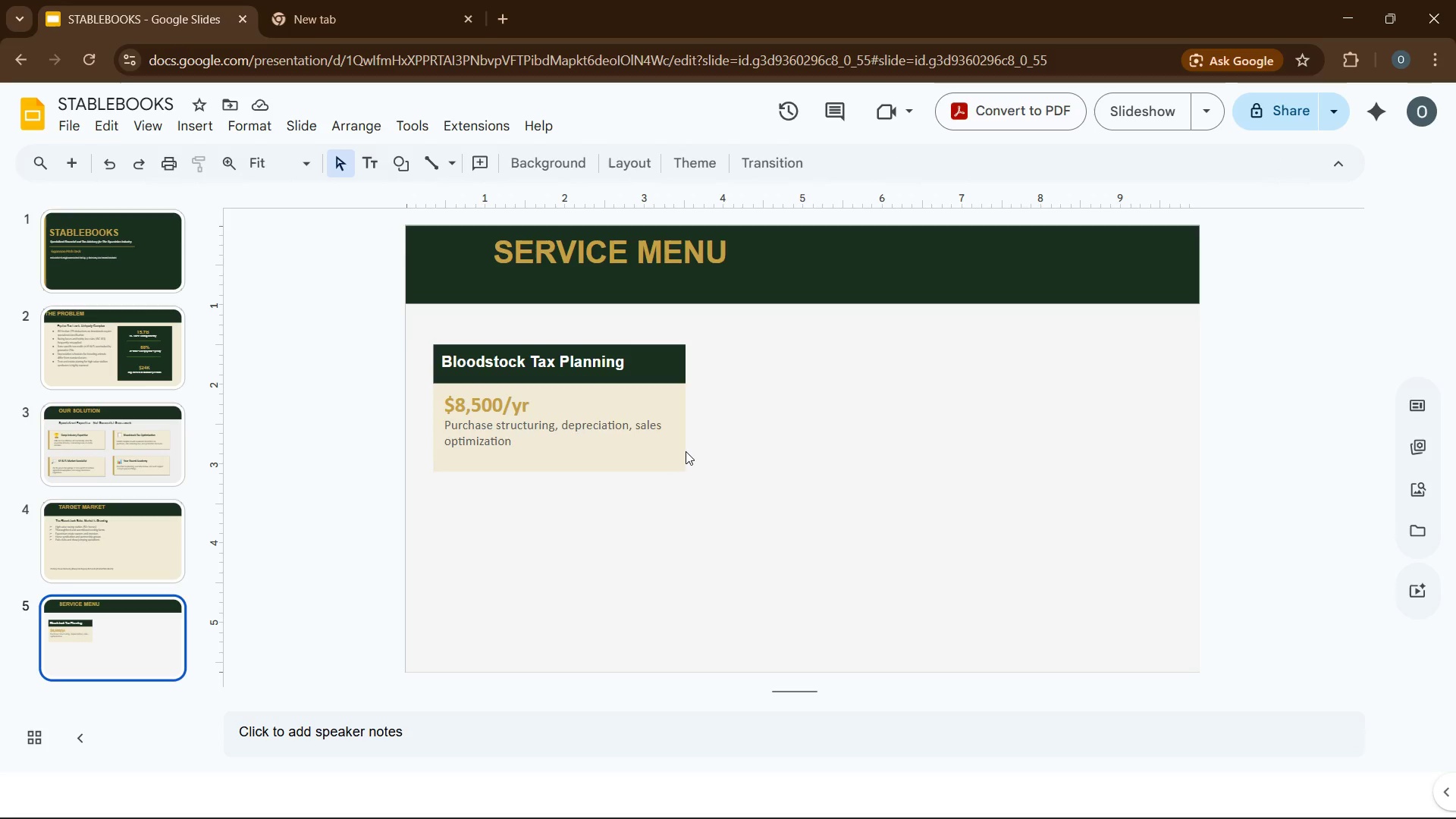 
left_click([686, 451])
 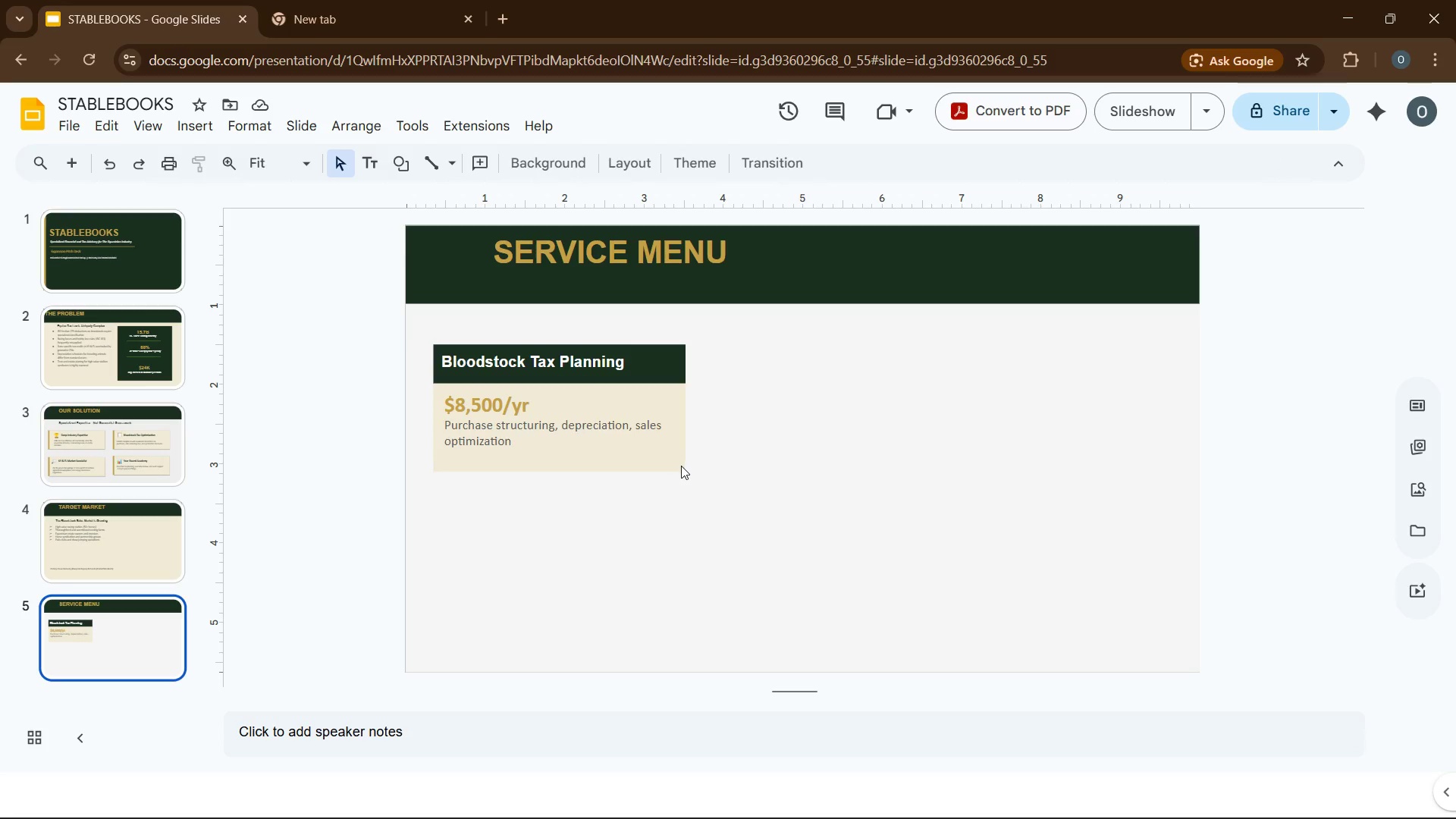 
left_click([681, 466])
 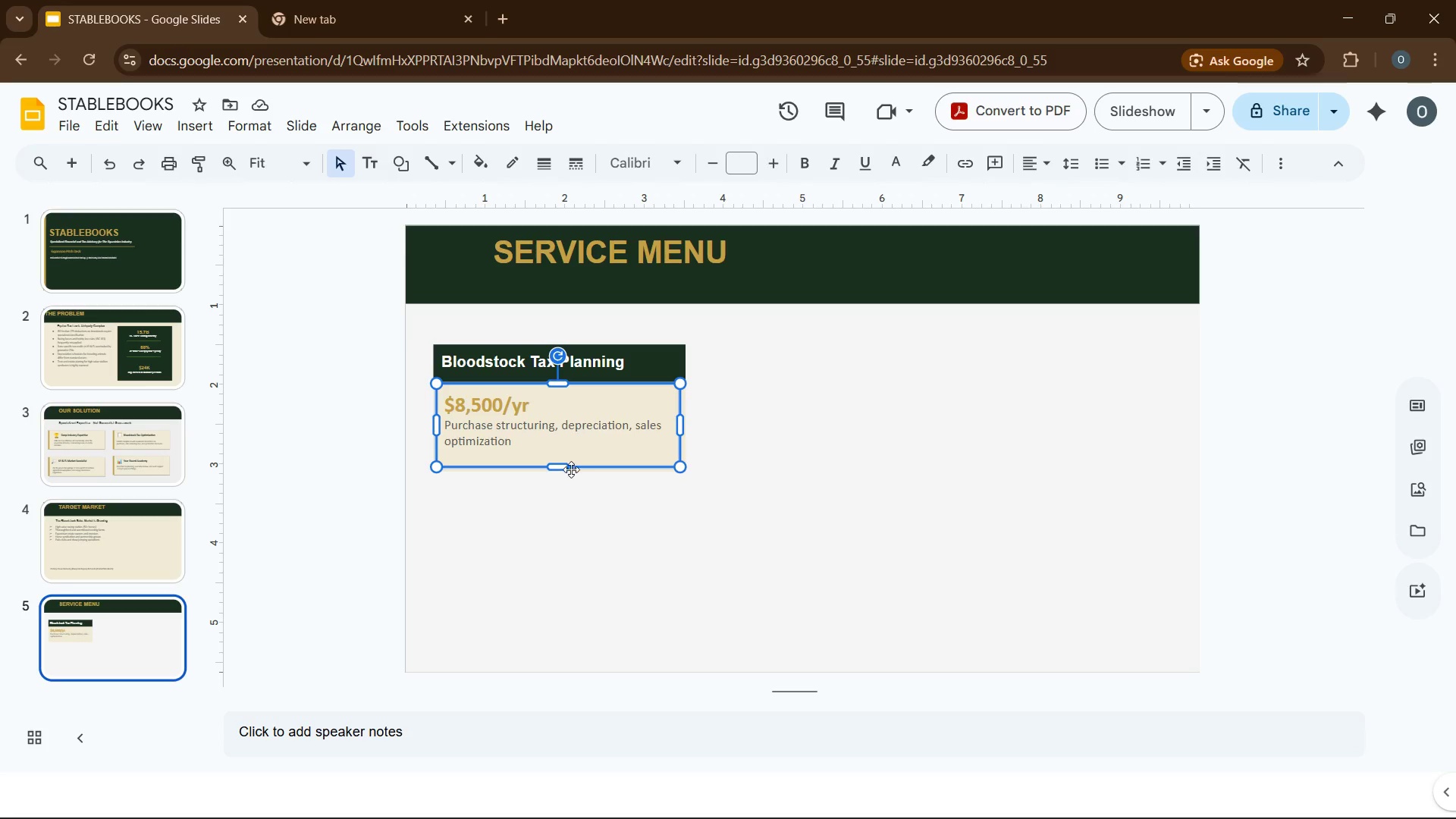 
left_click_drag(start_coordinate=[563, 469], to_coordinate=[563, 463])
 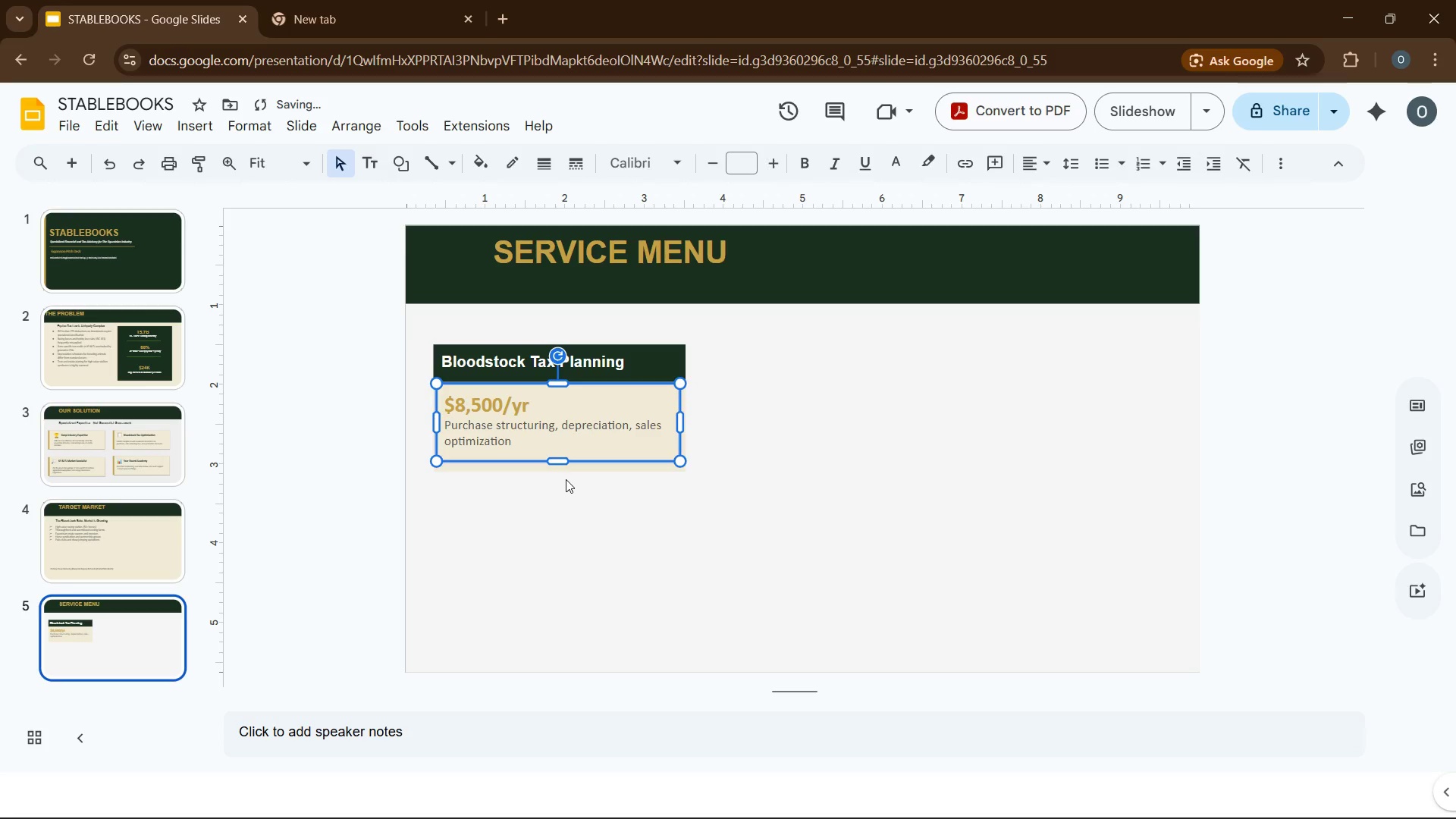 
left_click([566, 479])
 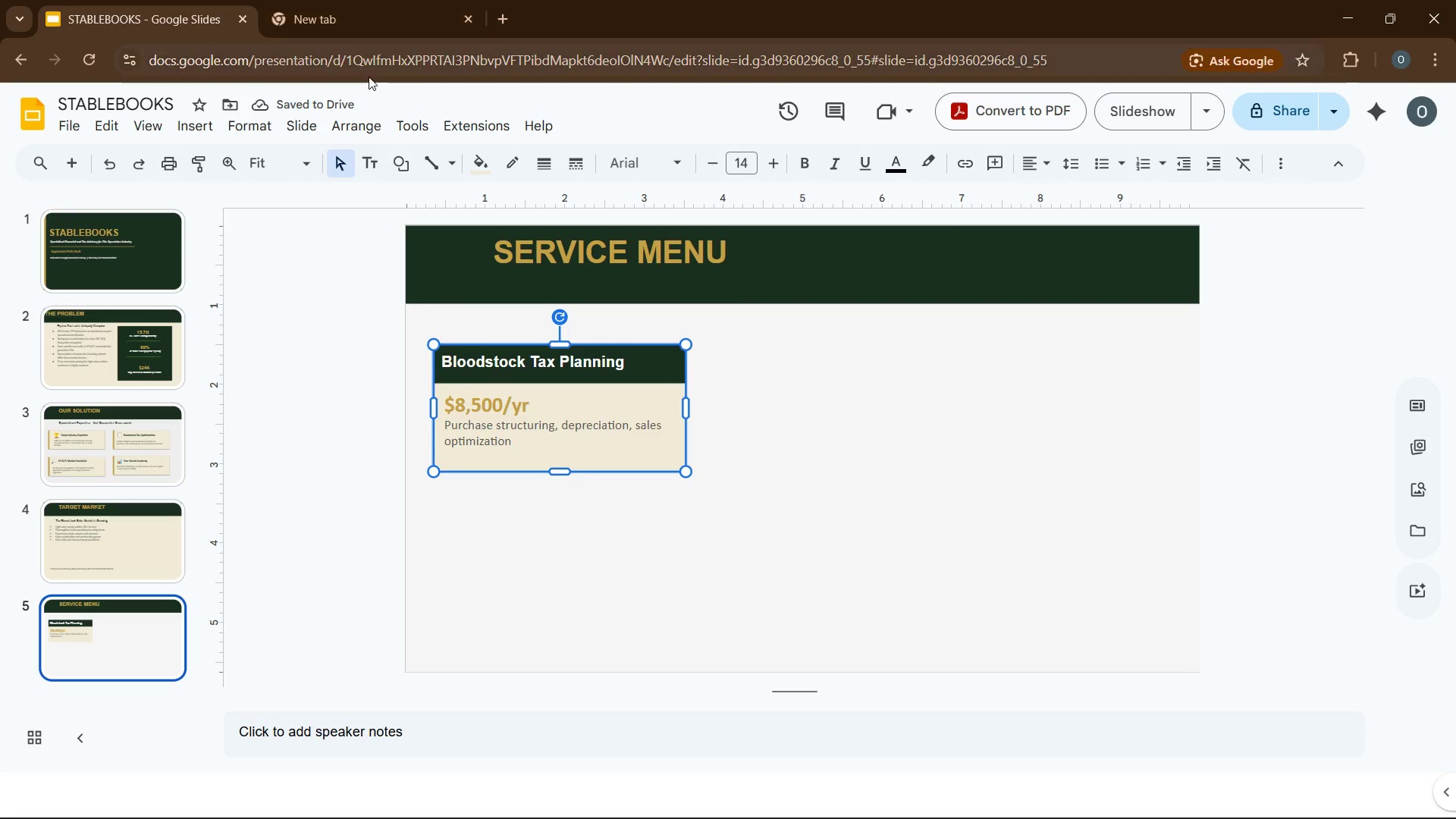 
left_click([235, 128])
 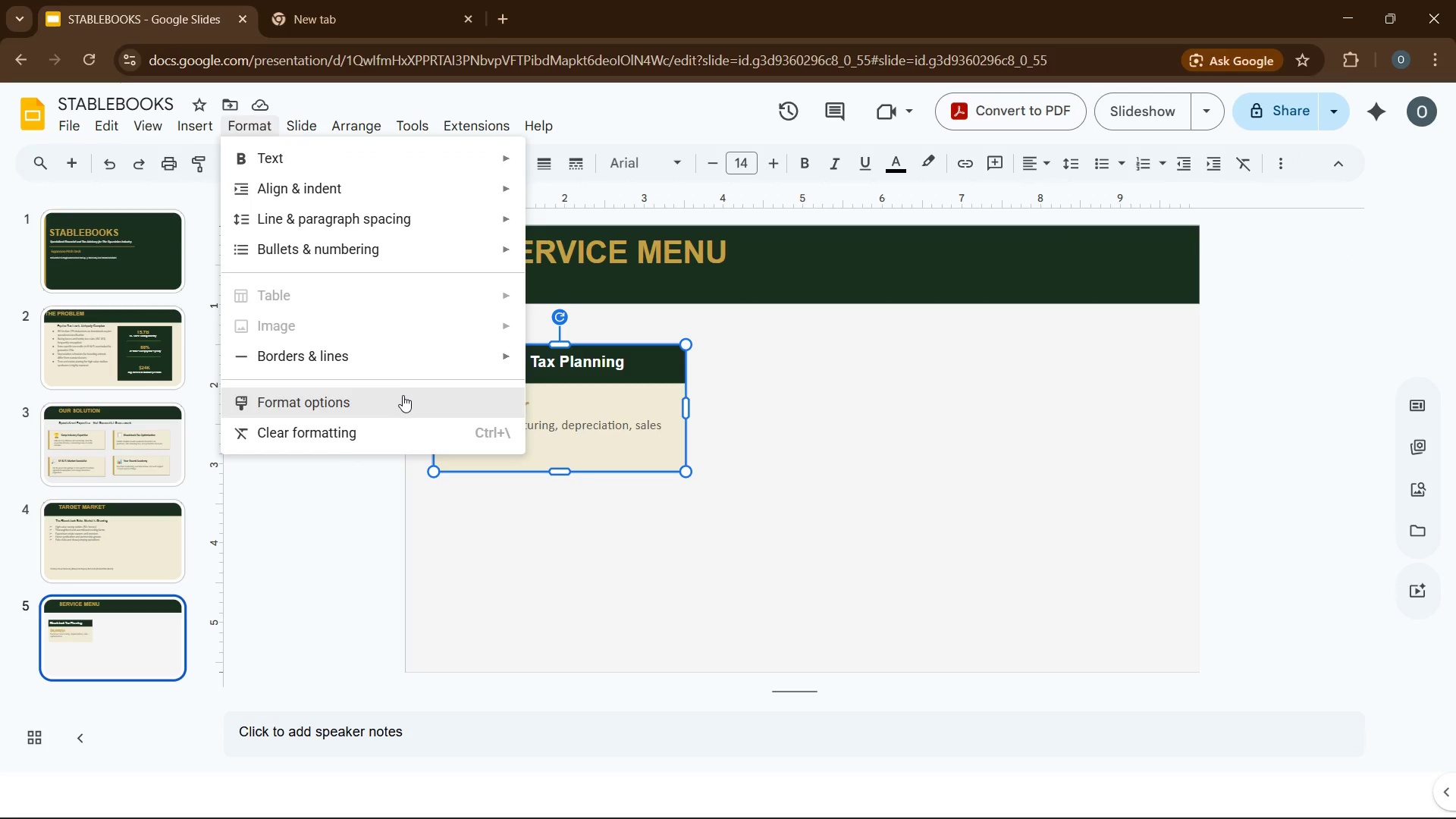 
left_click([403, 395])
 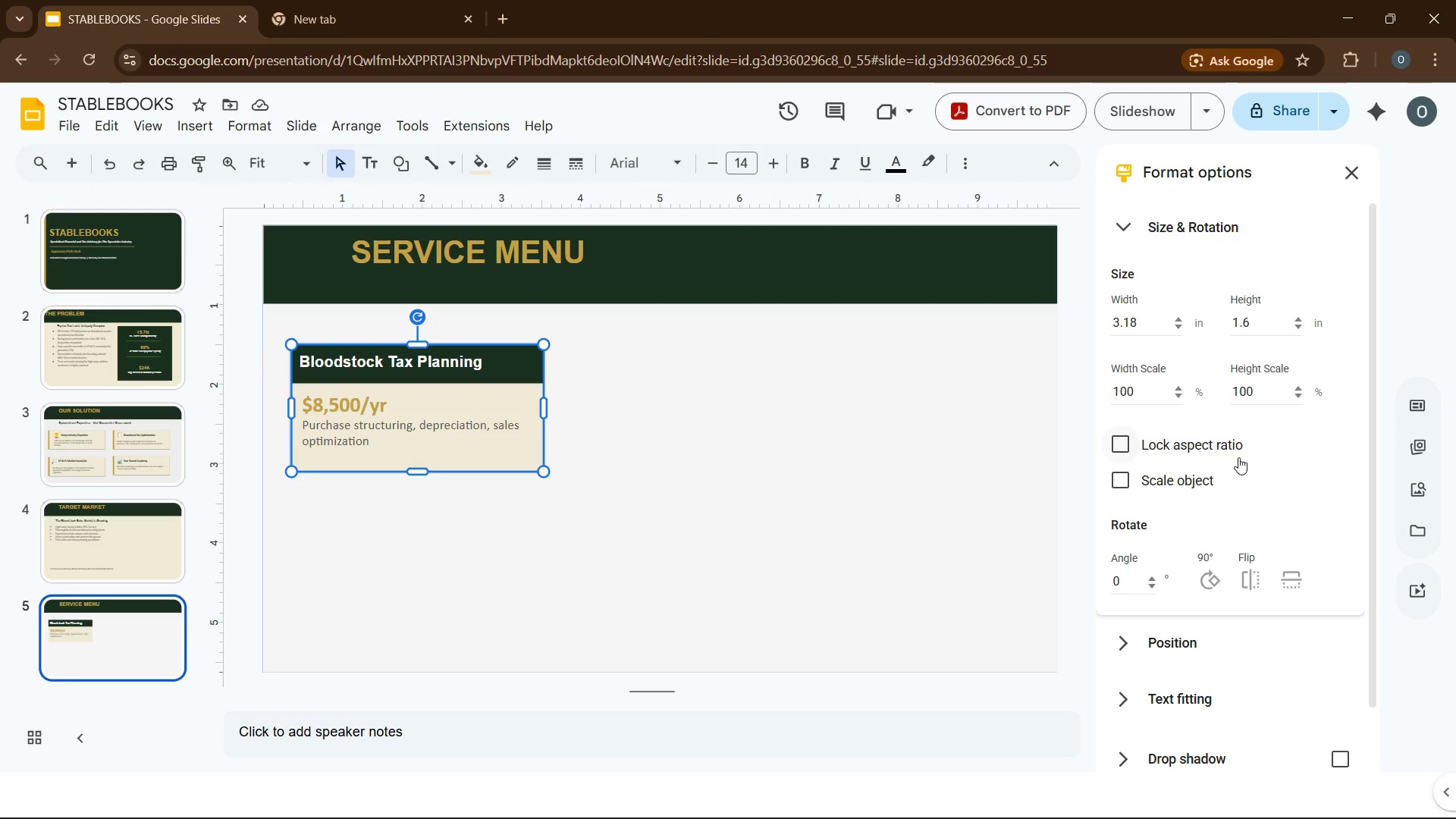 
scroll: coordinate [1192, 436], scroll_direction: down, amount: 9.0
 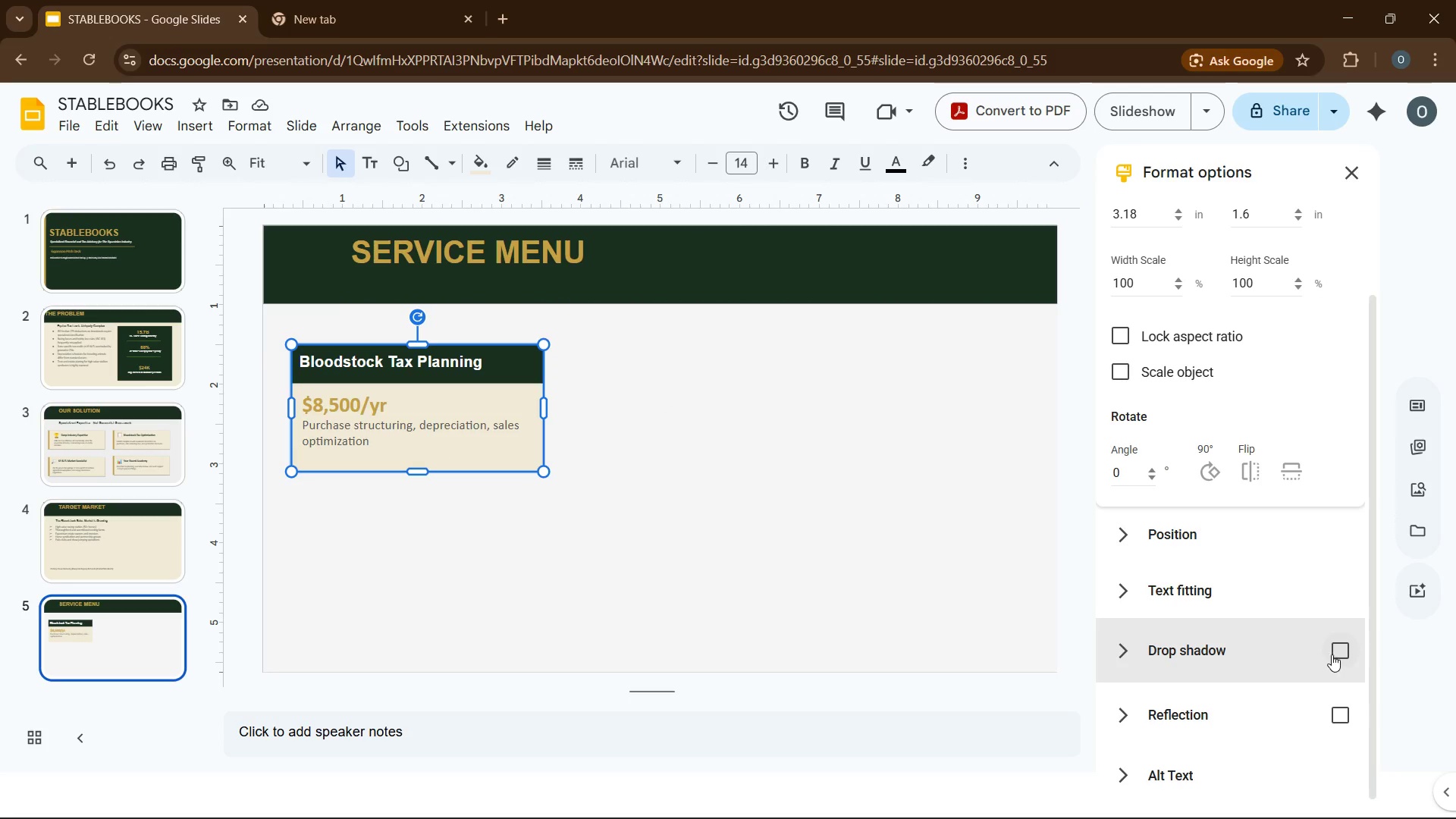 
left_click([1335, 653])
 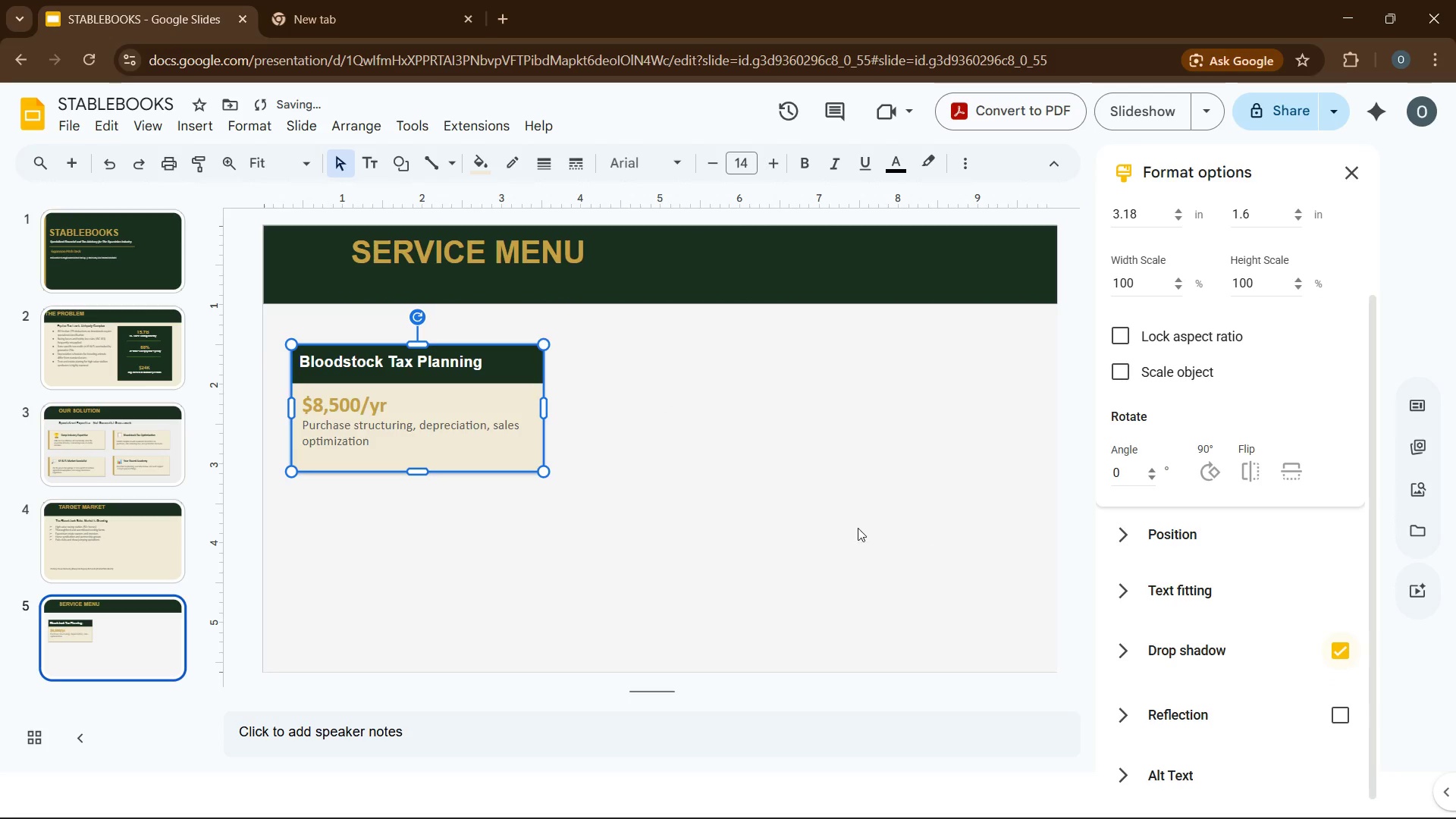 
left_click([853, 526])
 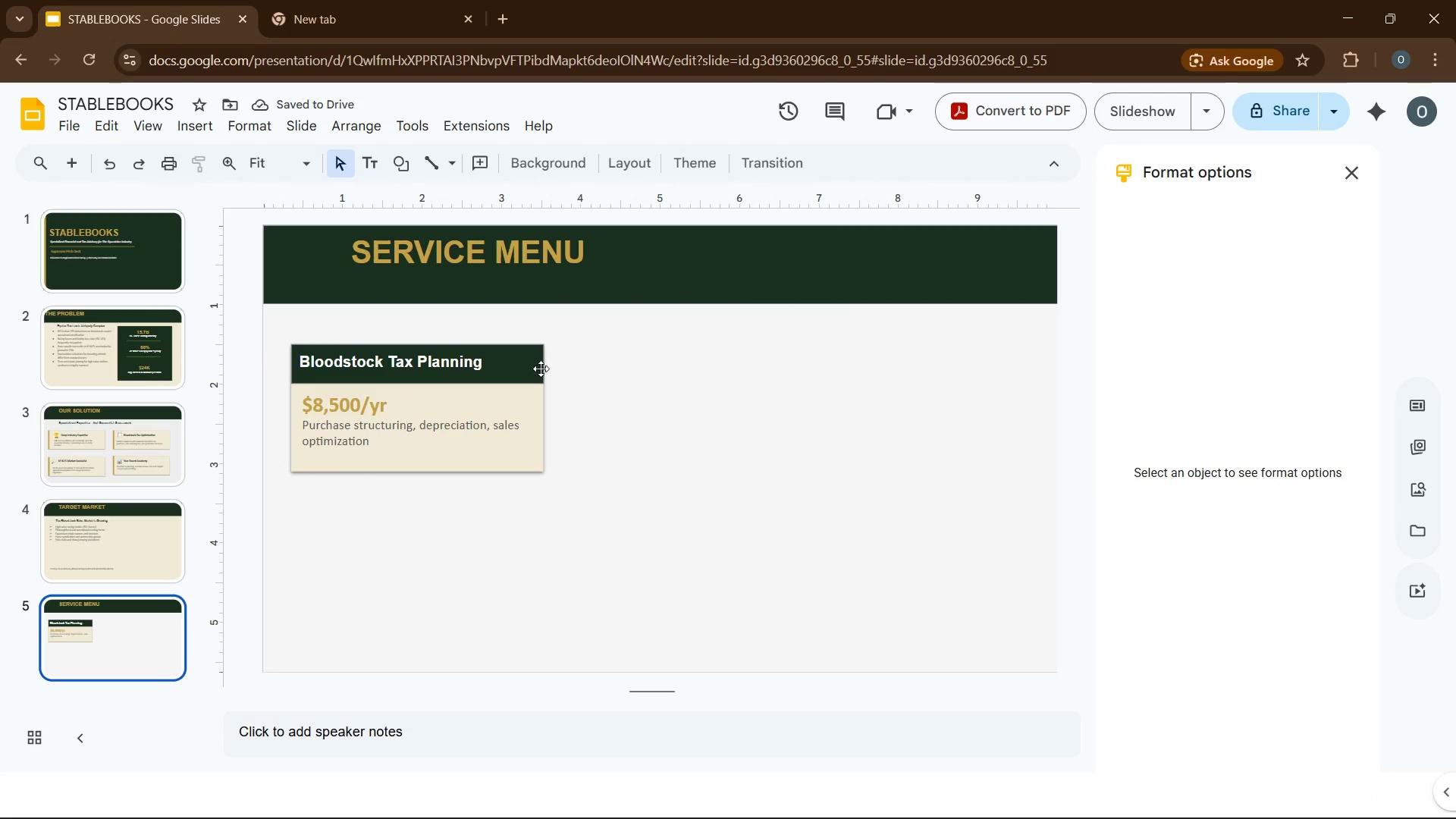 
left_click([530, 369])
 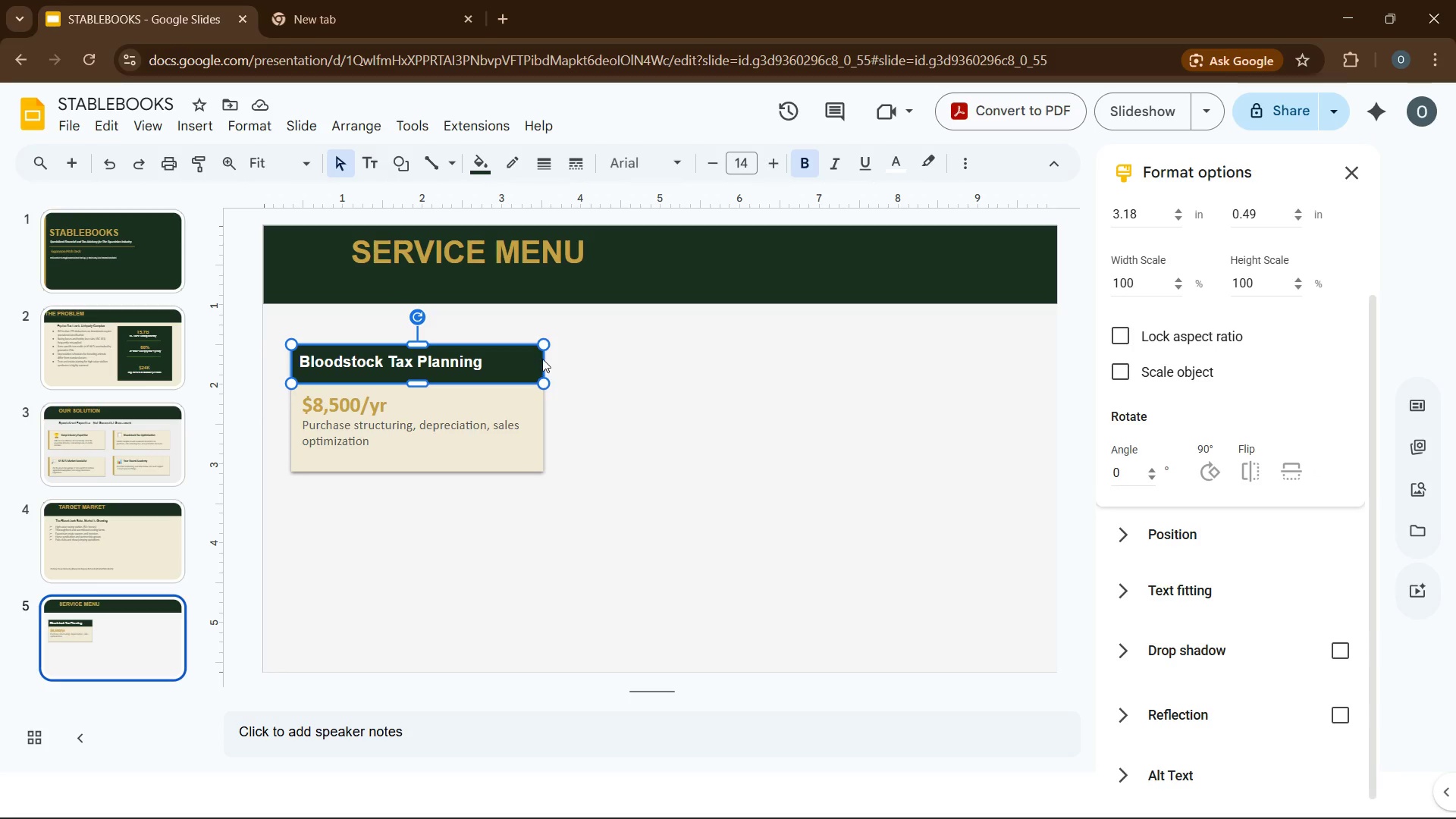 
left_click([540, 360])
 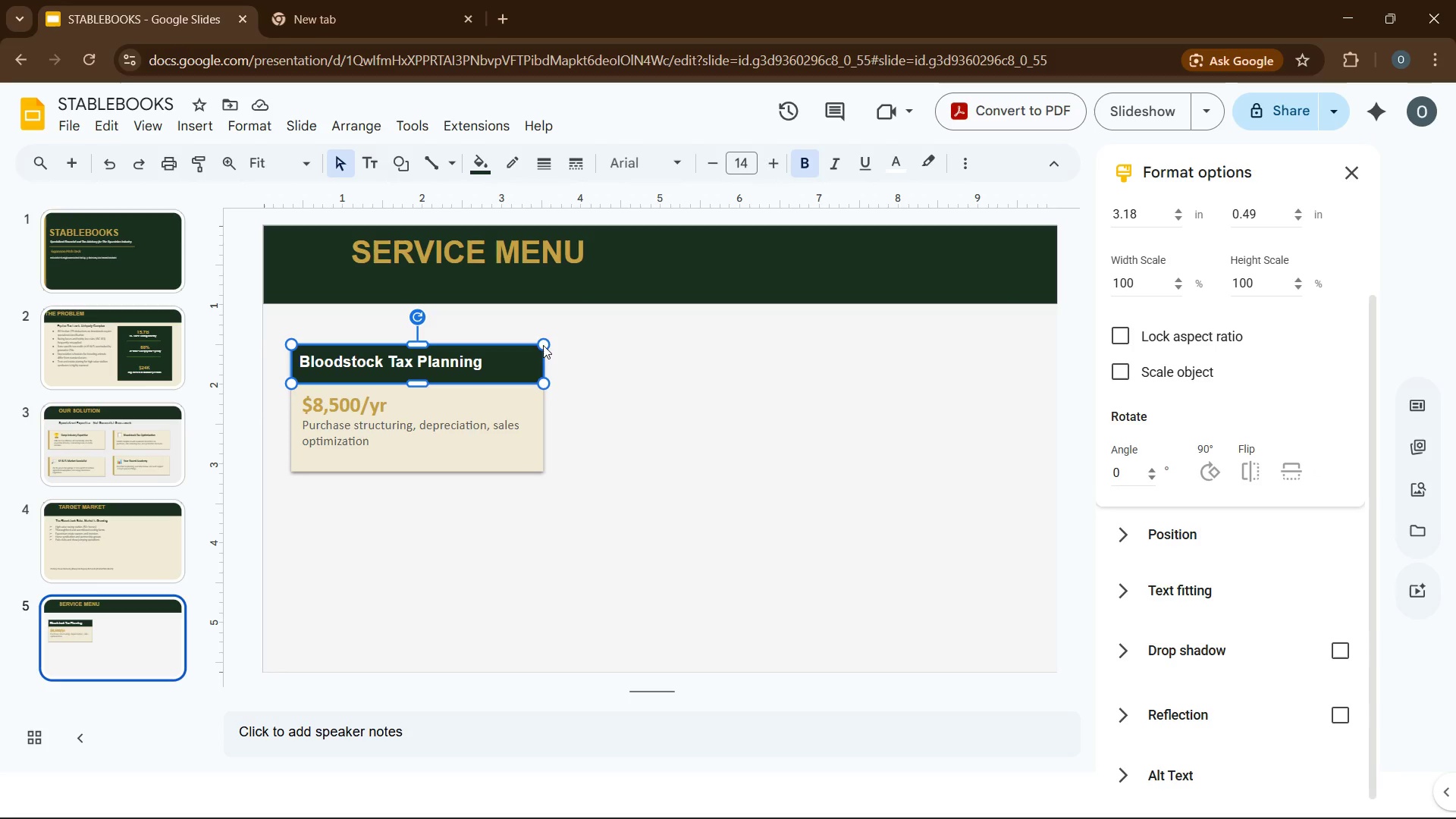 
left_click([543, 345])
 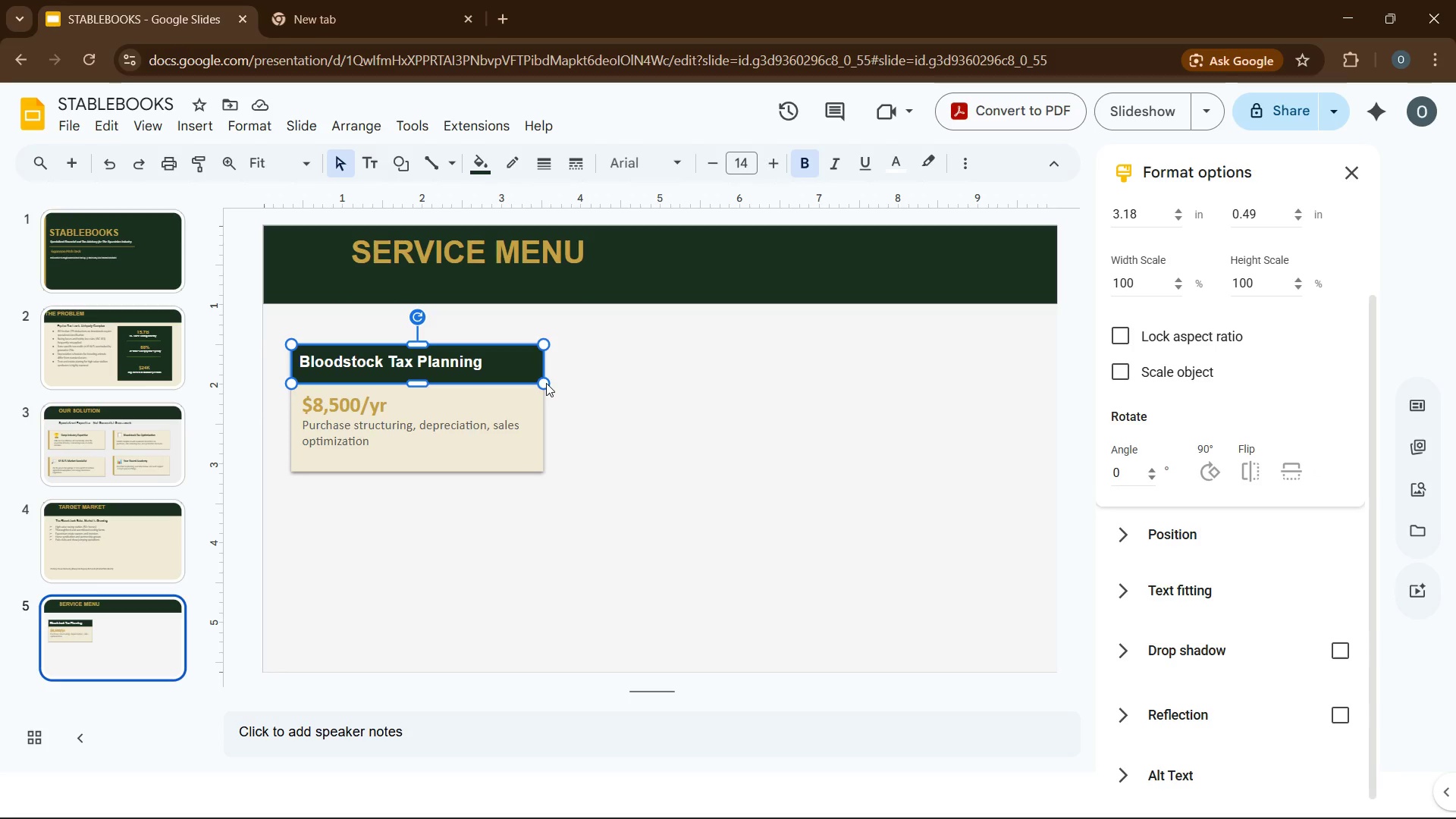 
left_click([547, 384])
 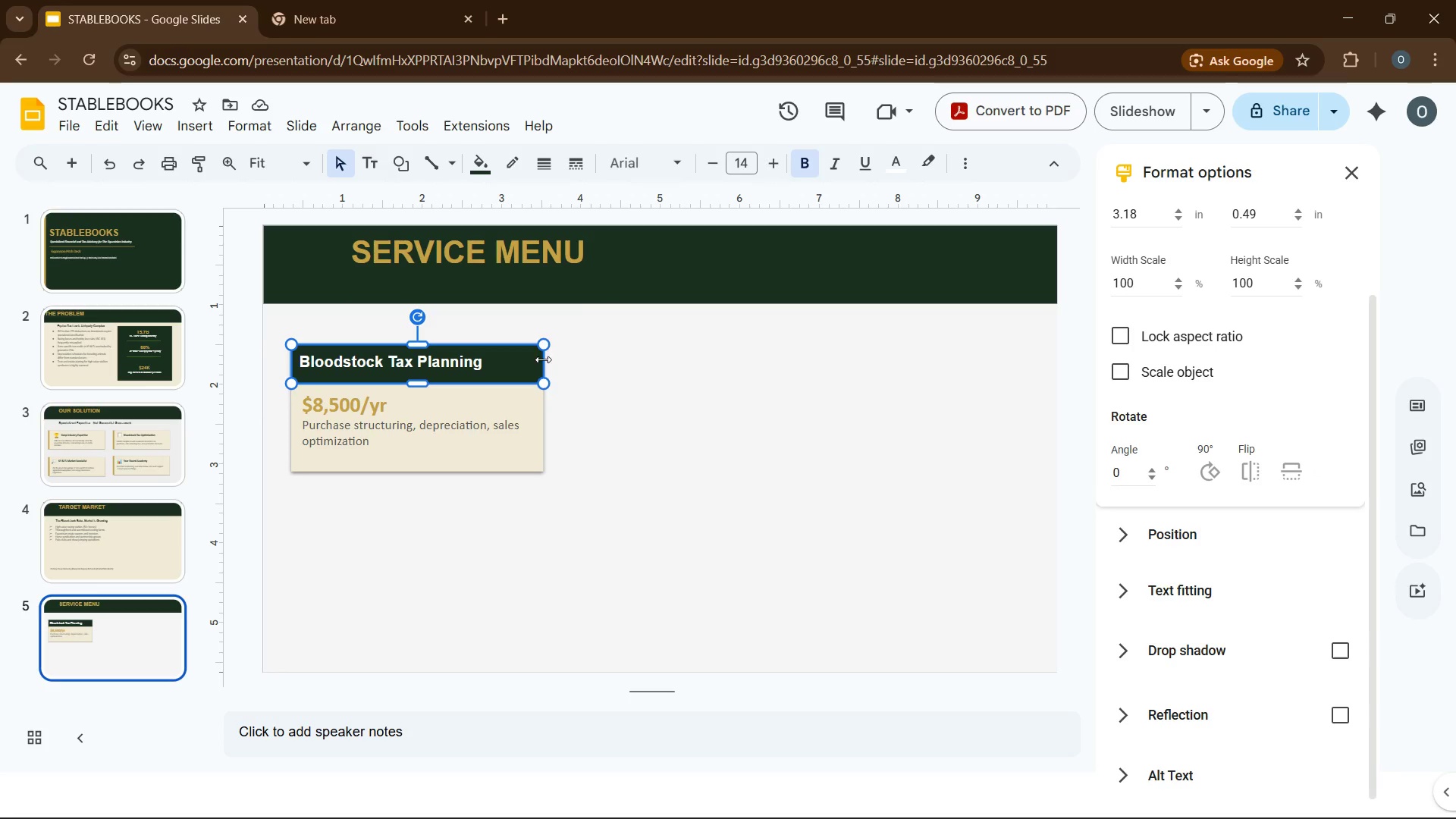 
left_click([536, 359])
 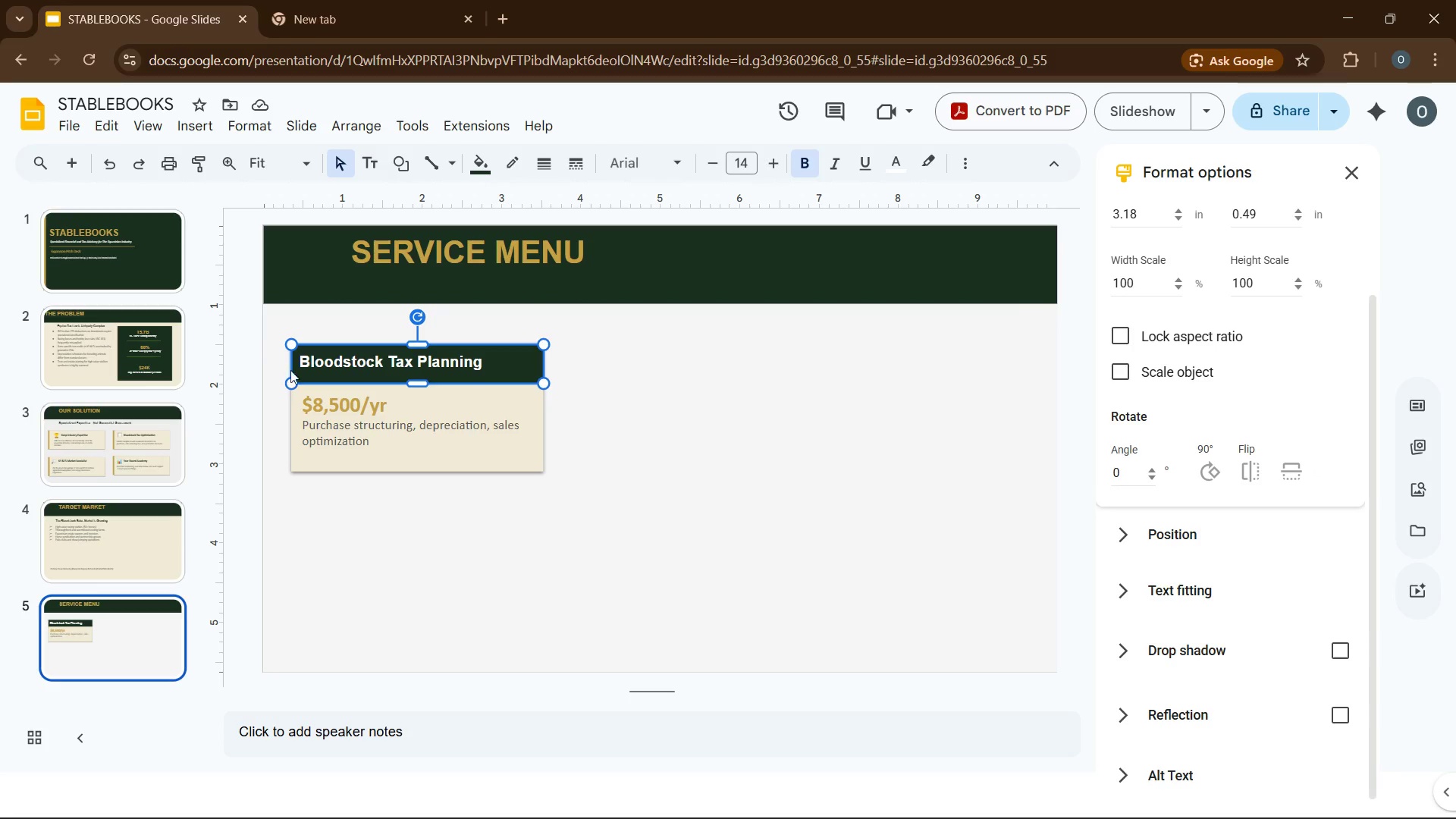 
left_click([287, 368])
 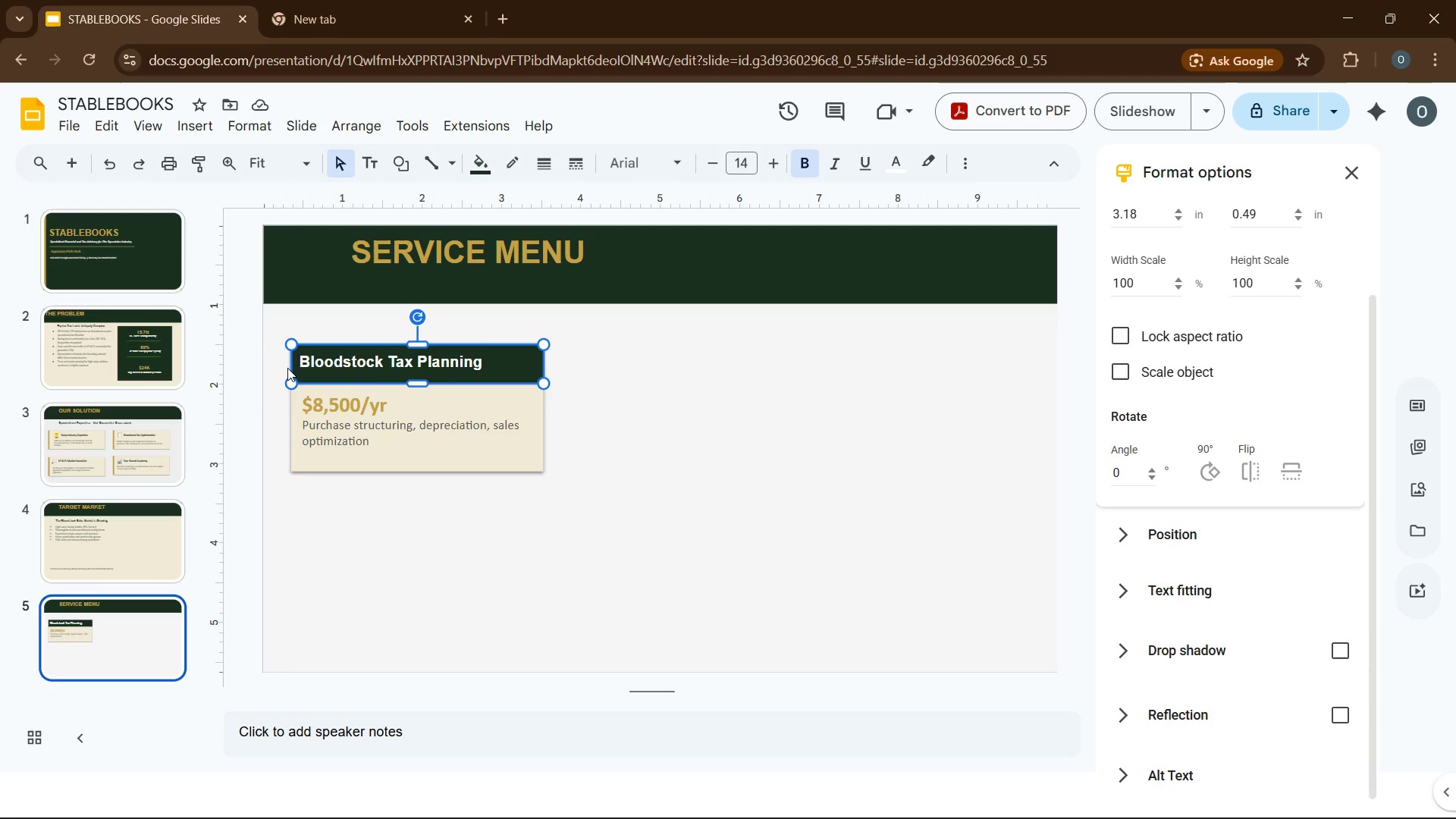 
double_click([287, 368])
 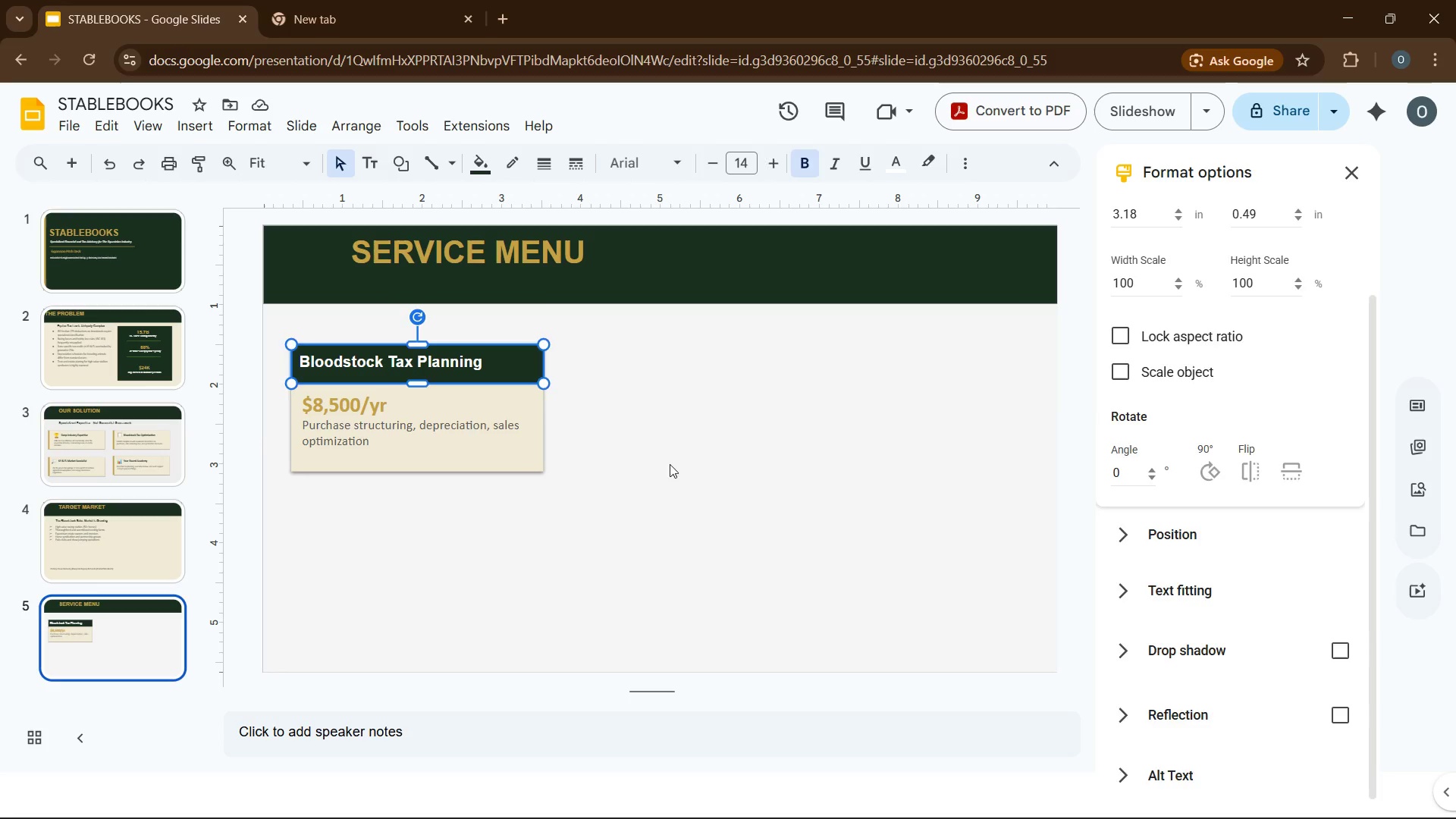 
left_click([774, 479])
 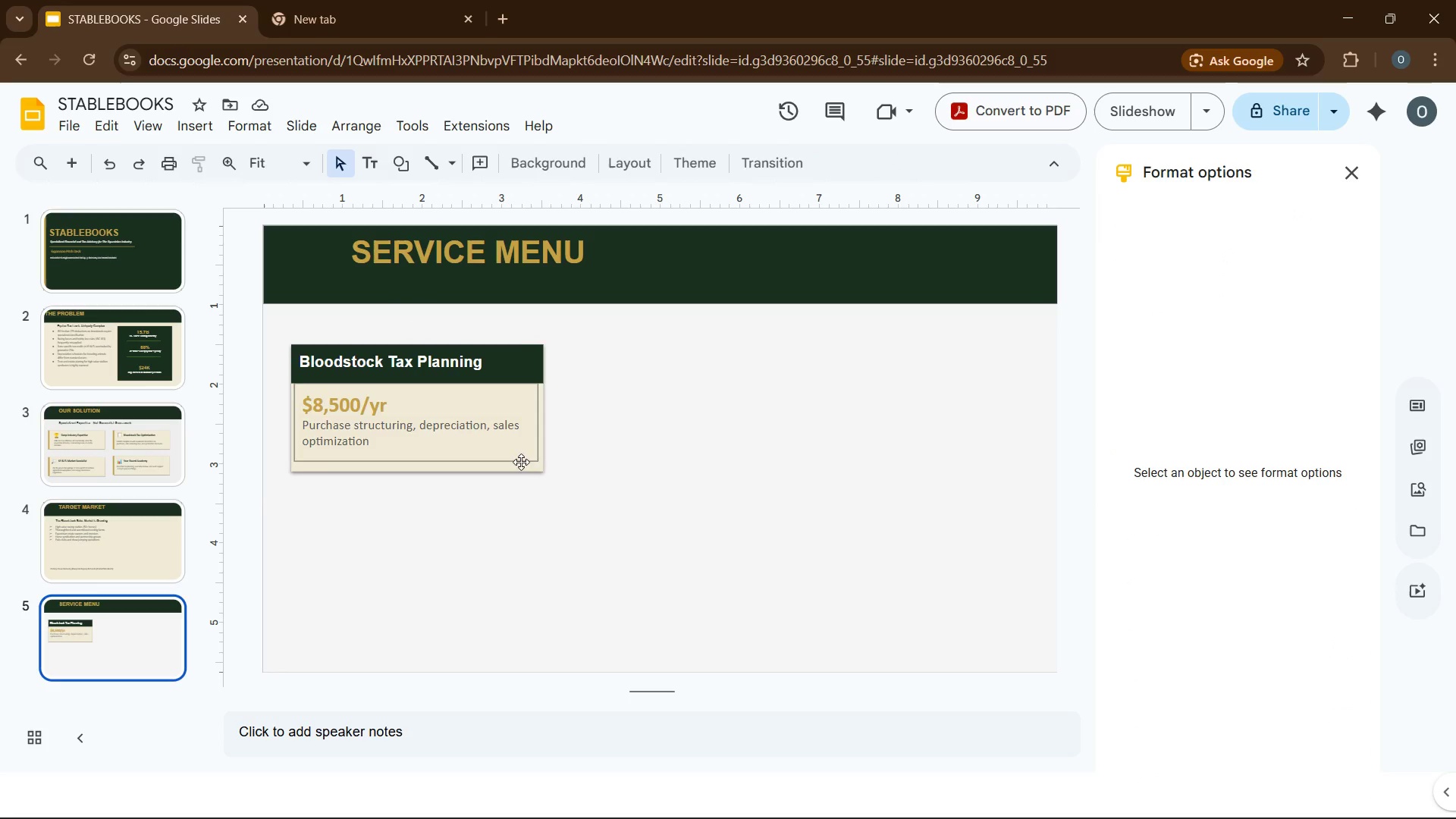 
left_click([521, 466])
 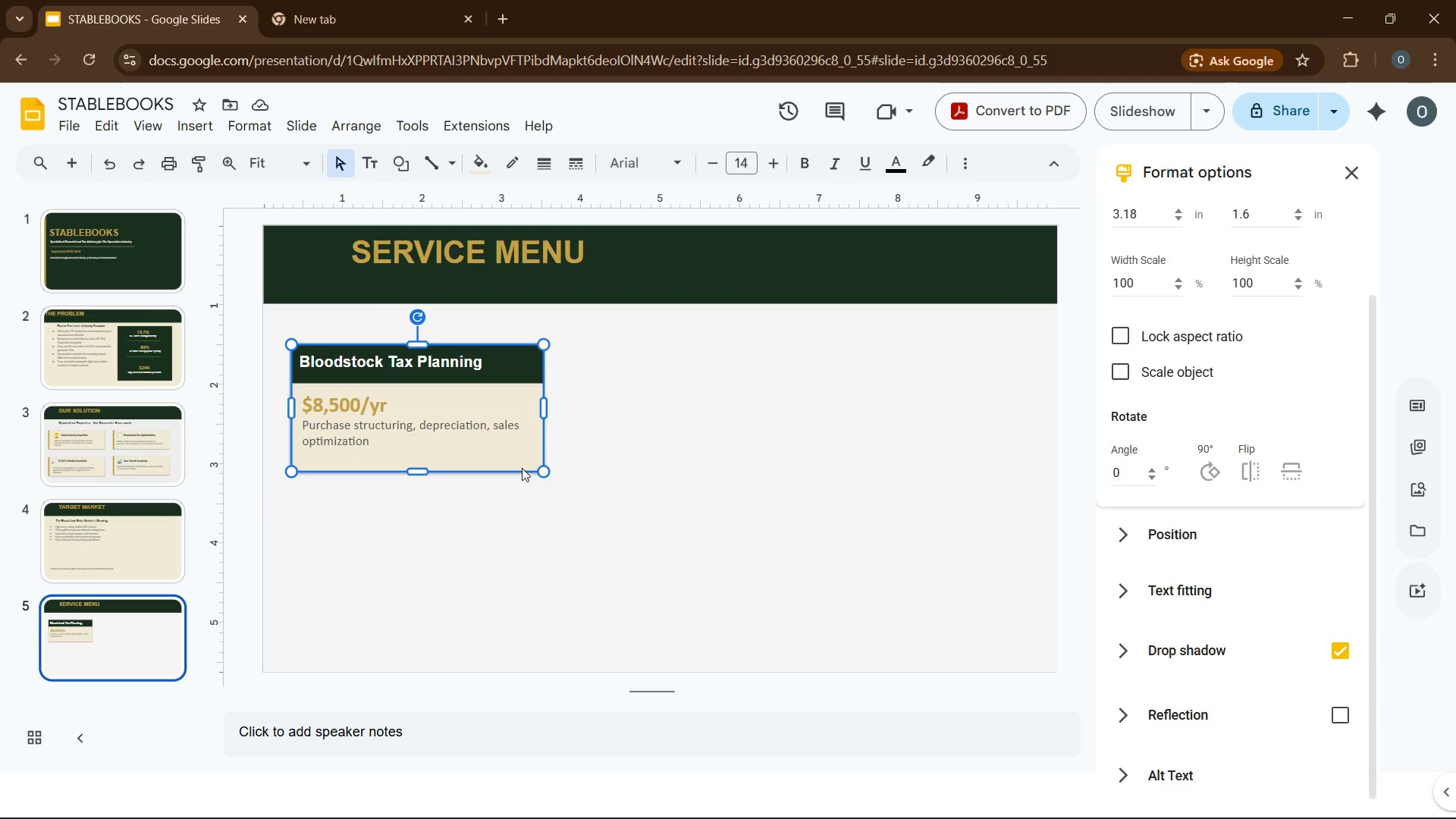 
key(Control+D)
 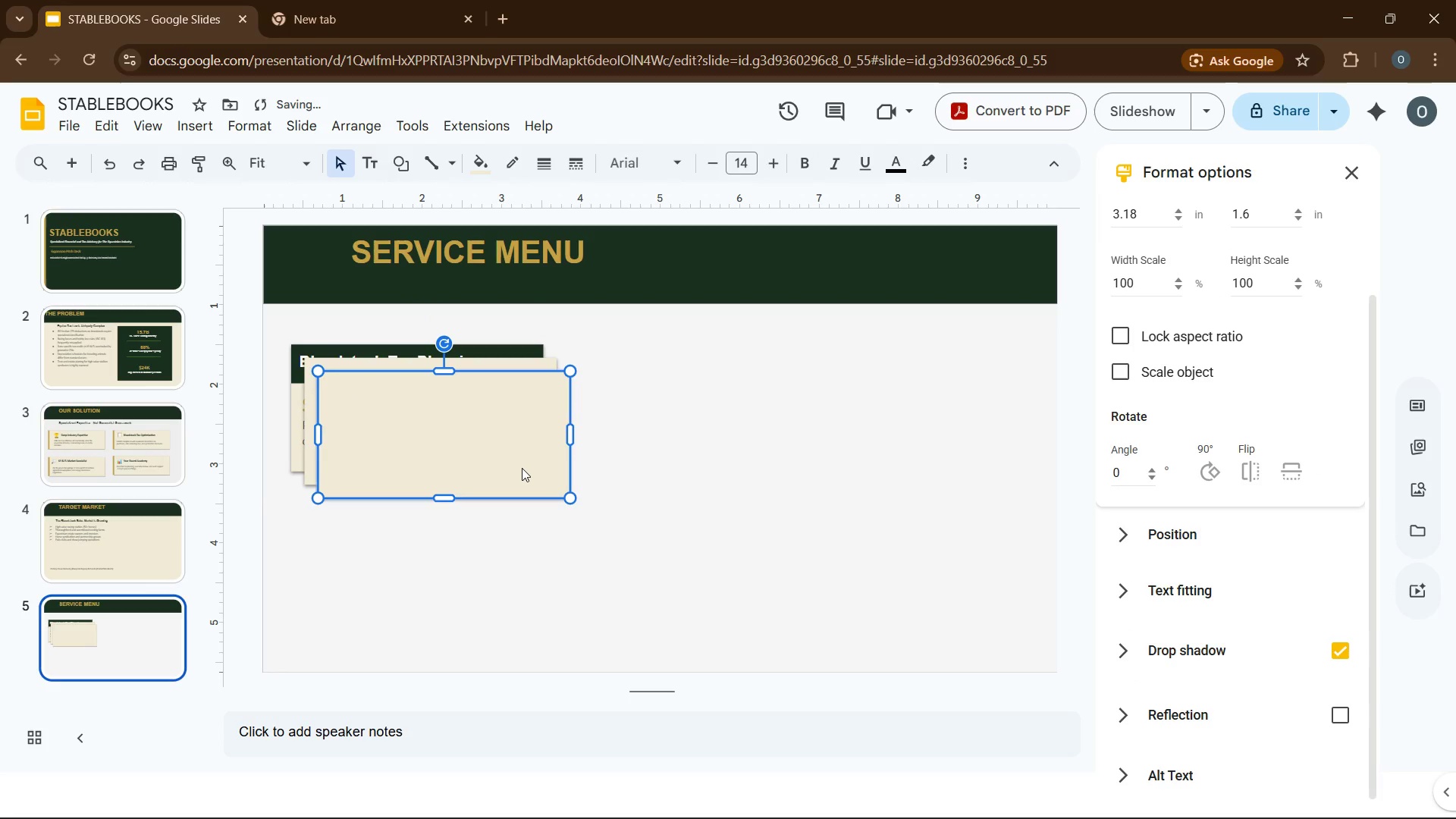 
key(Control+D)
 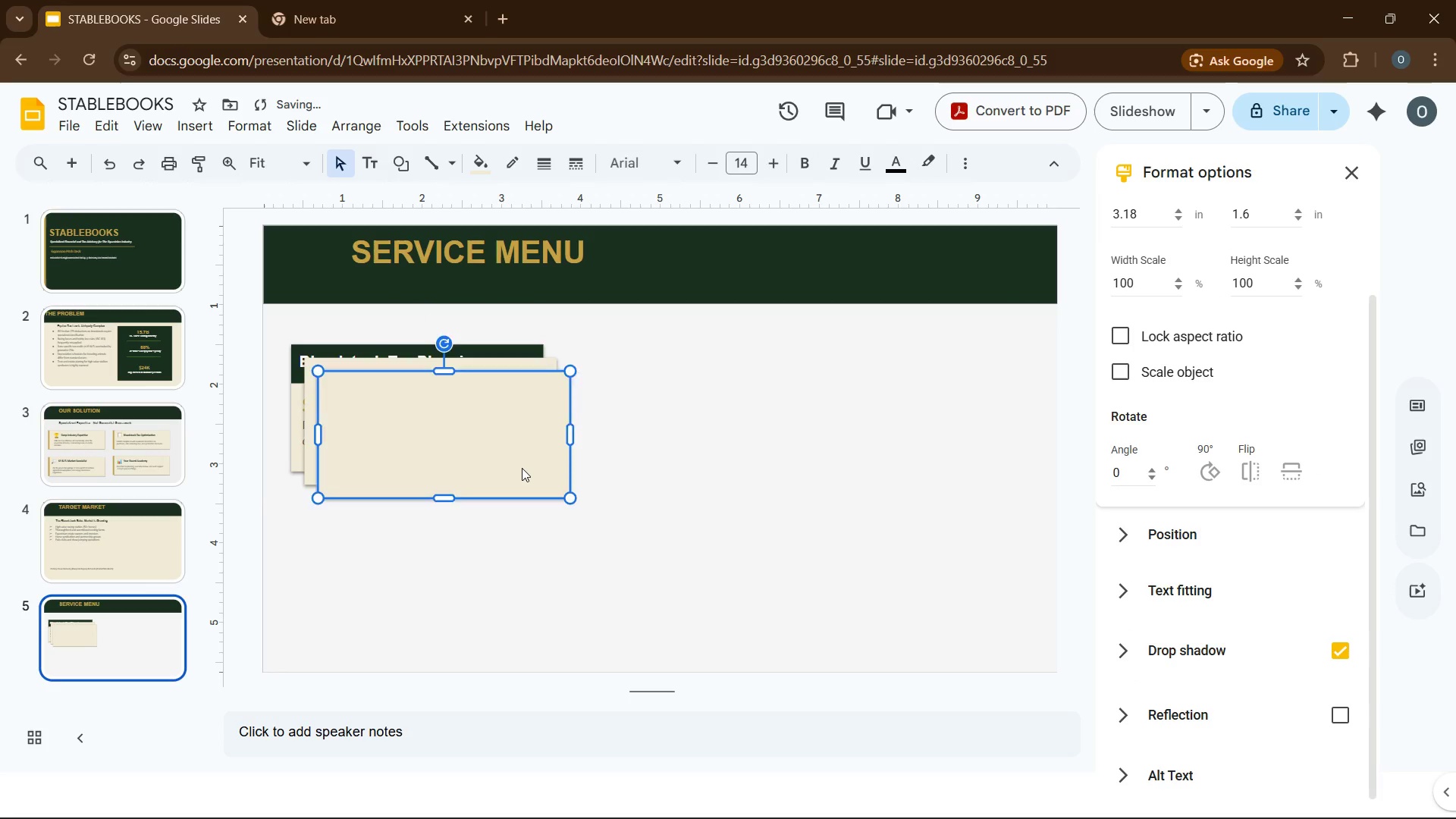 
key(Control+D)
 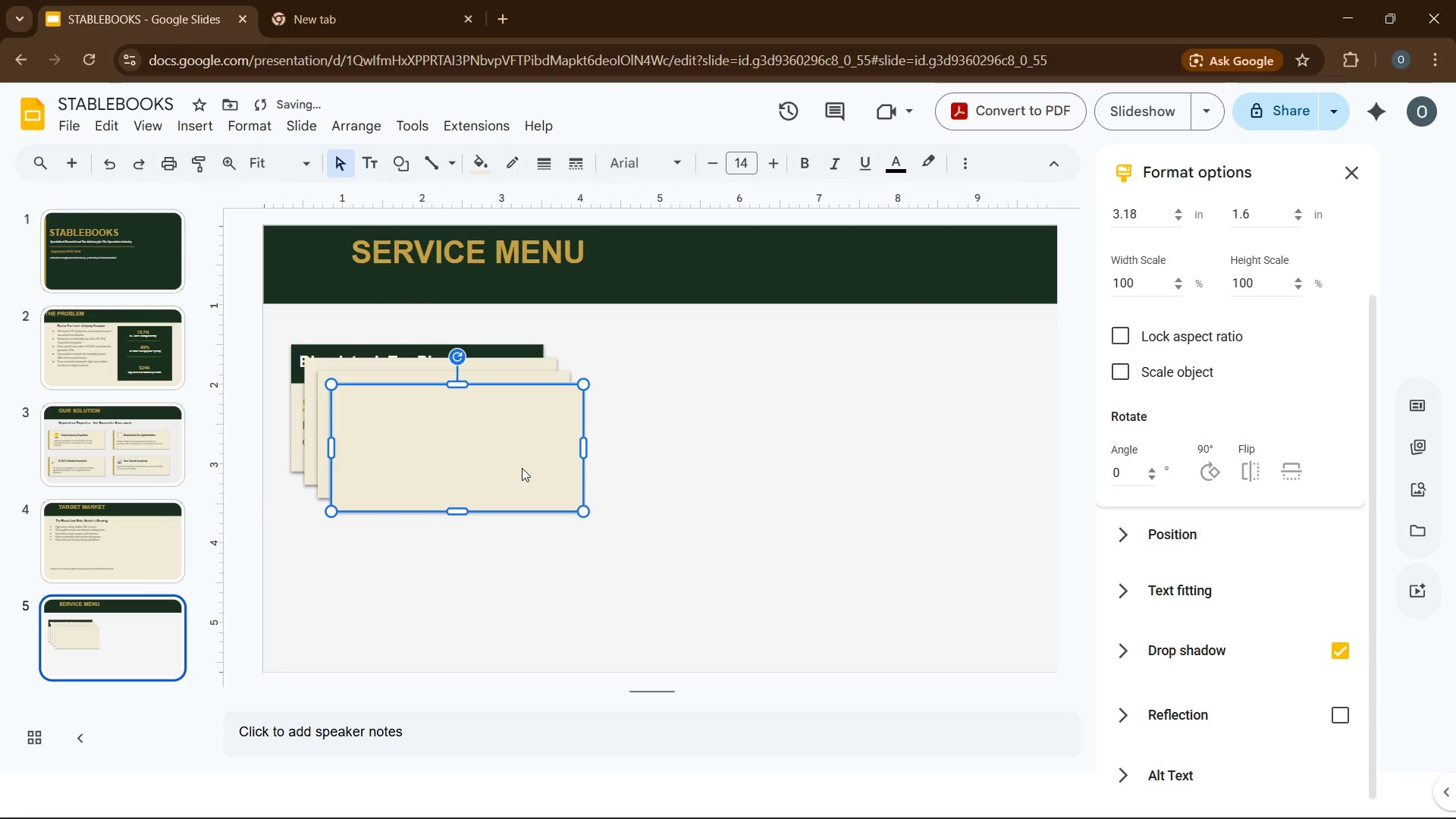 
key(Control+D)
 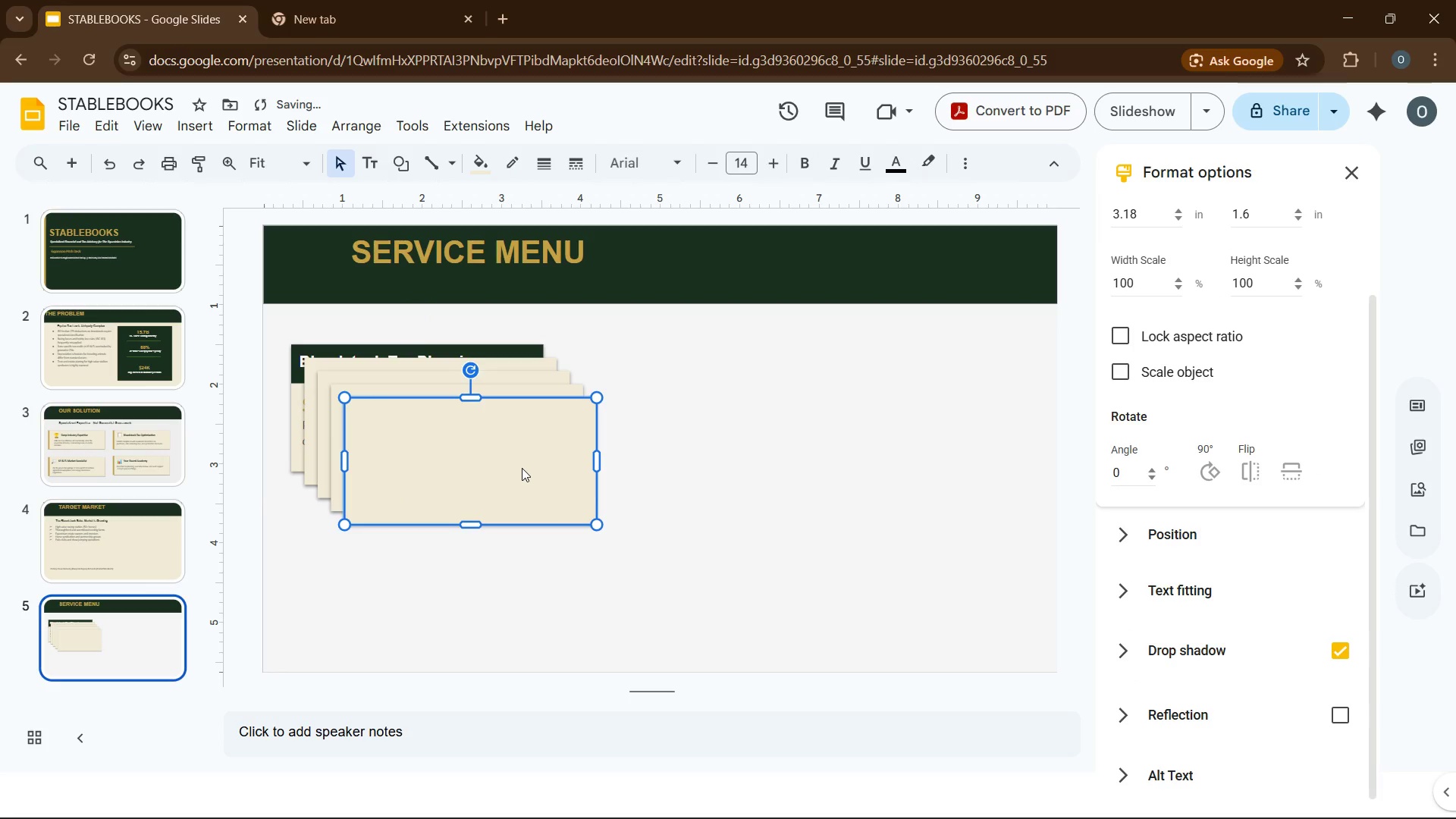 
key(Control+D)
 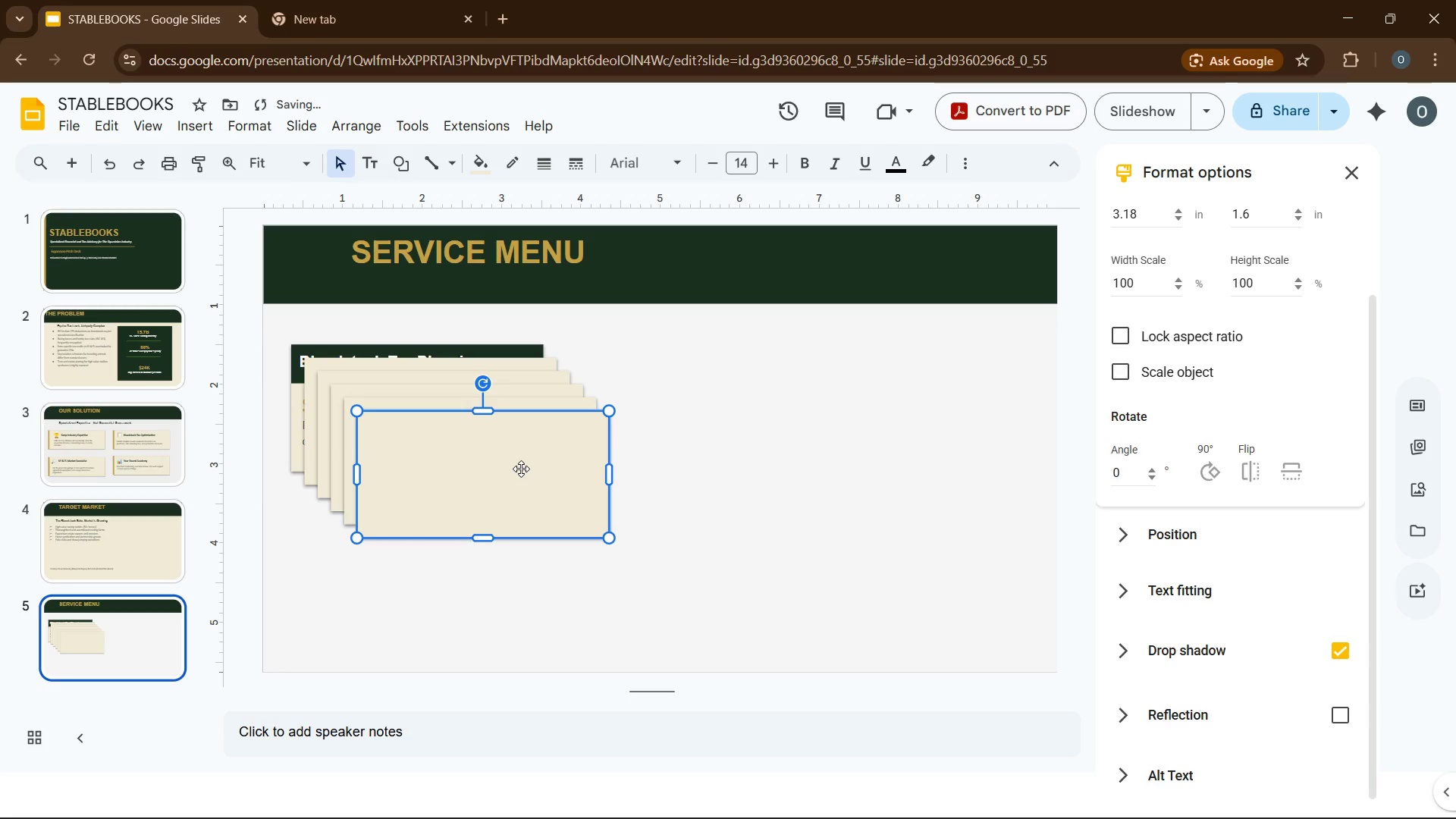 
left_click_drag(start_coordinate=[521, 469], to_coordinate=[711, 403])
 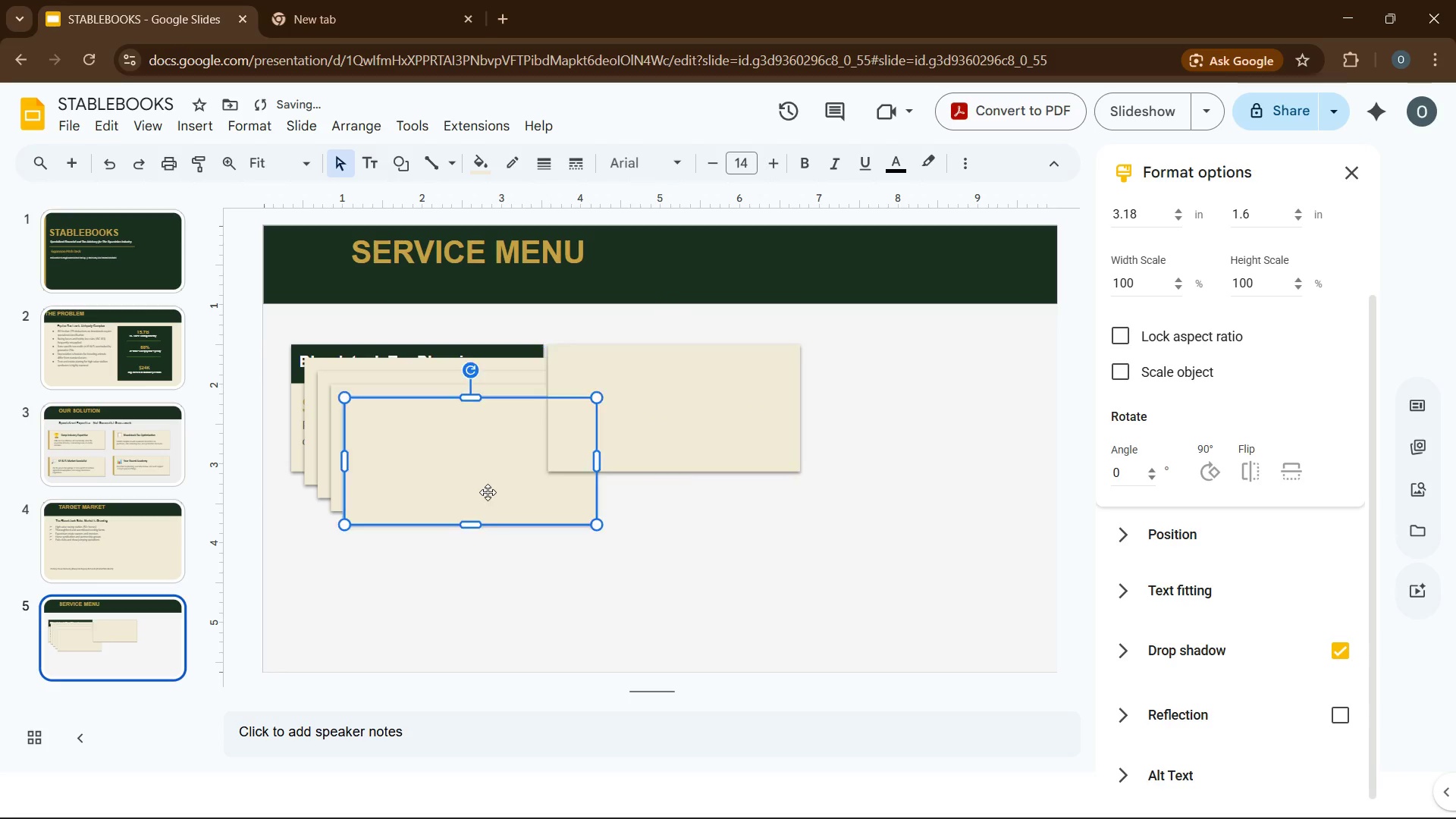 
left_click_drag(start_coordinate=[488, 492], to_coordinate=[943, 440])
 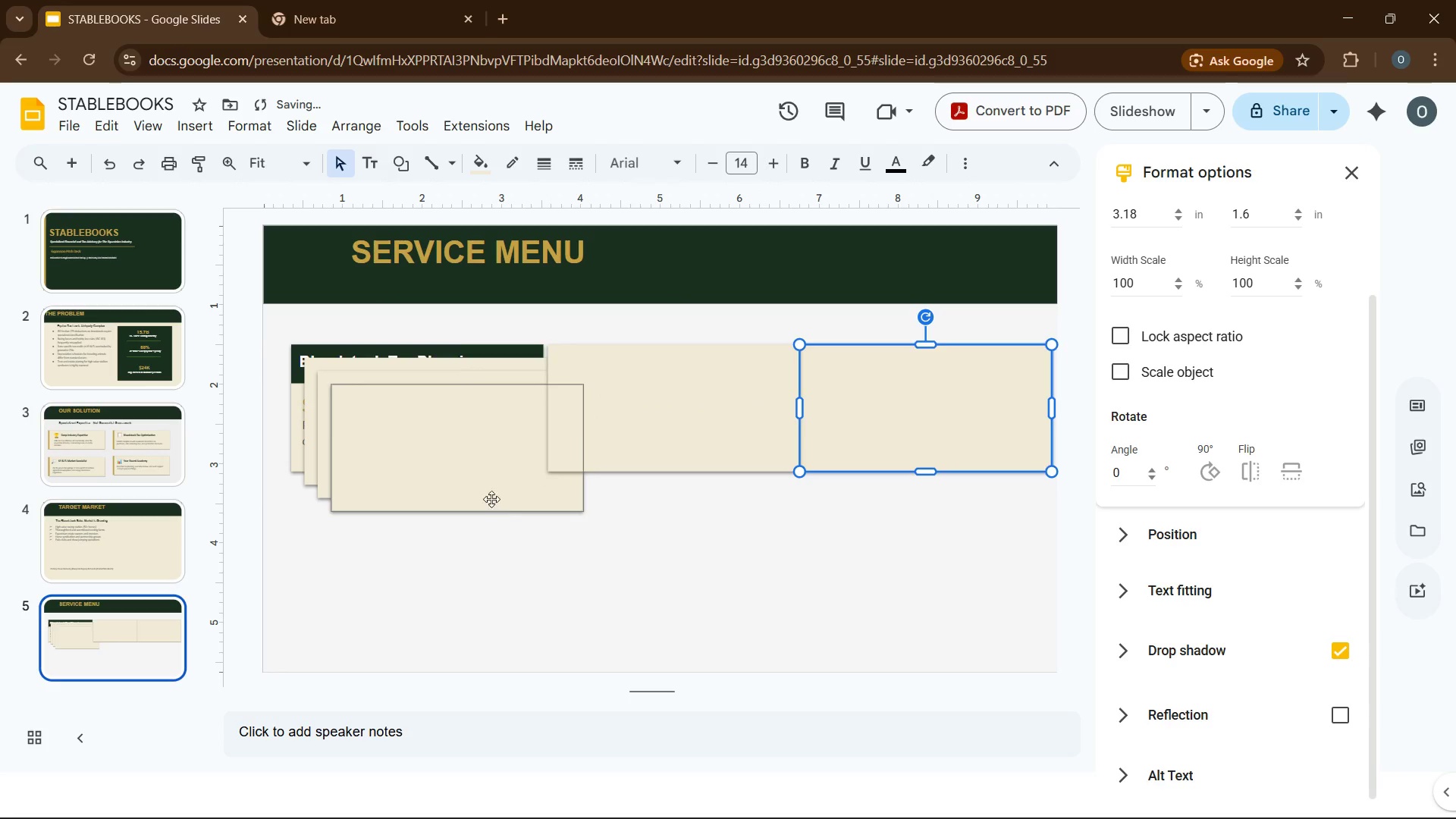 
left_click_drag(start_coordinate=[486, 485], to_coordinate=[703, 603])
 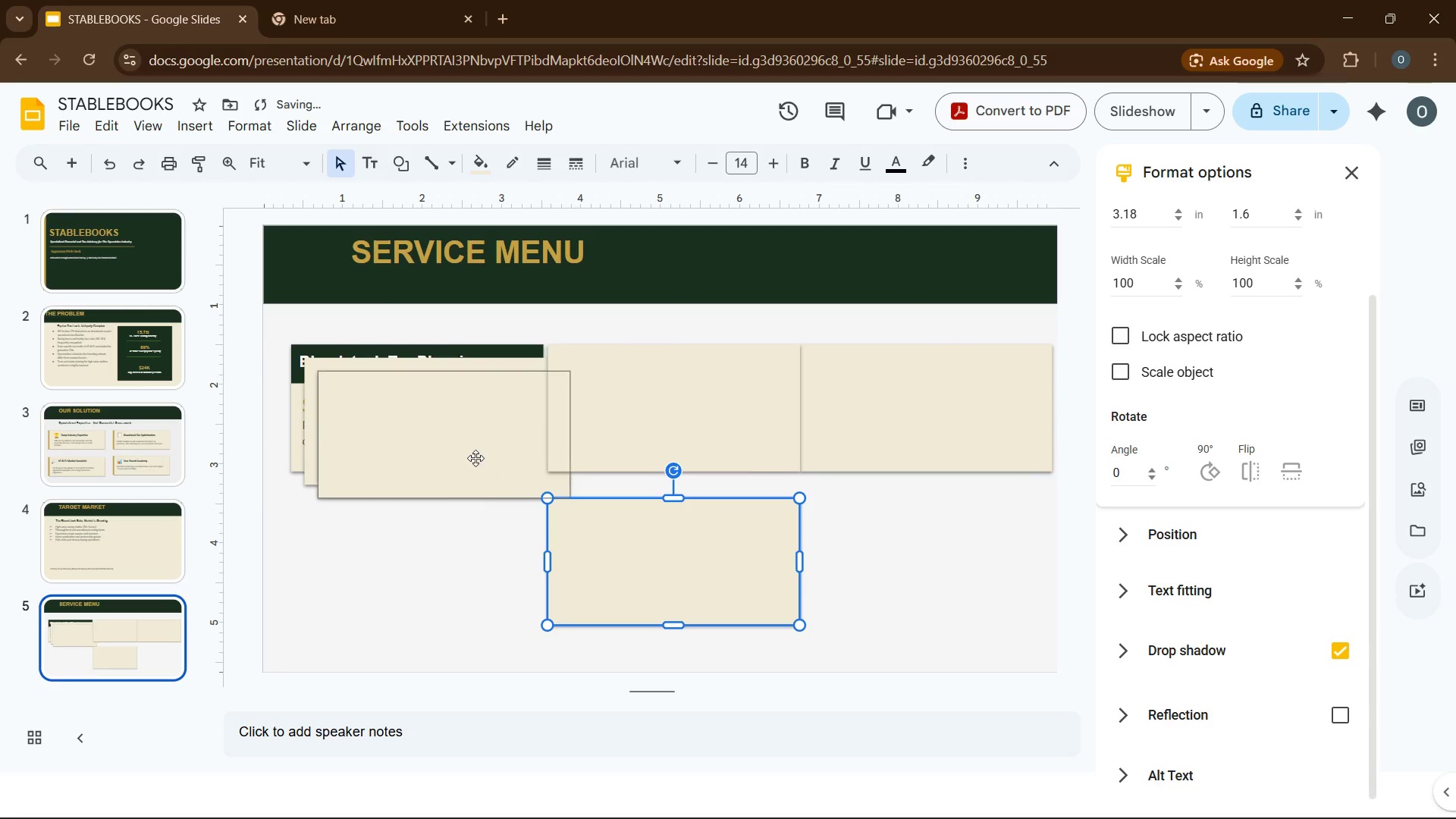 
left_click_drag(start_coordinate=[475, 458], to_coordinate=[964, 585])
 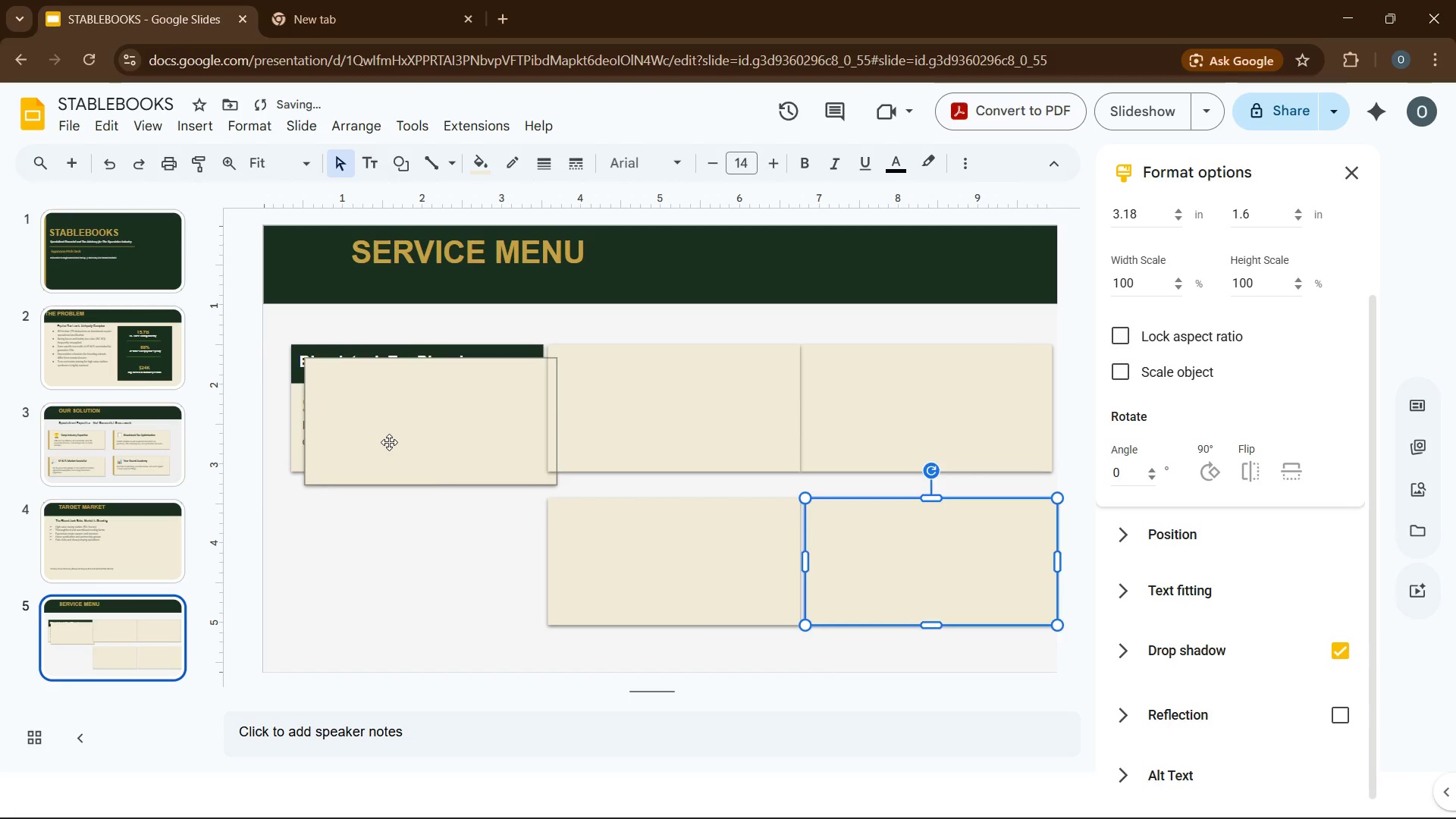 
left_click_drag(start_coordinate=[389, 442], to_coordinate=[370, 574])
 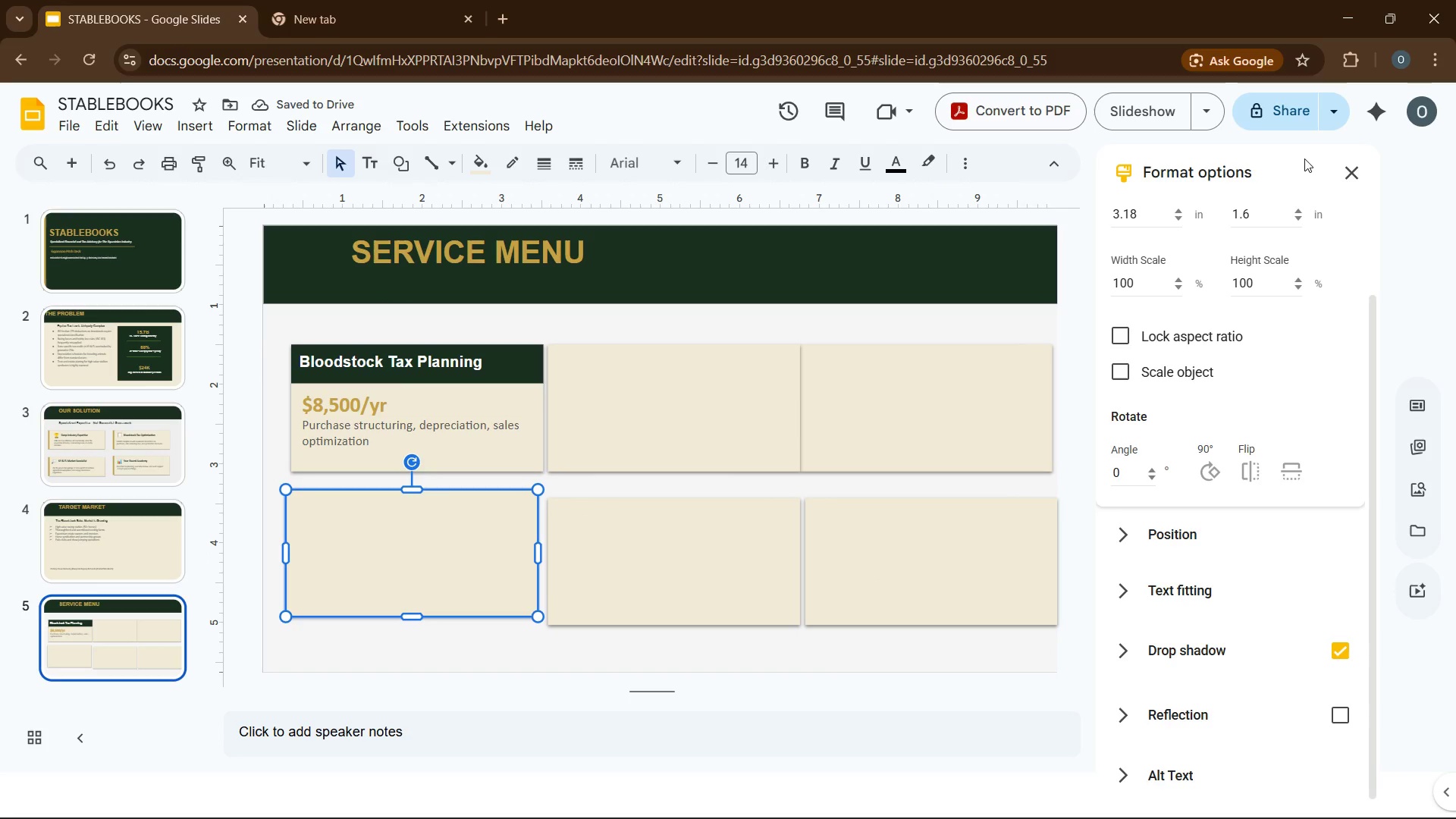 
left_click([1341, 169])
 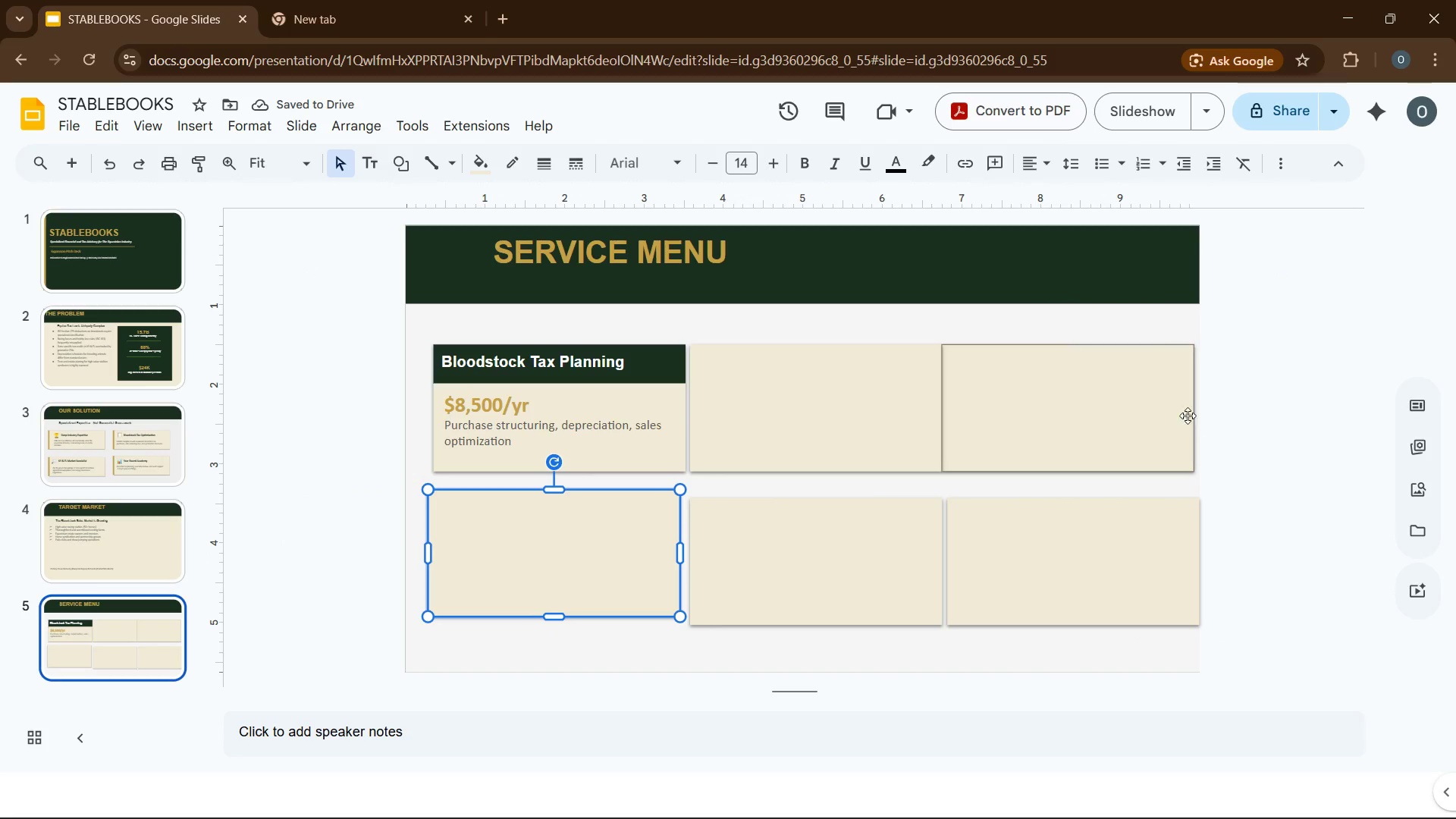 
left_click([1270, 324])
 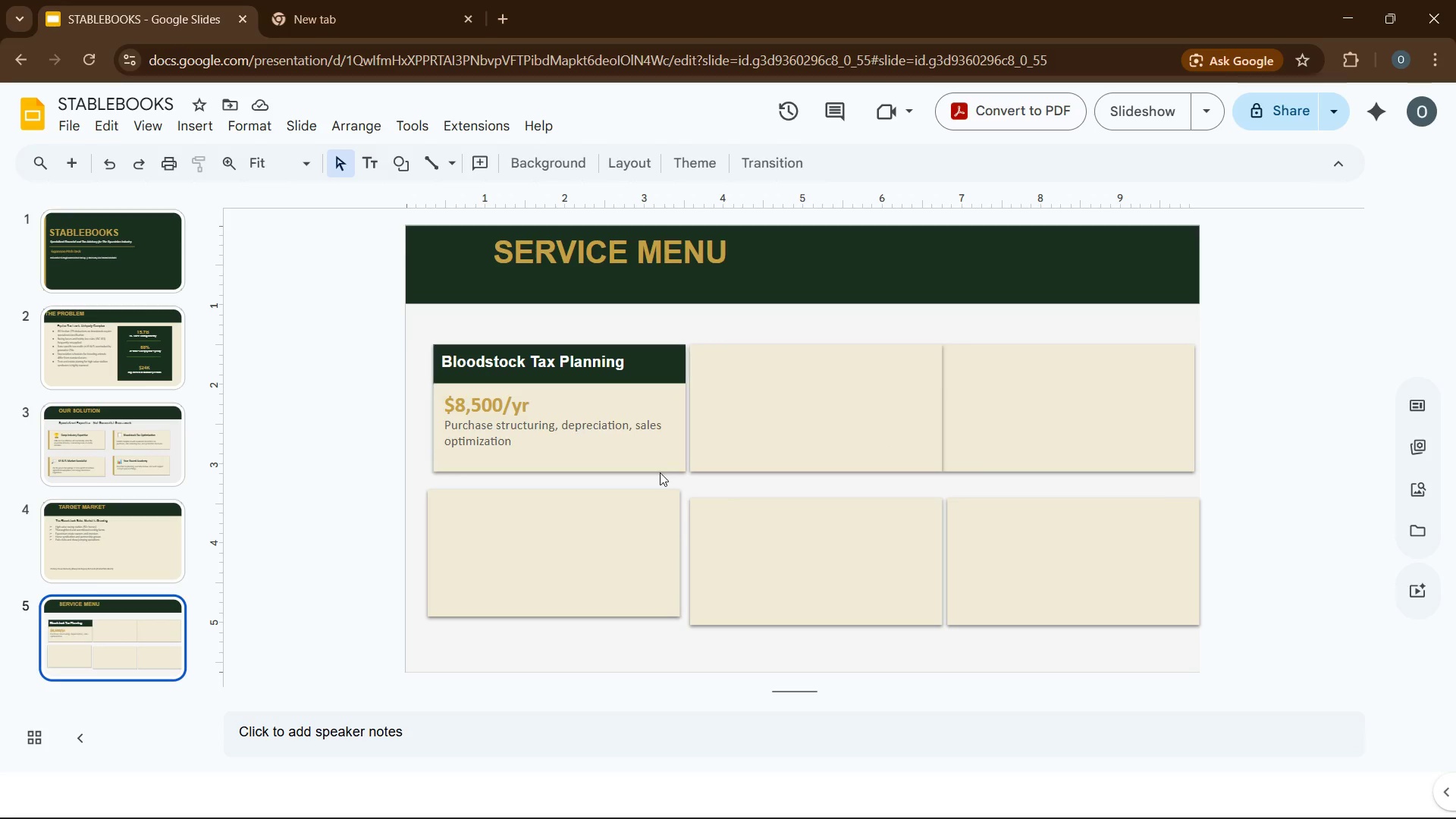 
left_click([618, 469])
 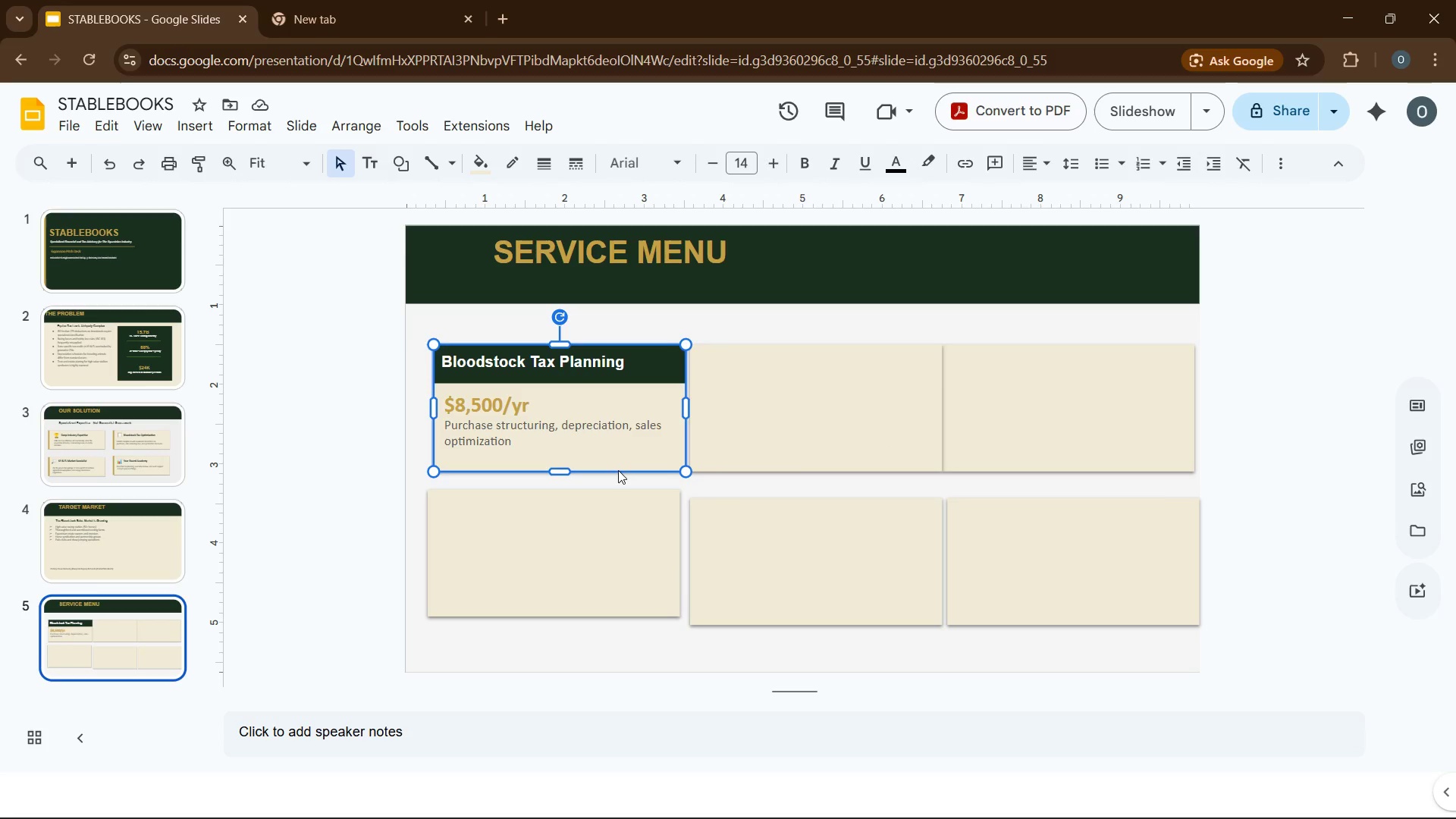 
key(ArrowLeft)
 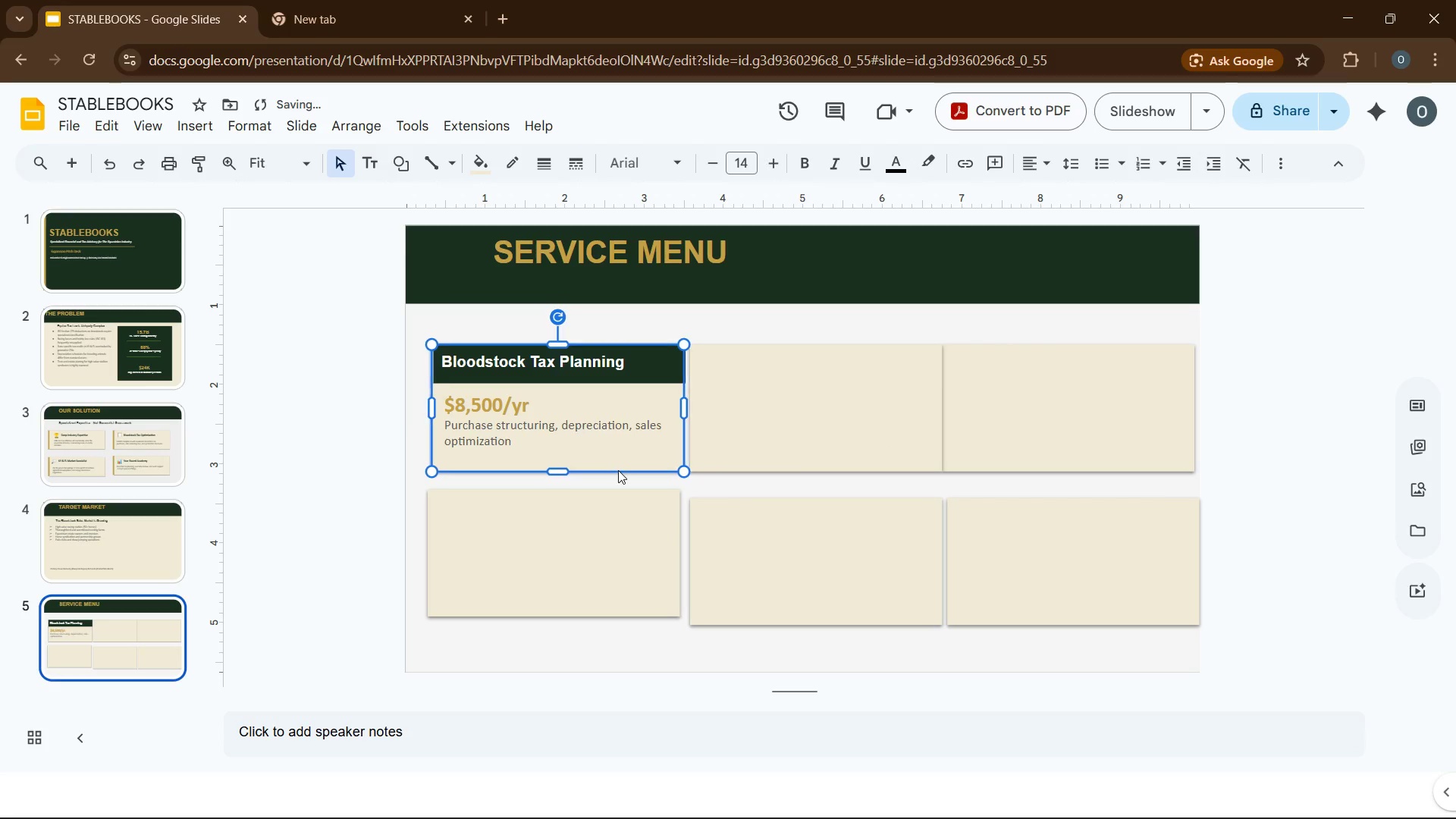 
key(ArrowLeft)
 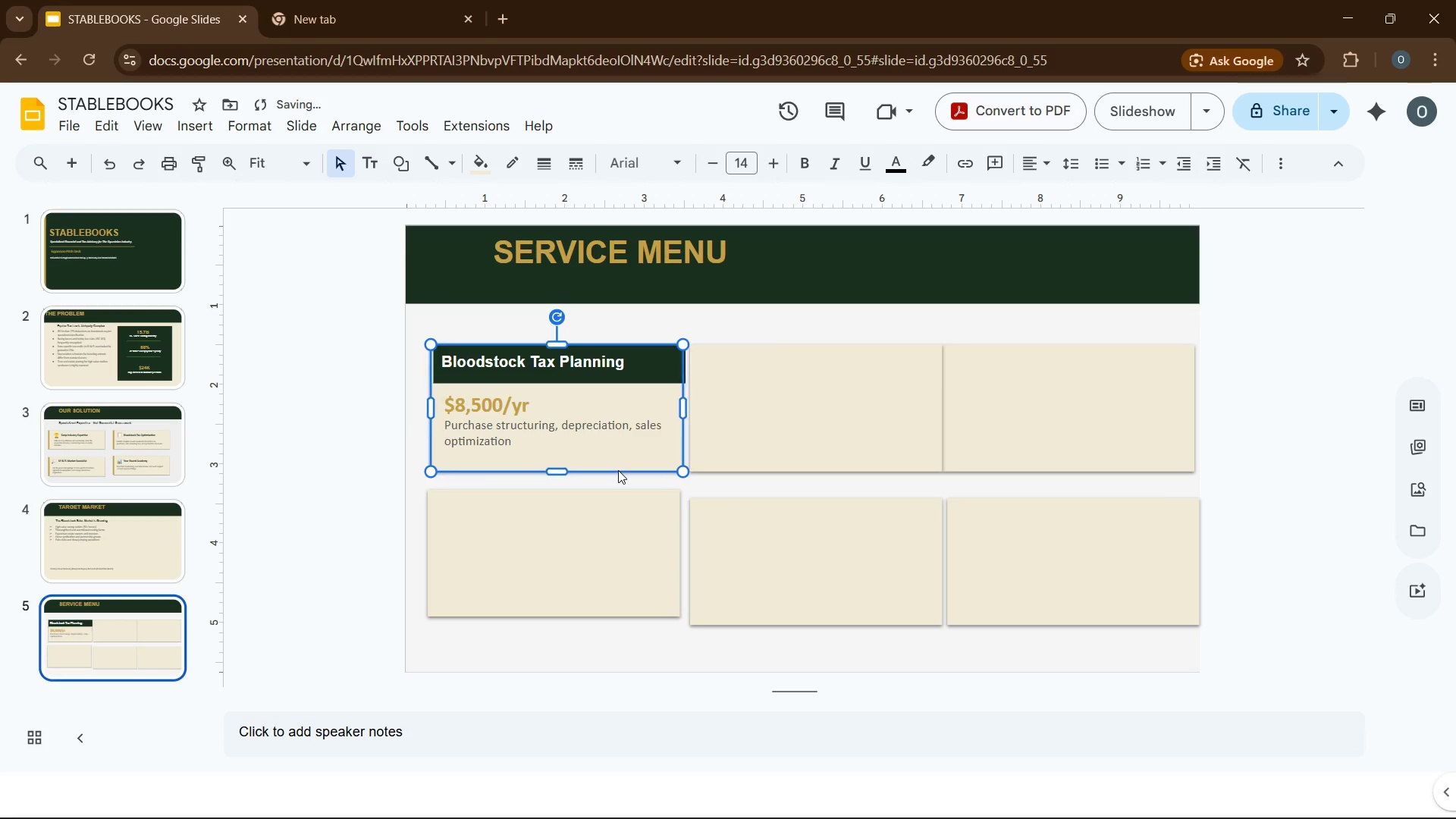 
key(ArrowLeft)
 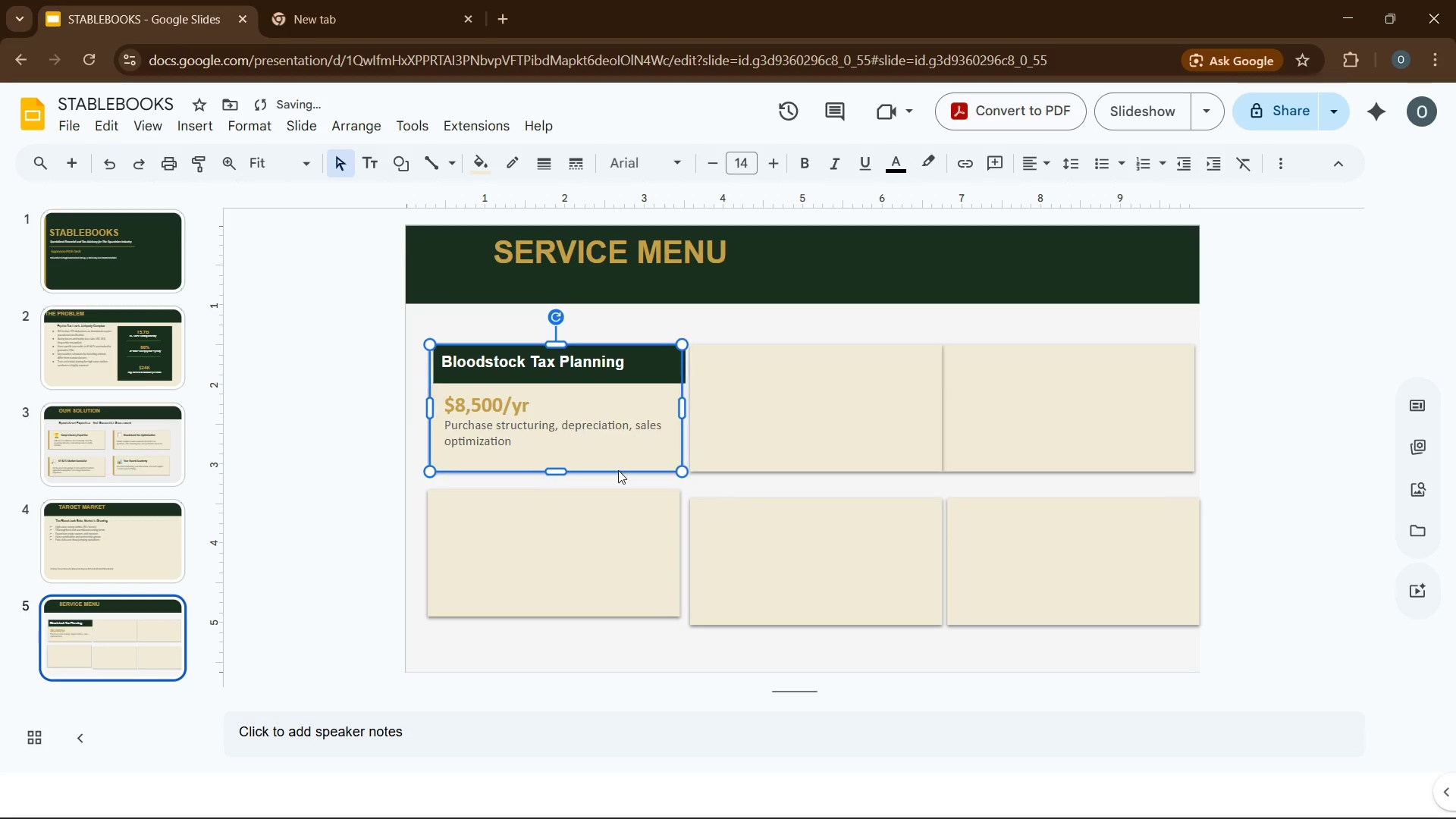 
key(ArrowLeft)
 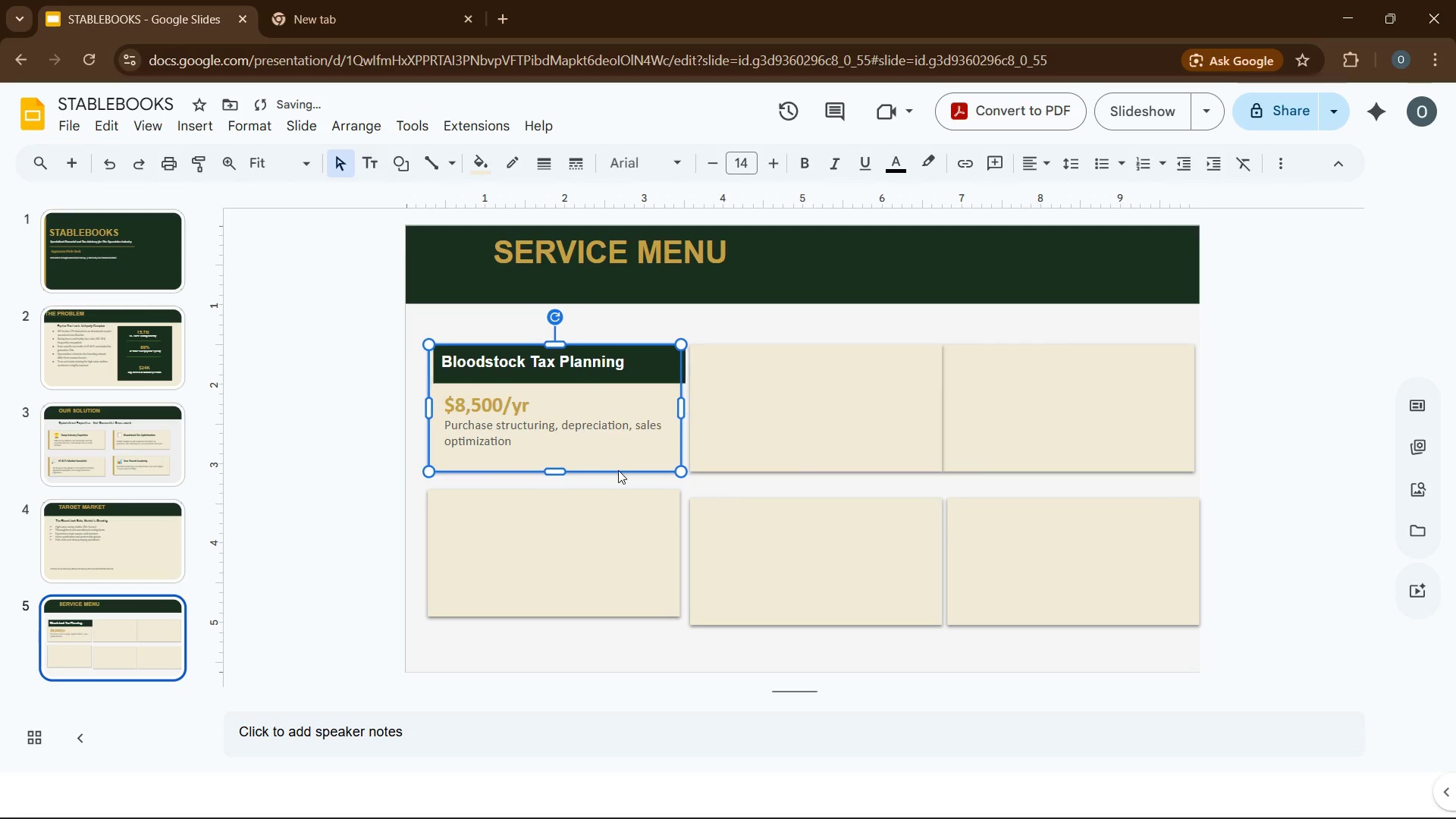 
key(ArrowLeft)
 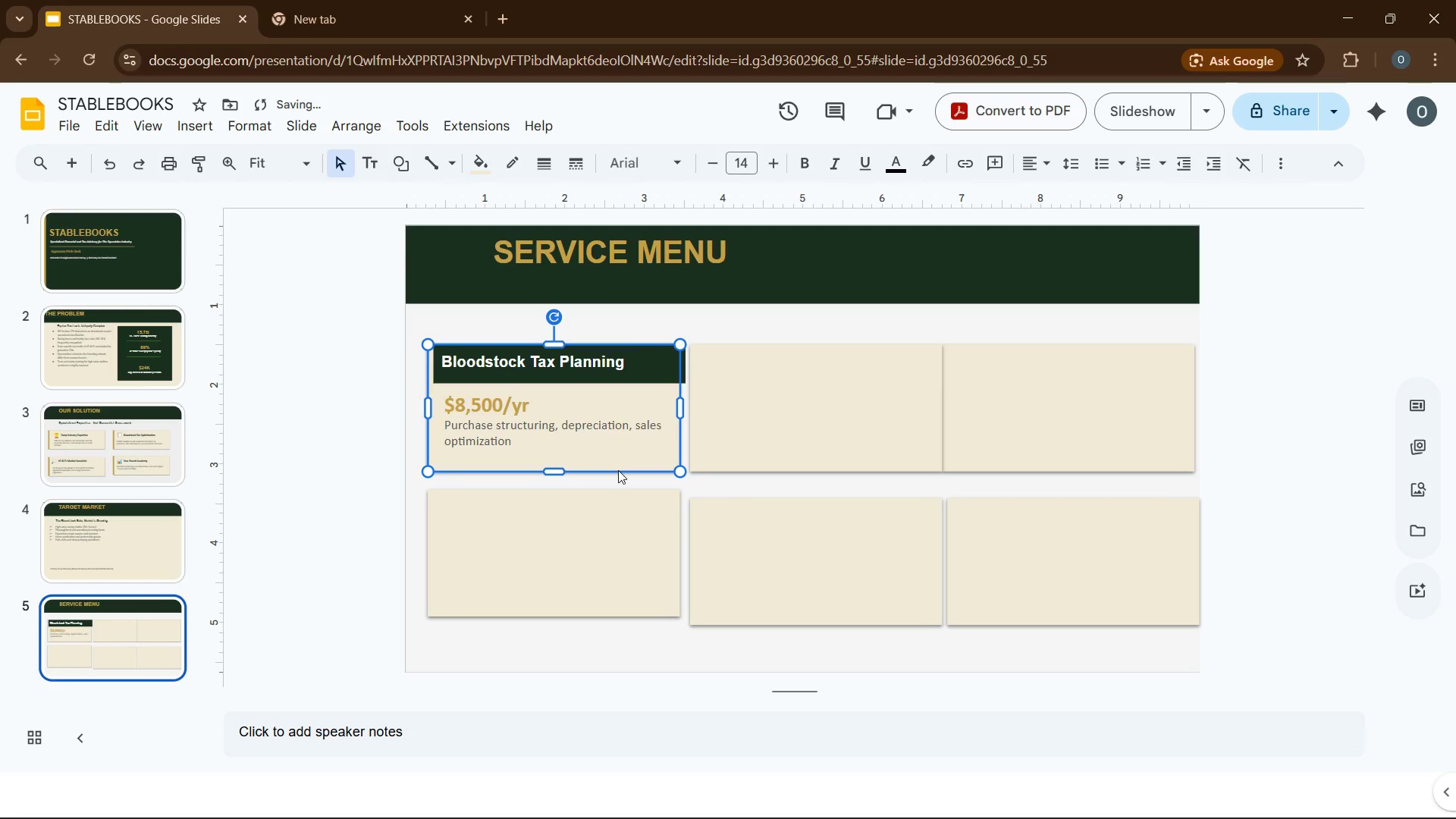 
key(ArrowLeft)
 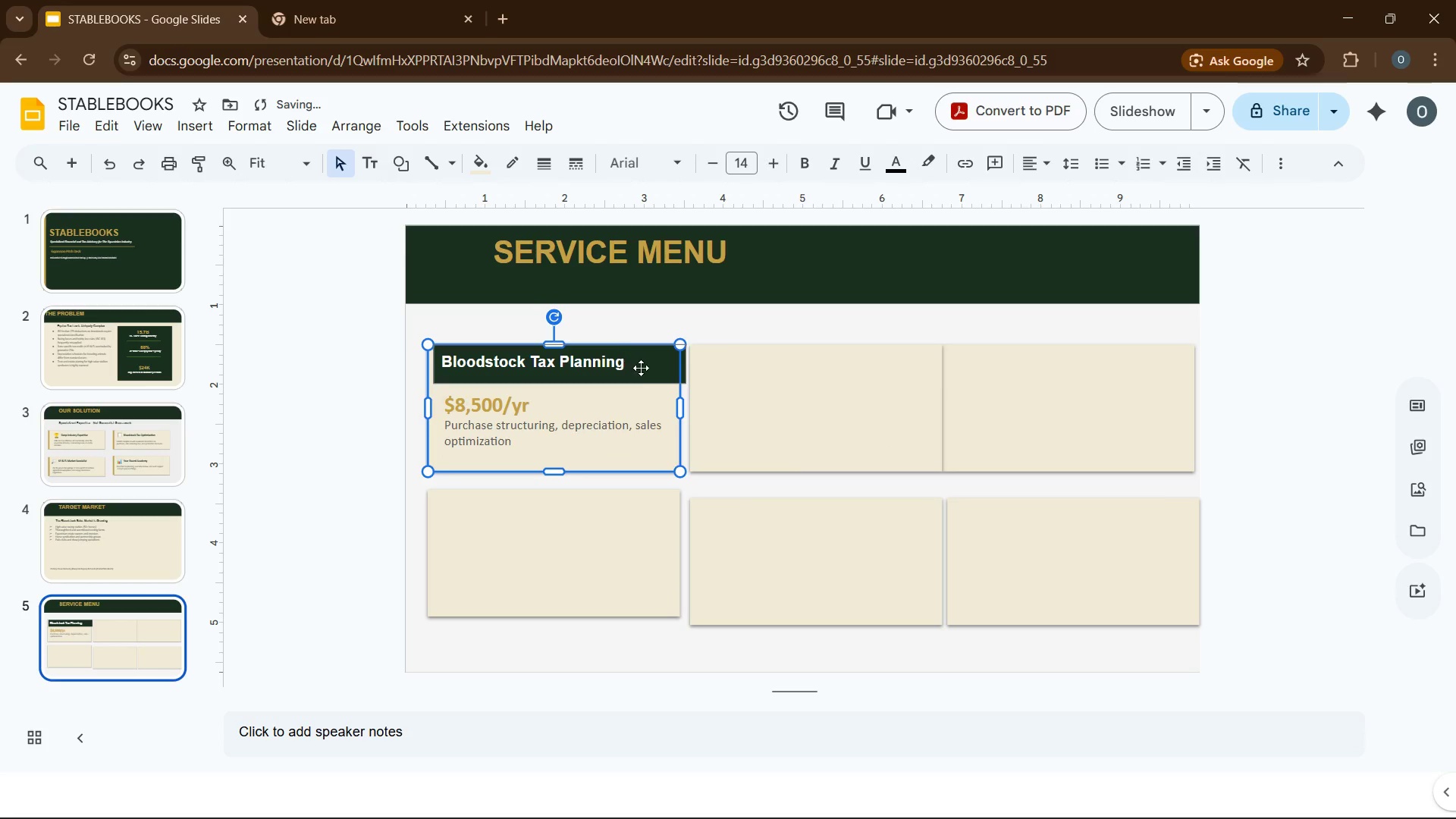 
left_click([642, 369])
 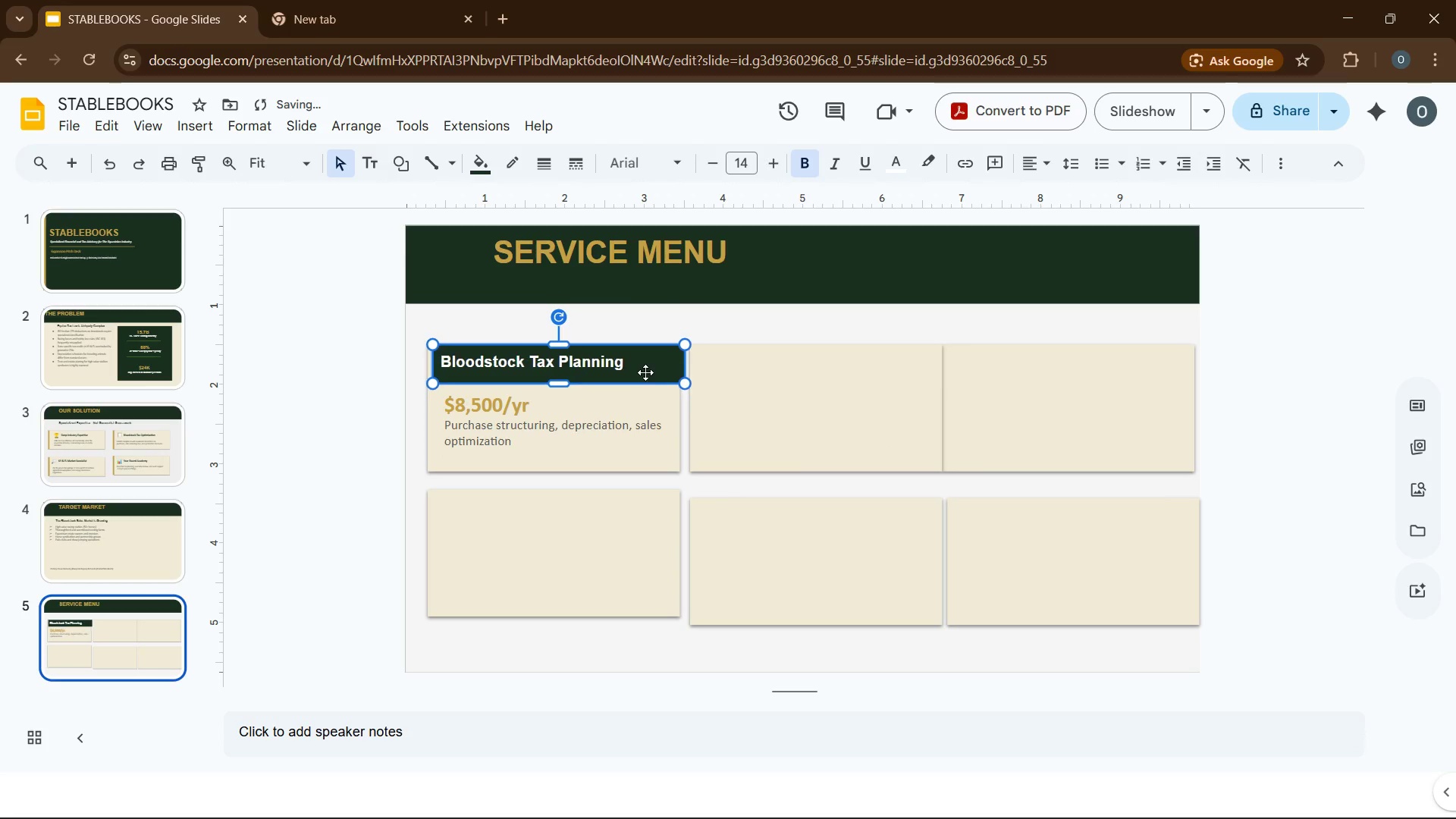 
key(ArrowLeft)
 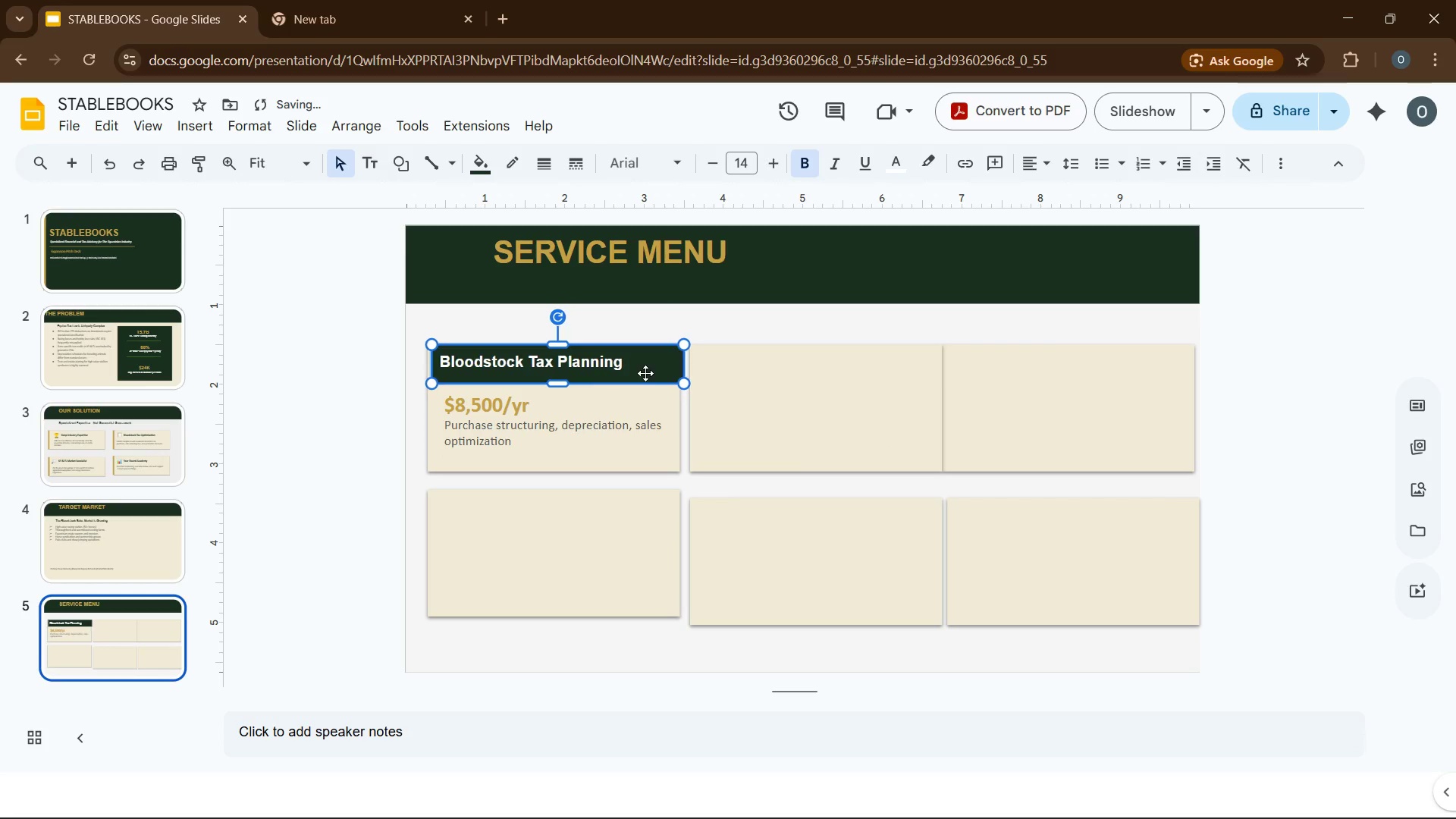 
key(ArrowLeft)
 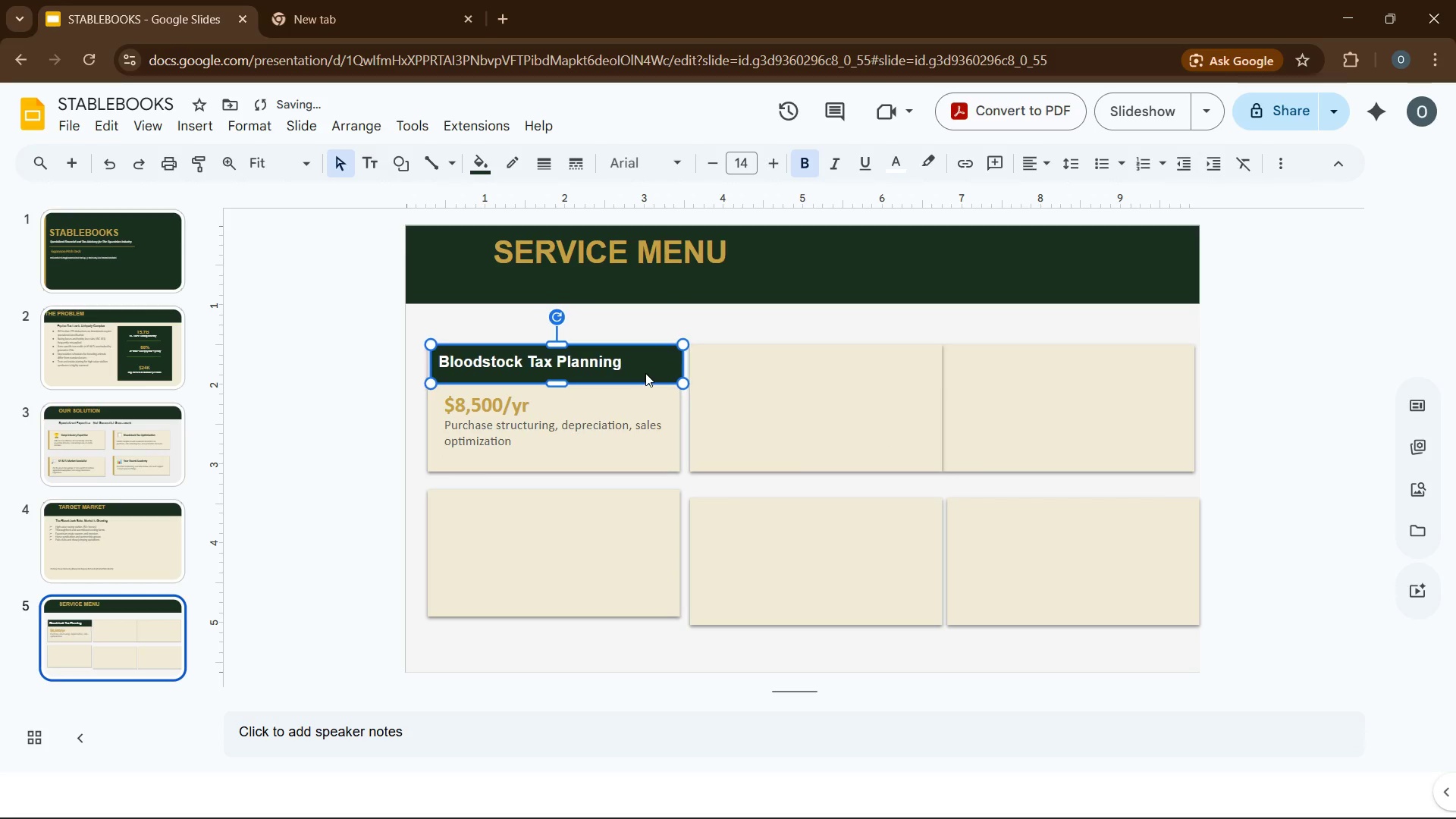 
key(ArrowLeft)
 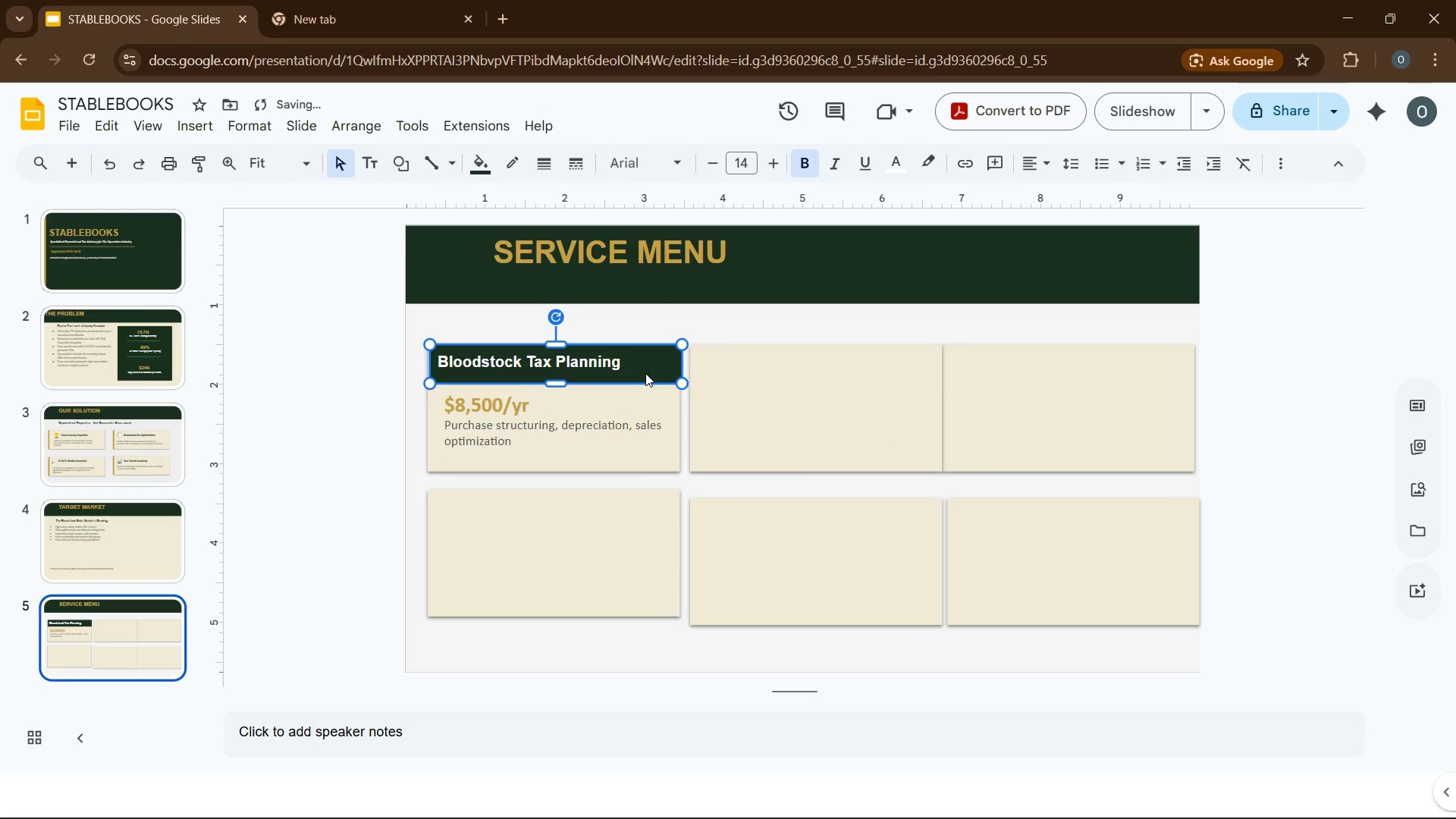 
key(ArrowLeft)
 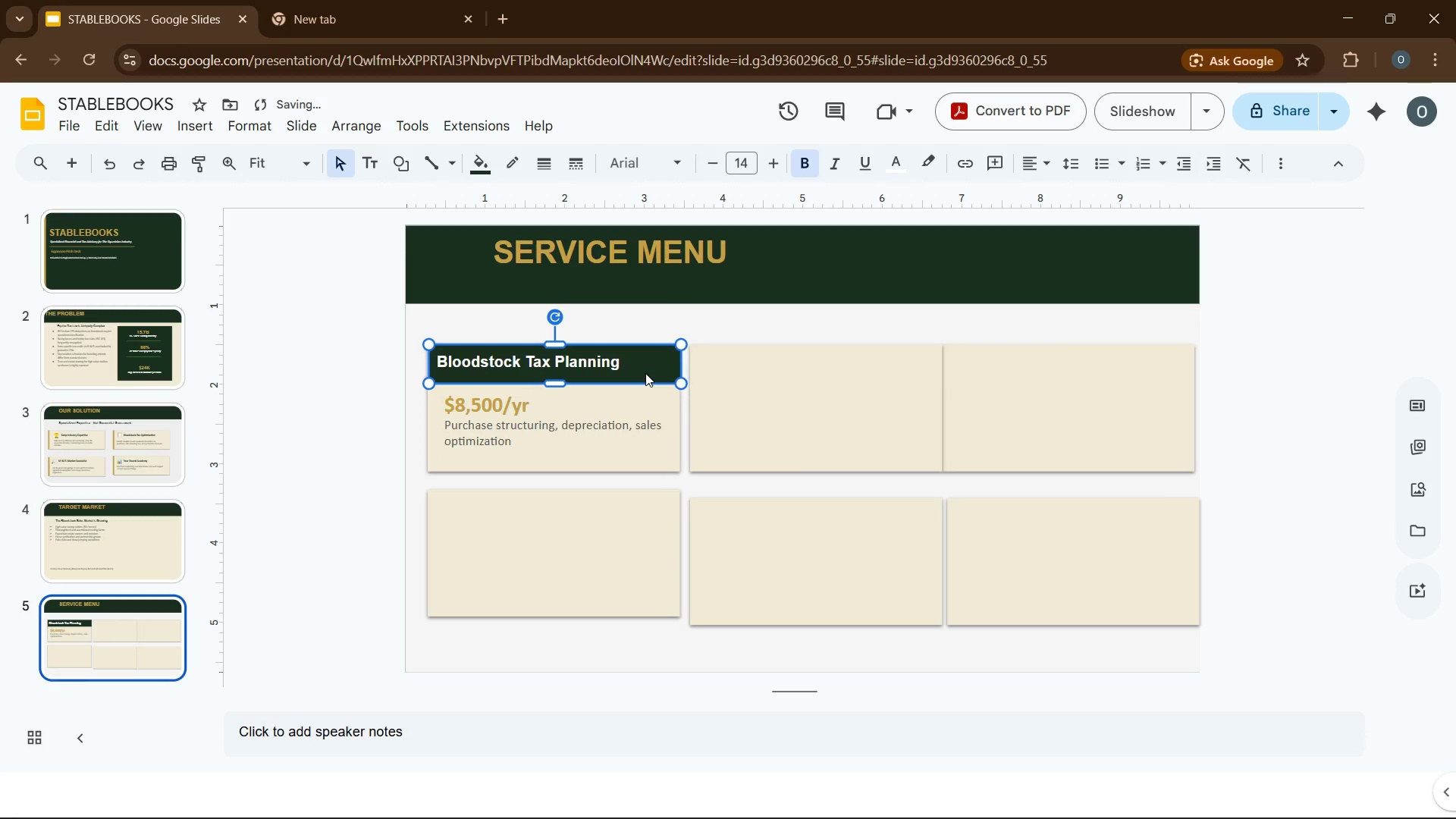 
key(ArrowLeft)
 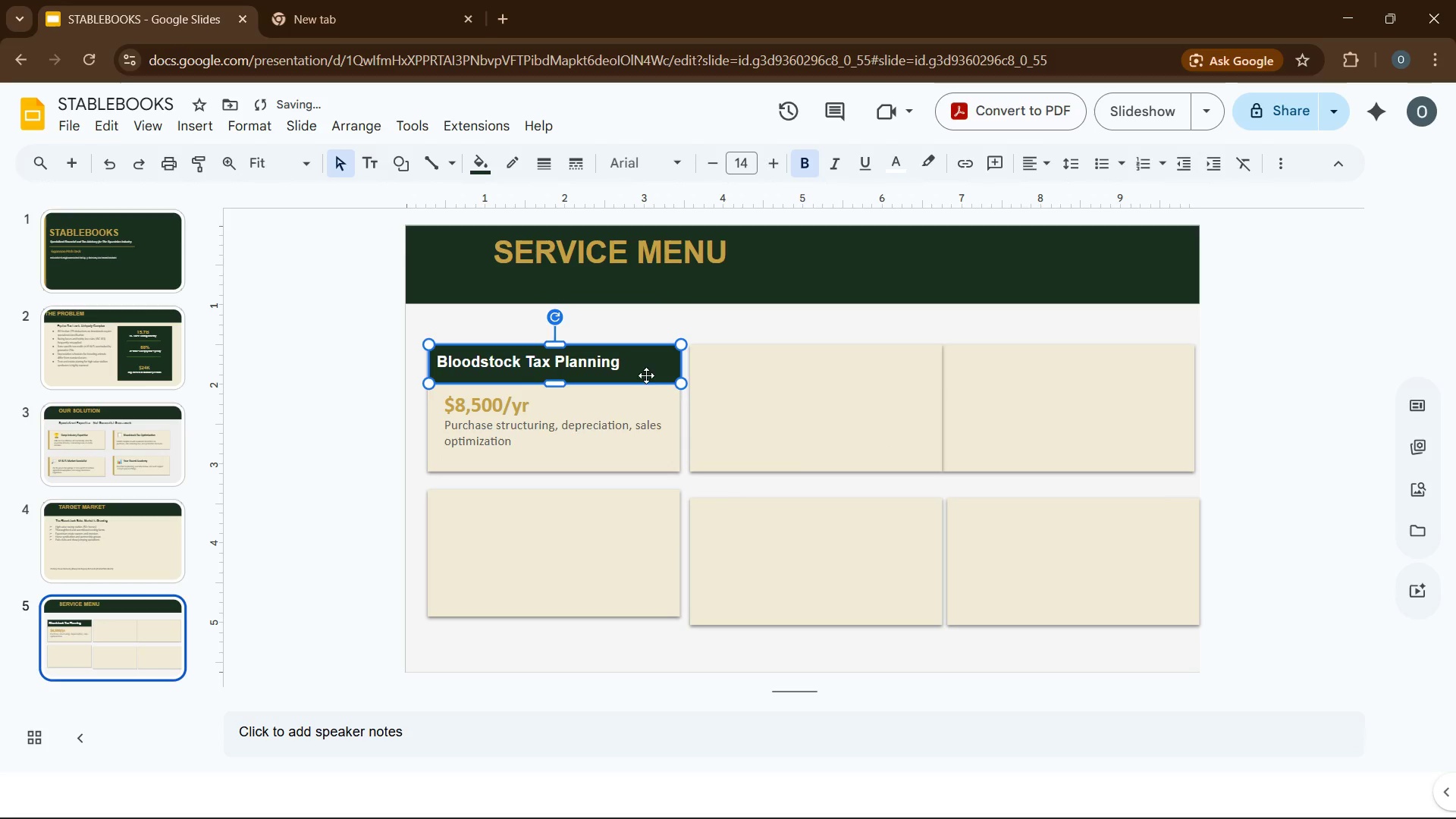 
key(ArrowLeft)
 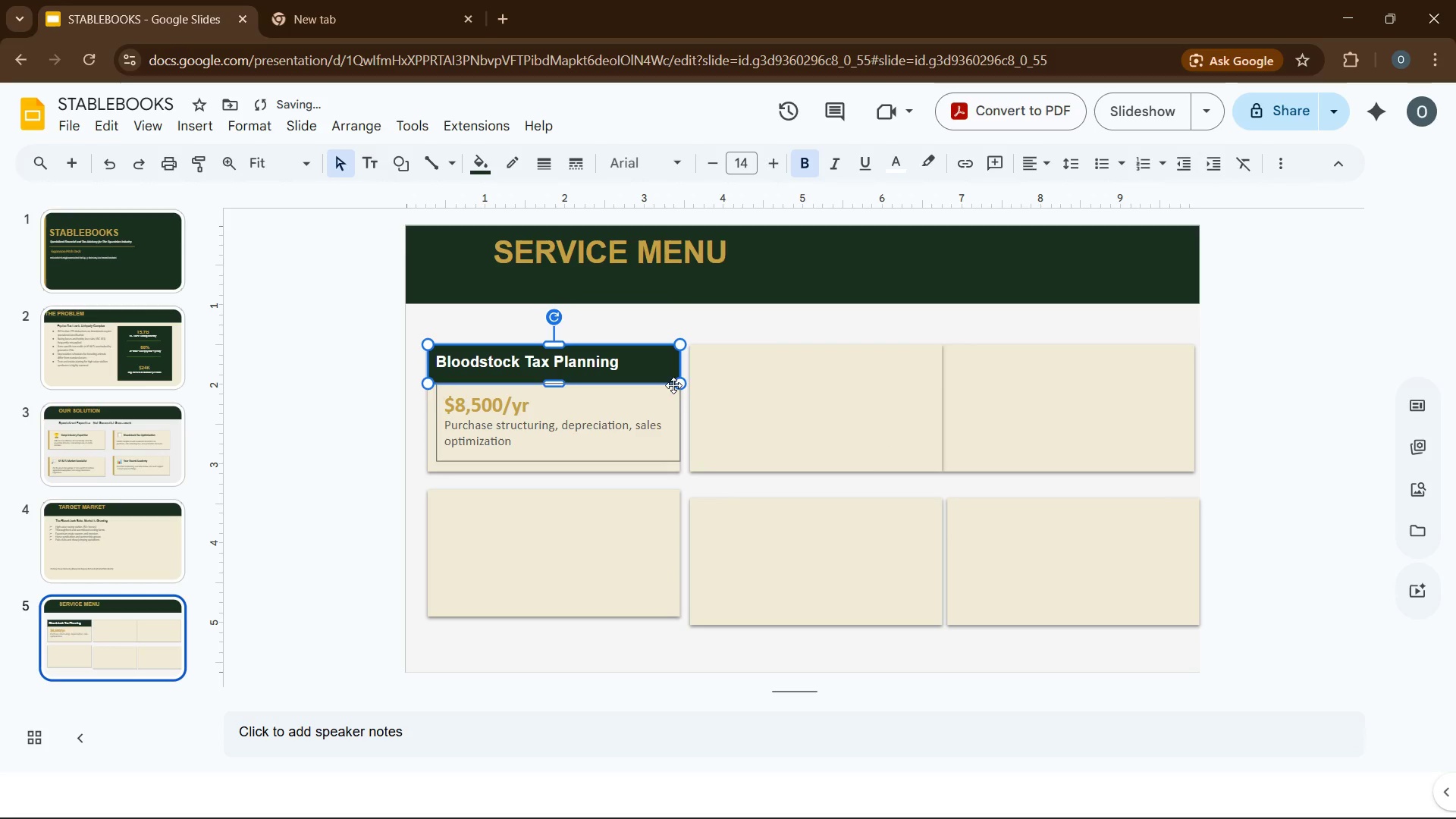 
key(ArrowLeft)
 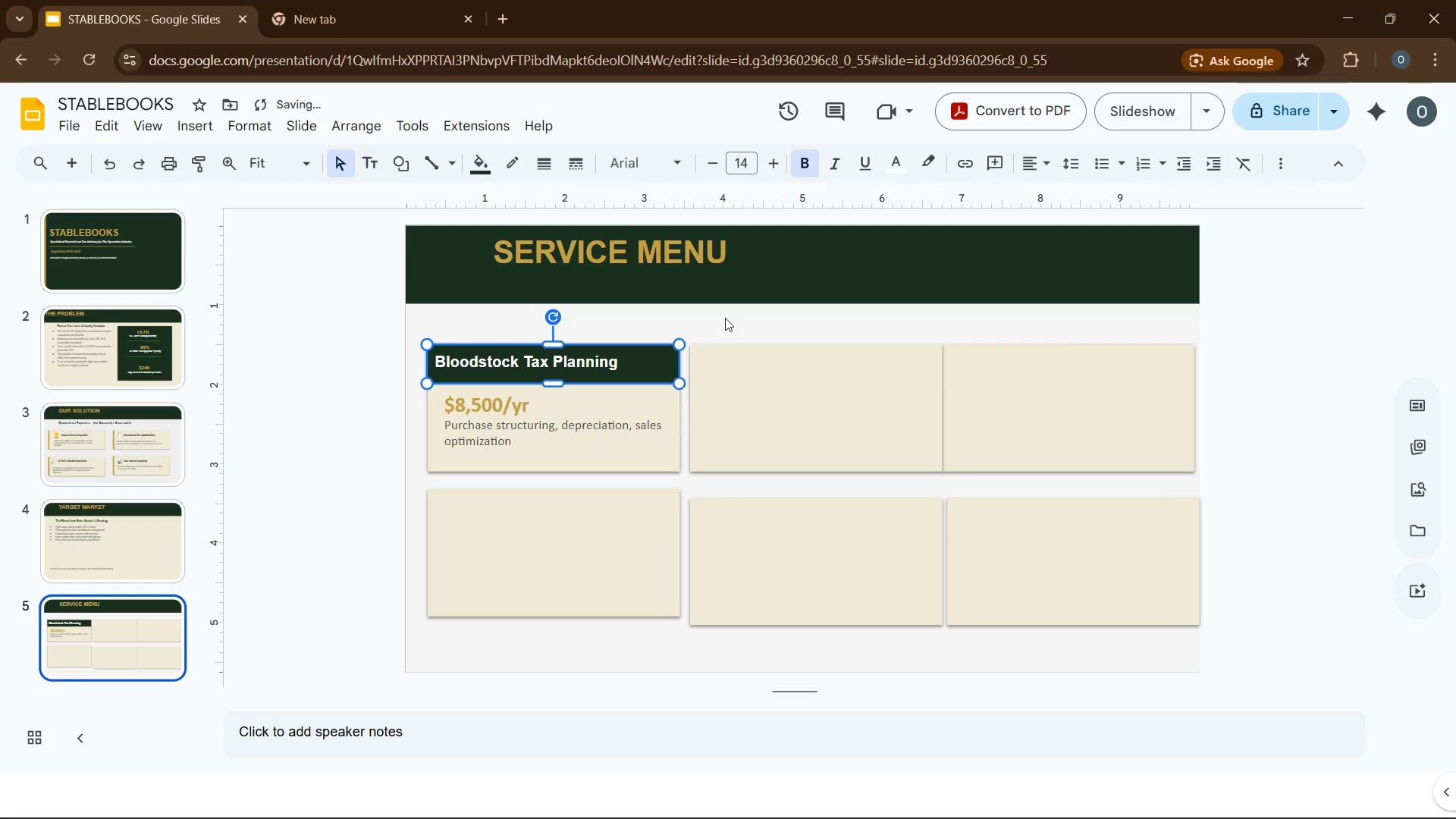 
left_click([726, 317])
 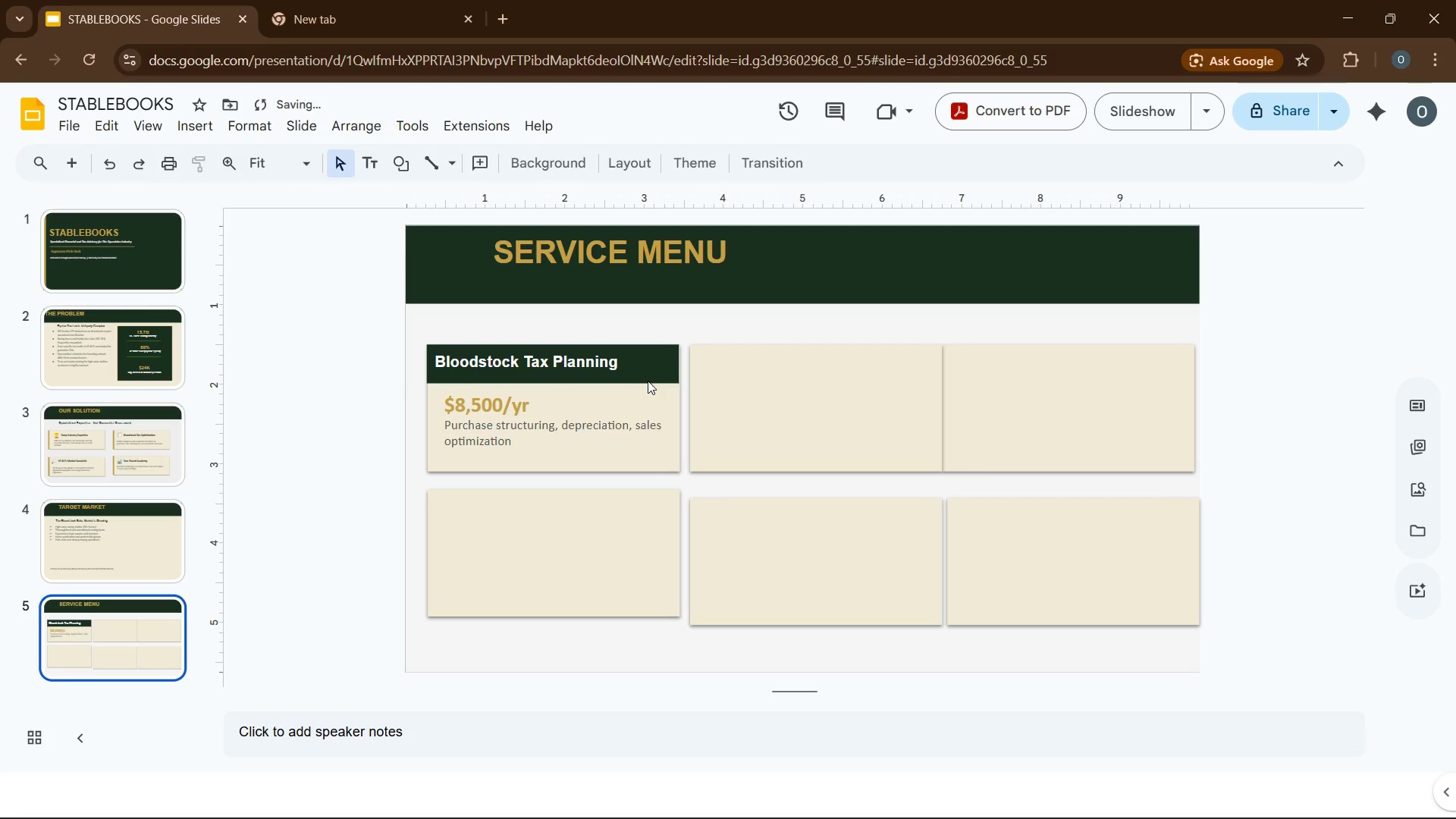 
left_click([651, 375])
 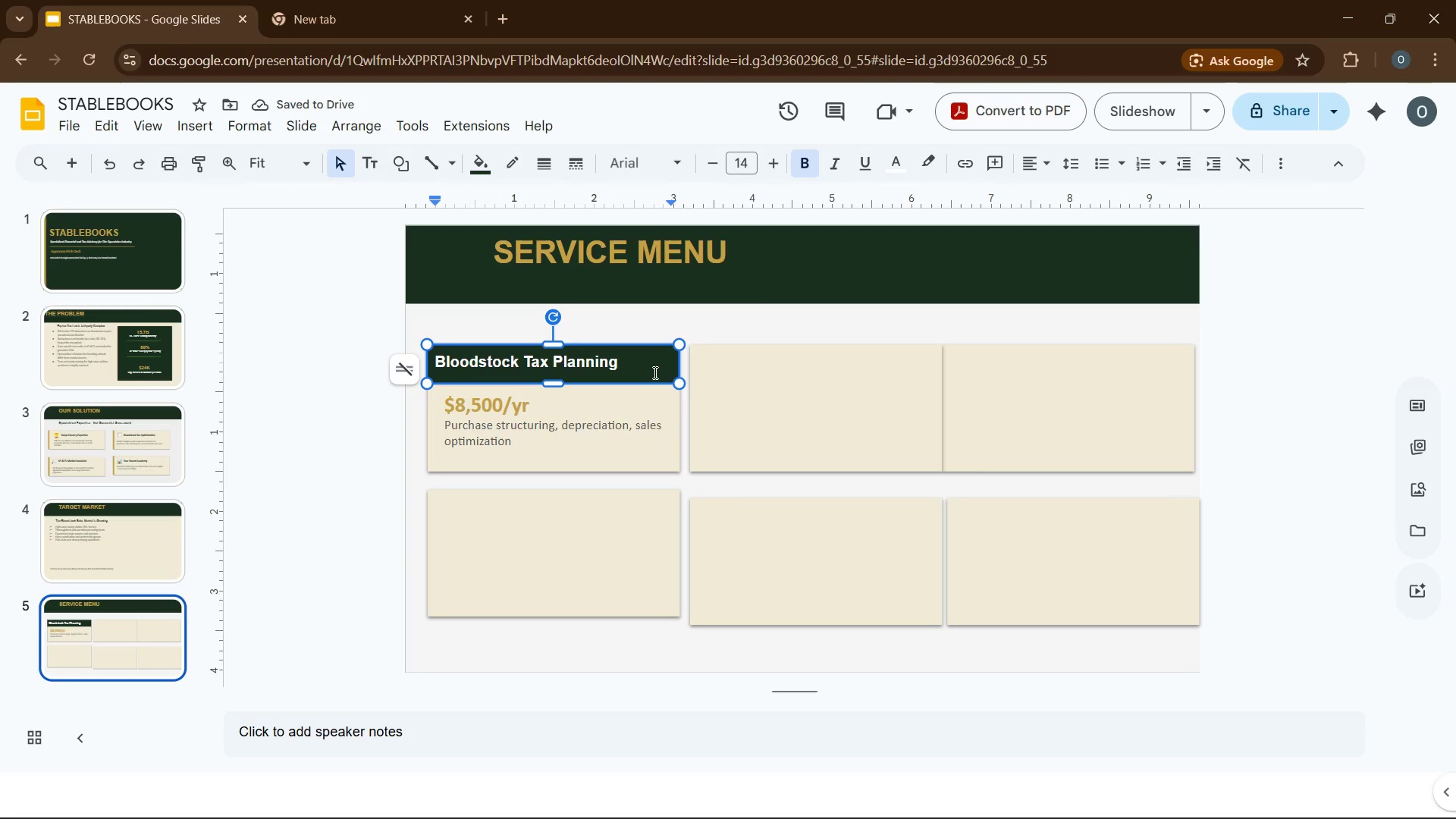 
key(ArrowRight)
 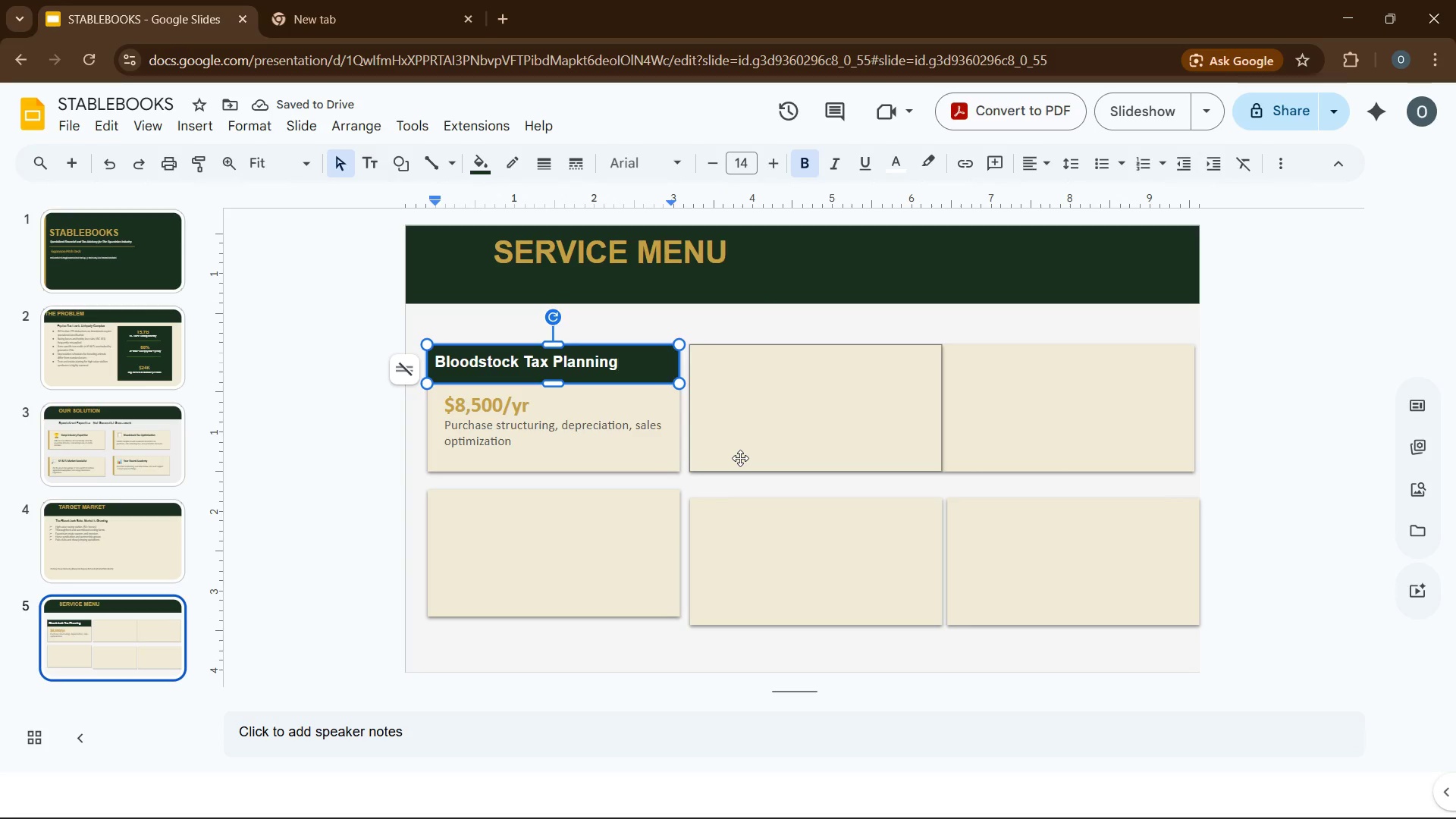 
left_click([740, 458])
 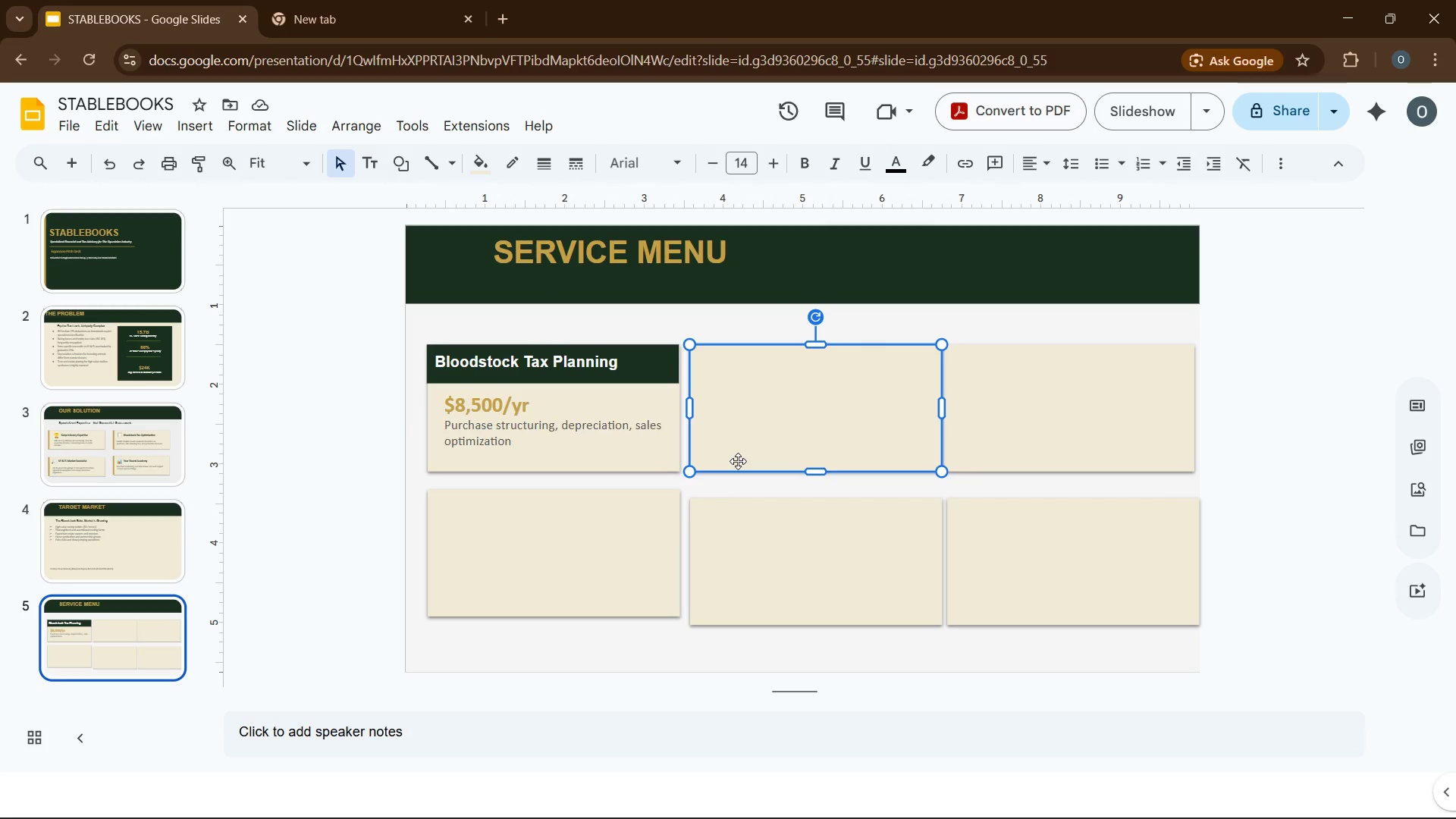 
key(ArrowLeft)
 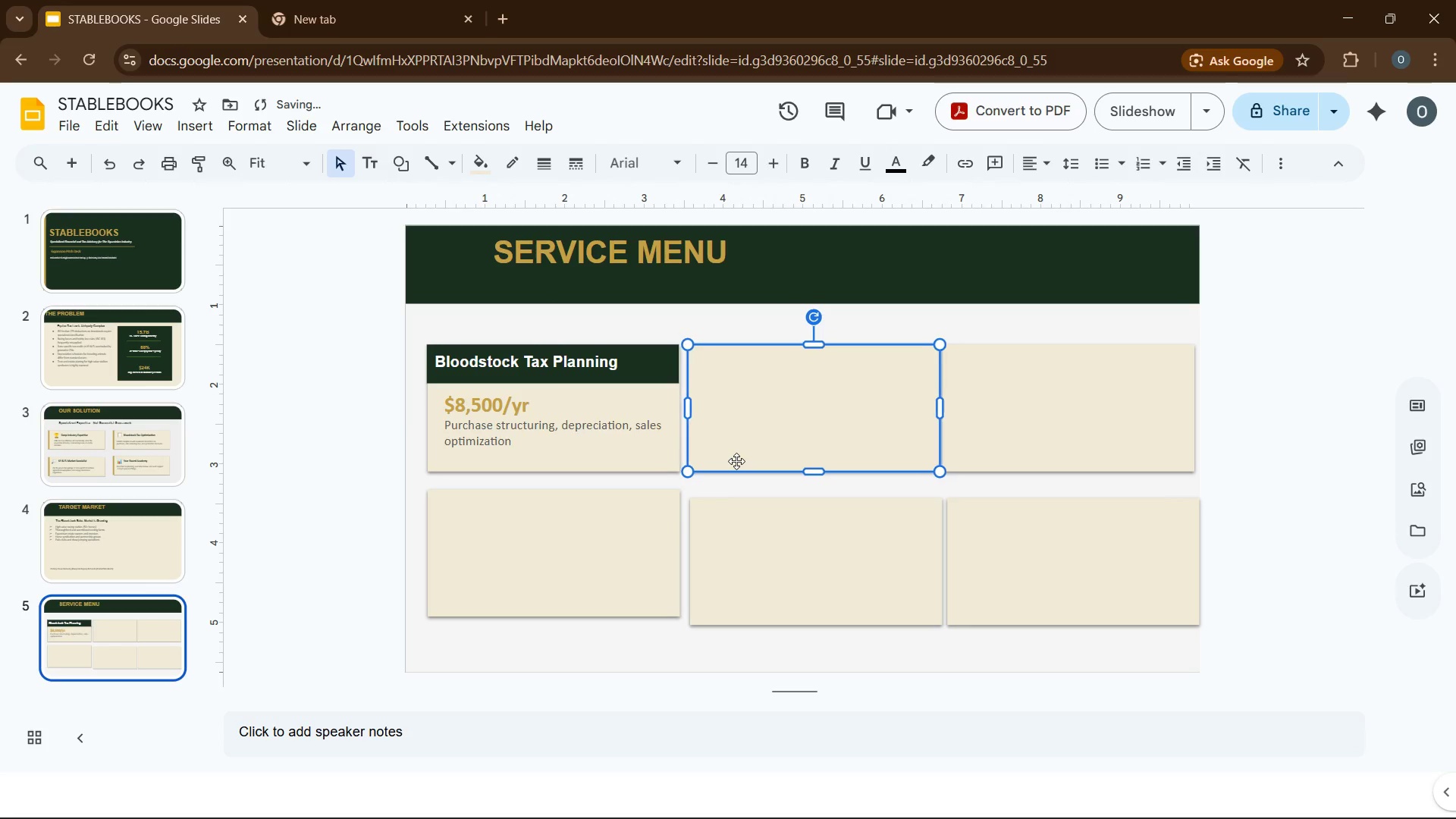 
key(ArrowLeft)
 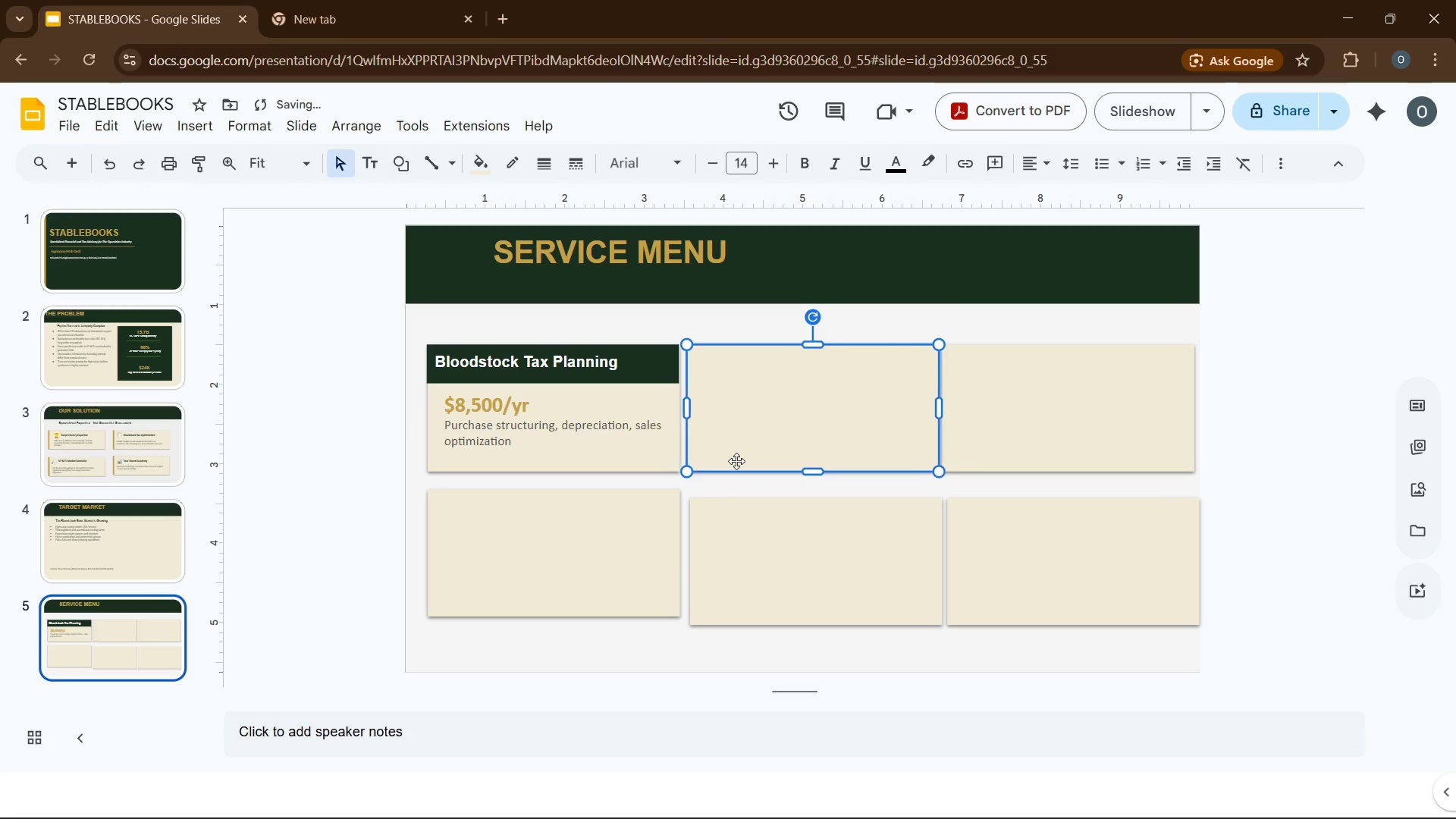 
key(ArrowLeft)
 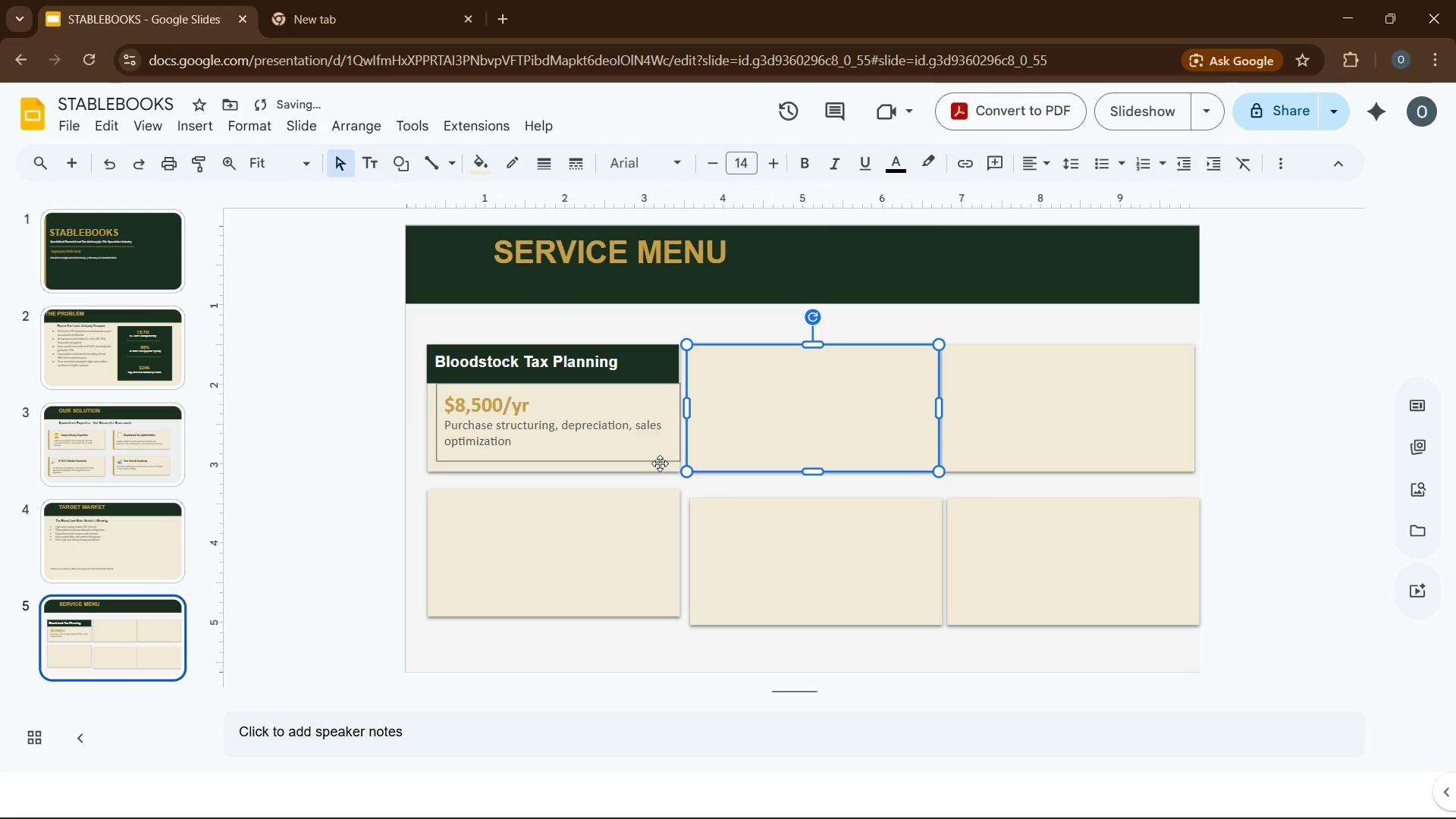 
left_click([664, 470])
 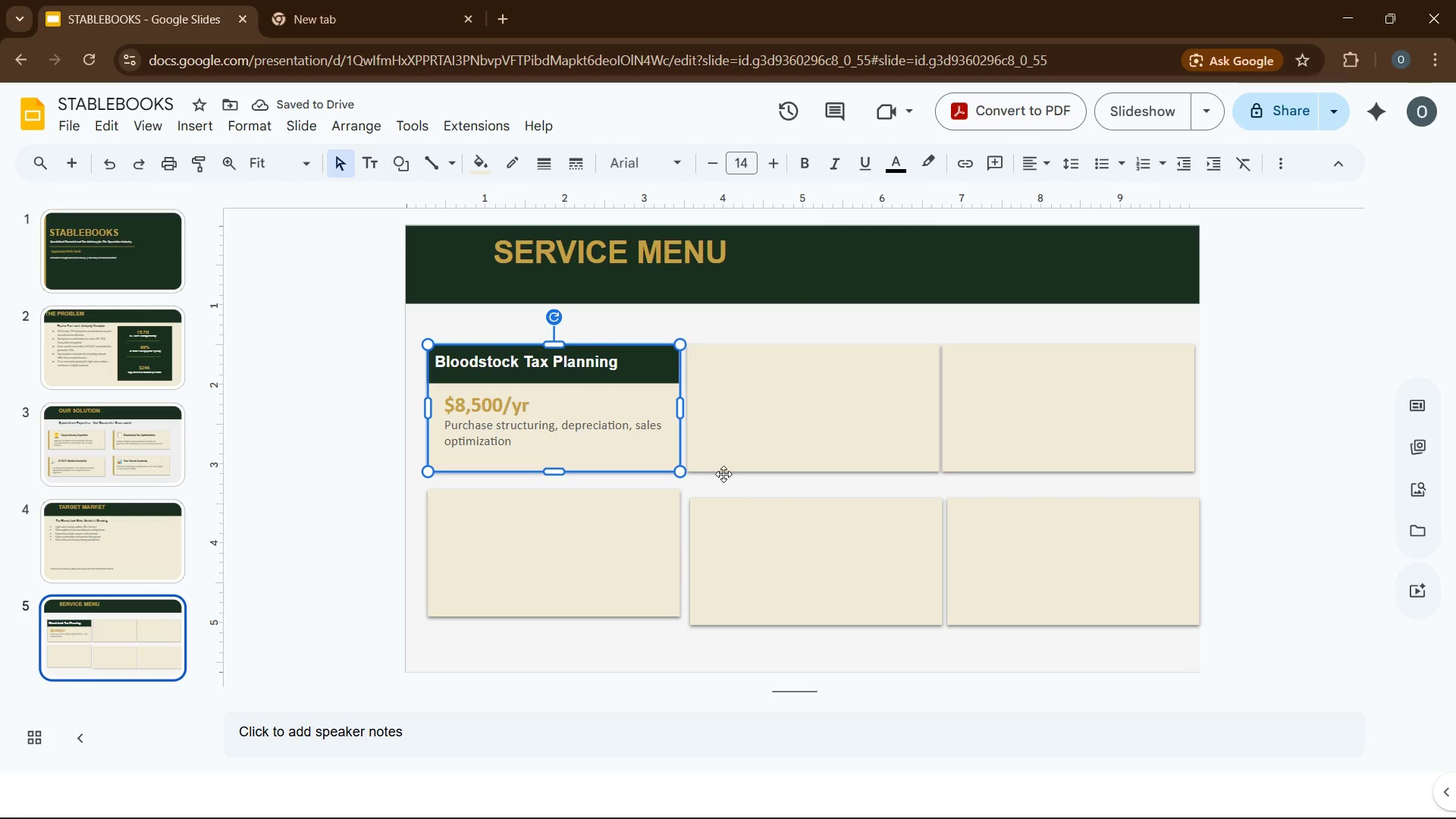 
hold_key(key=ControlLeft, duration=1.39)
left_click([742, 468])
 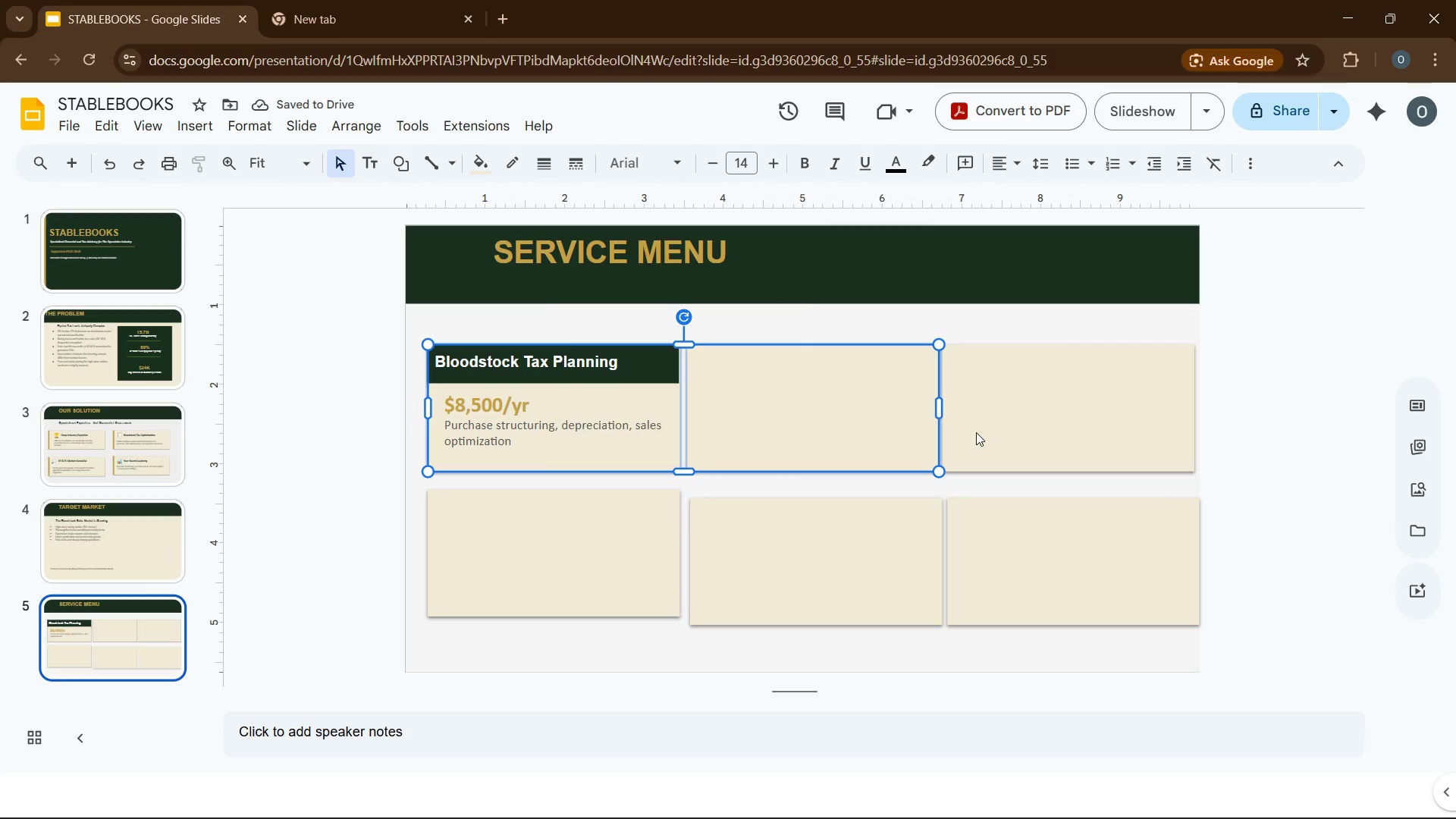 
left_click([977, 432])
 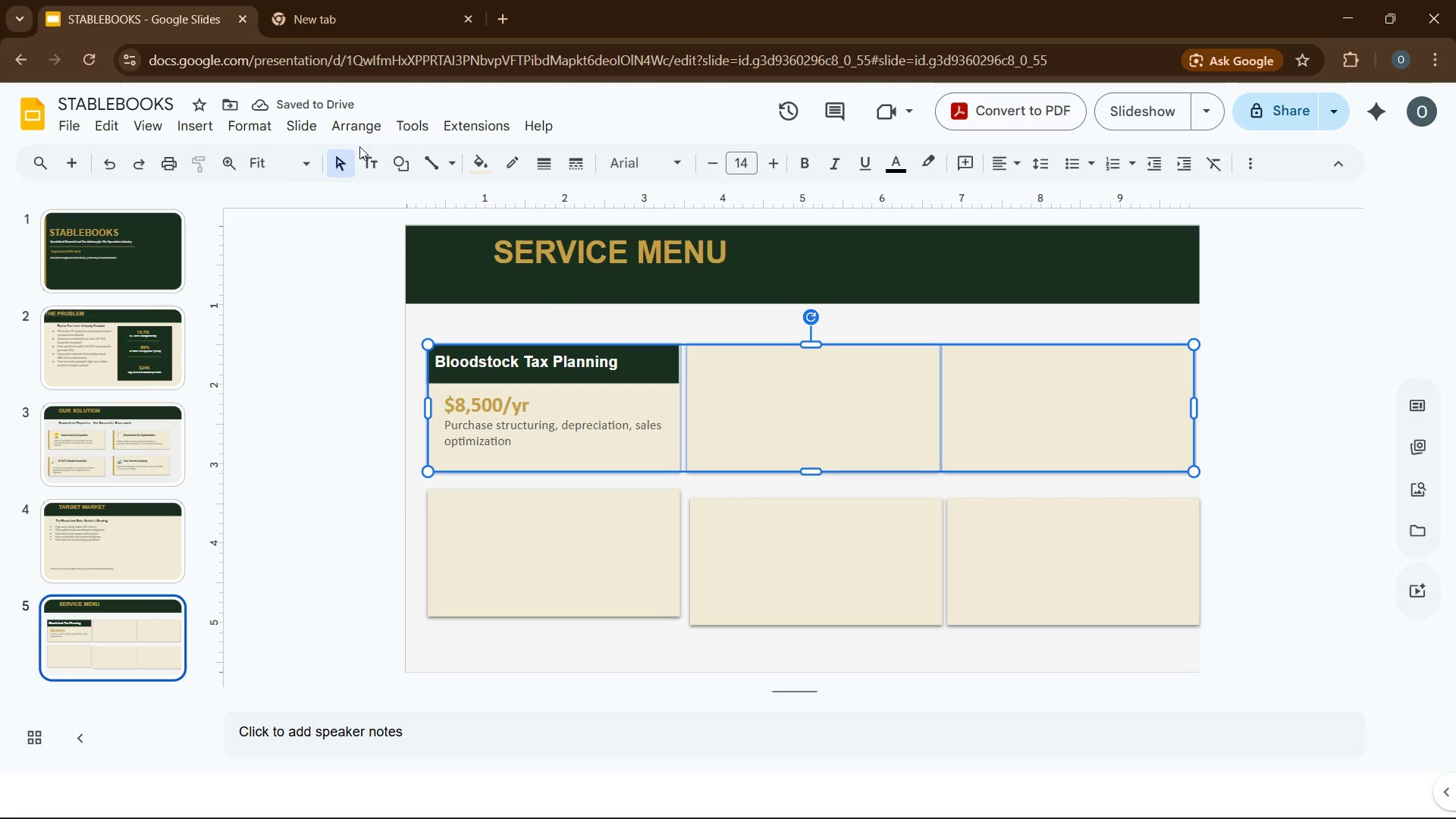 
left_click([361, 132])
 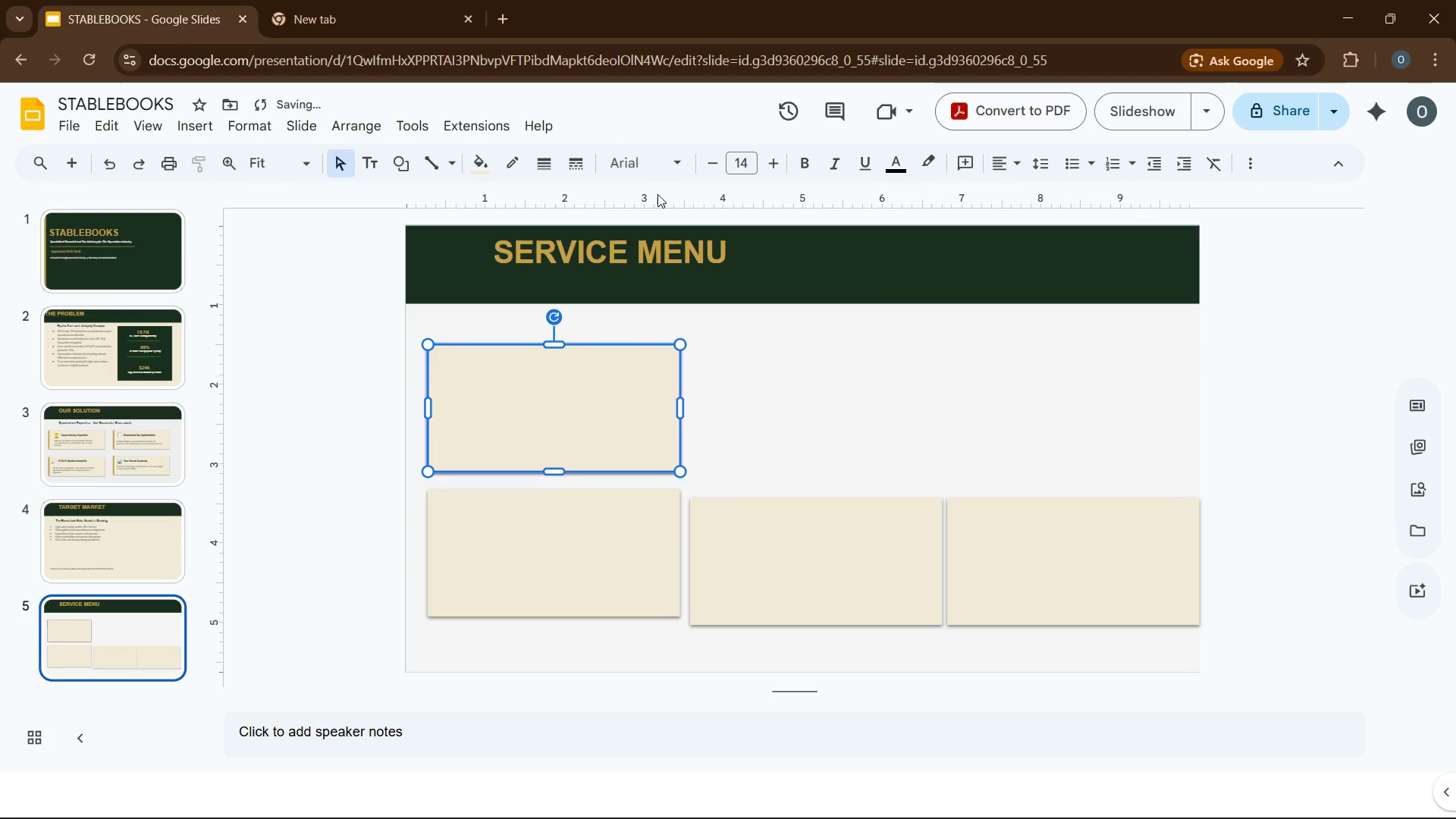 
key(Control+Z)
 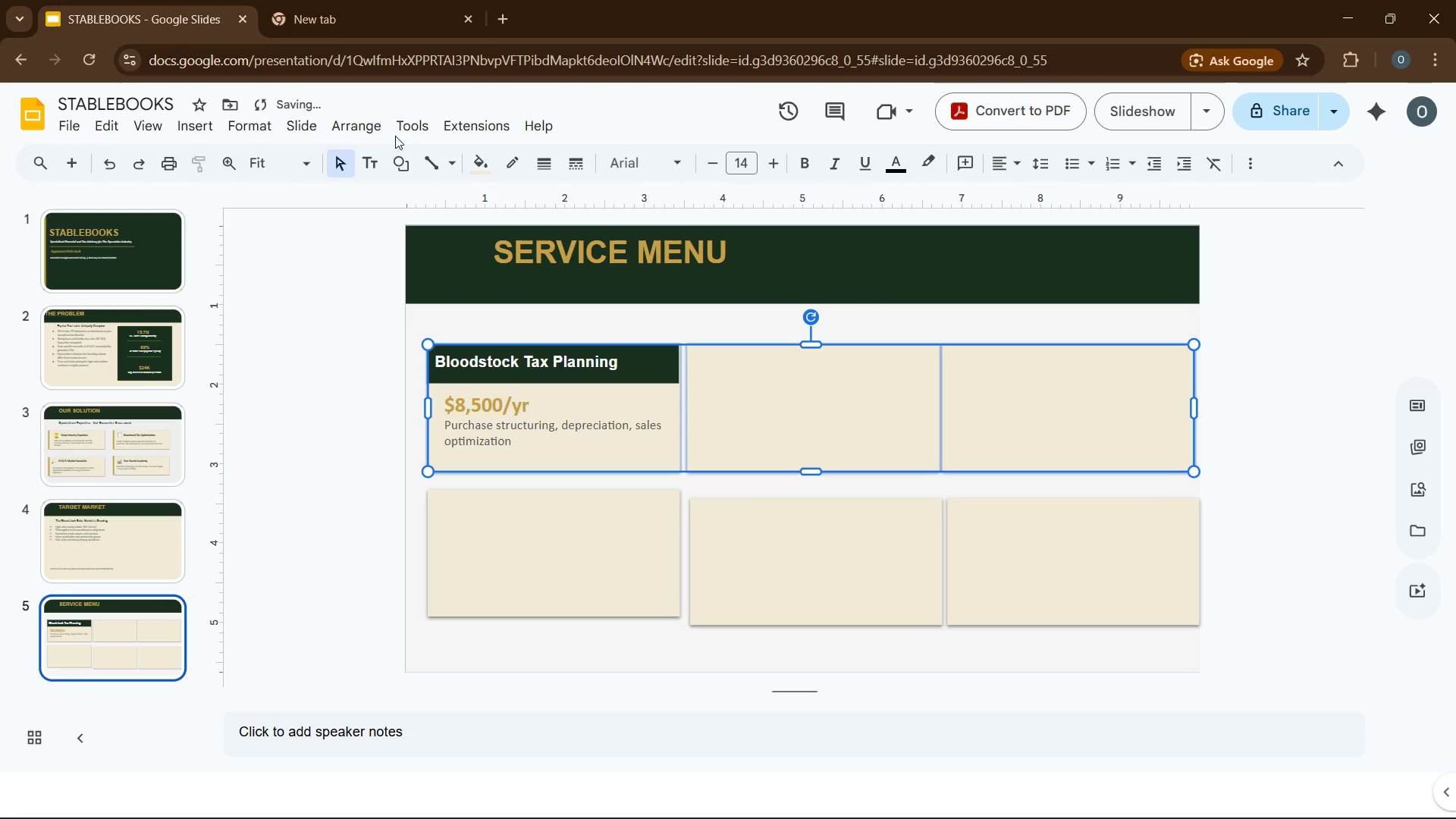 
left_click([359, 128])
 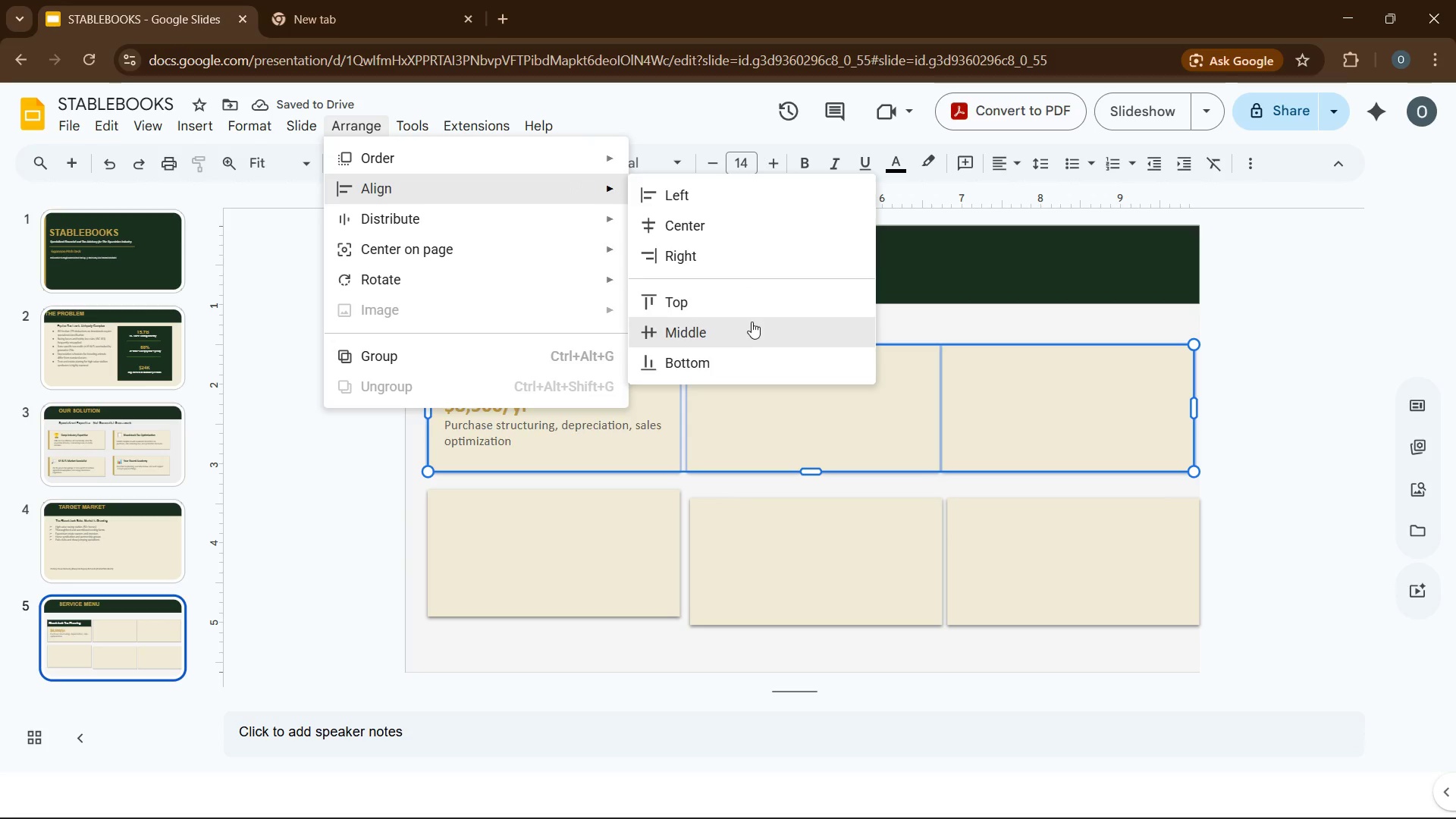 
left_click([723, 303])
 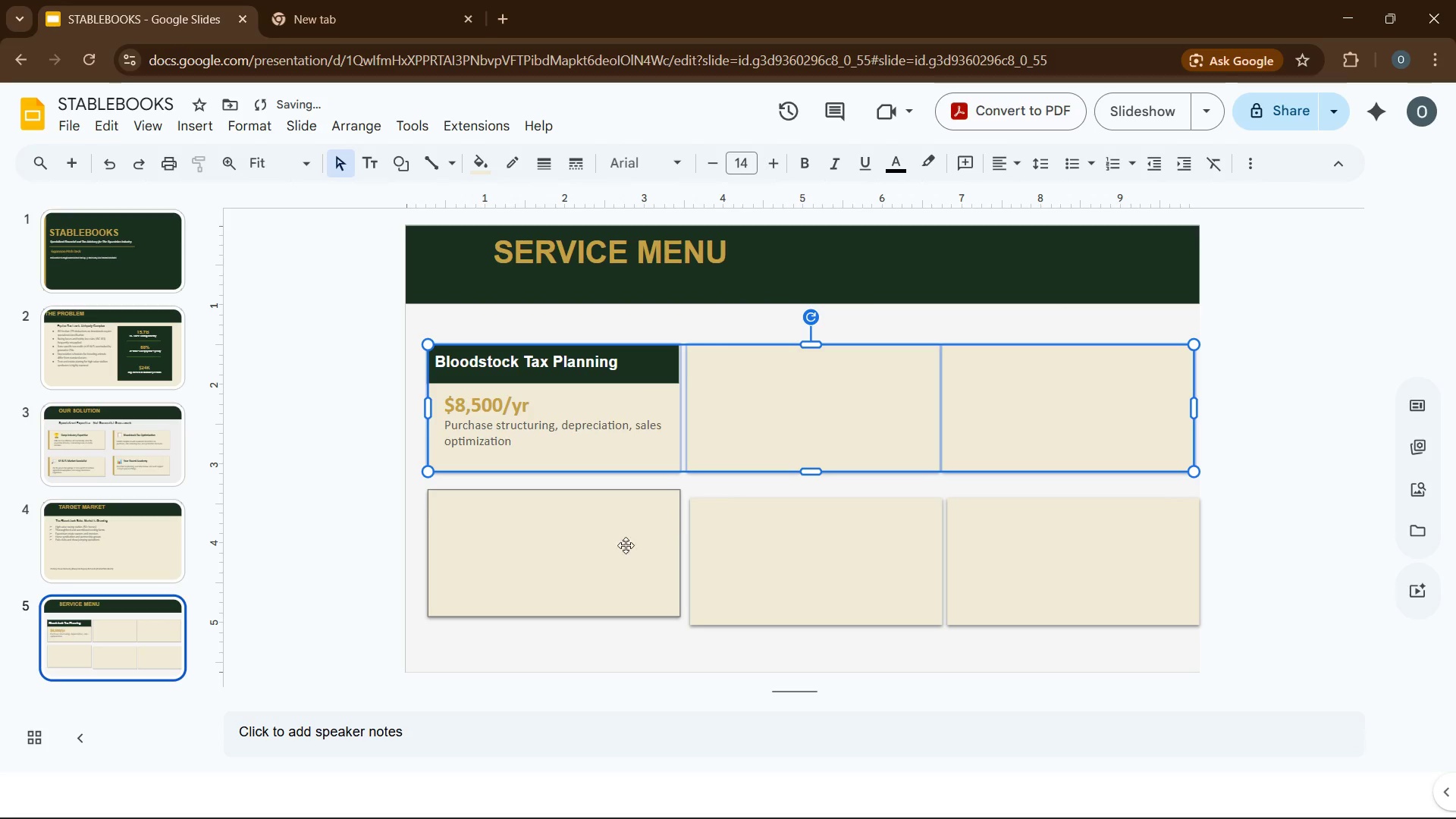 
left_click([590, 564])
 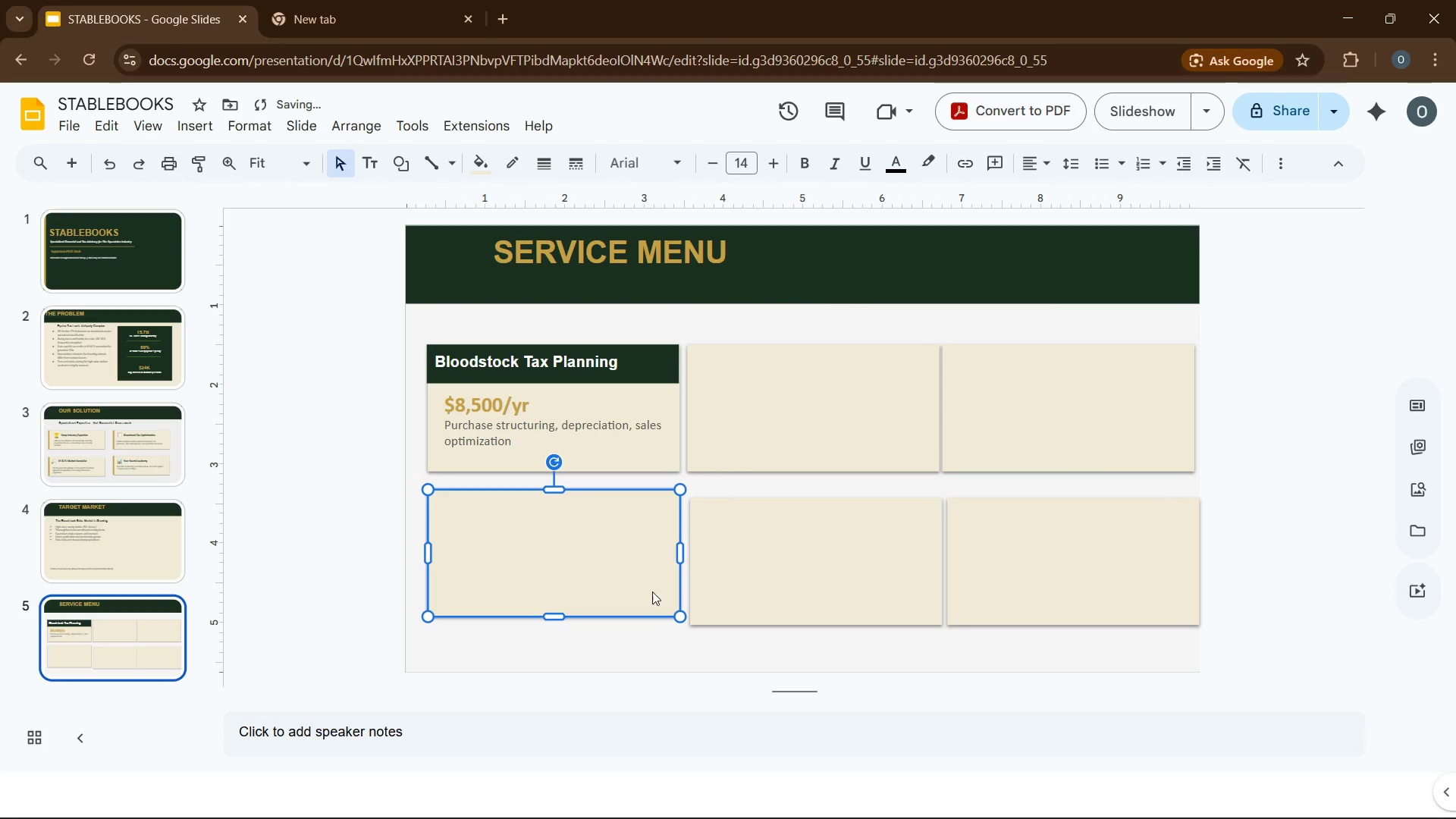 
hold_key(key=ControlLeft, duration=0.97)
double_click([991, 581])
 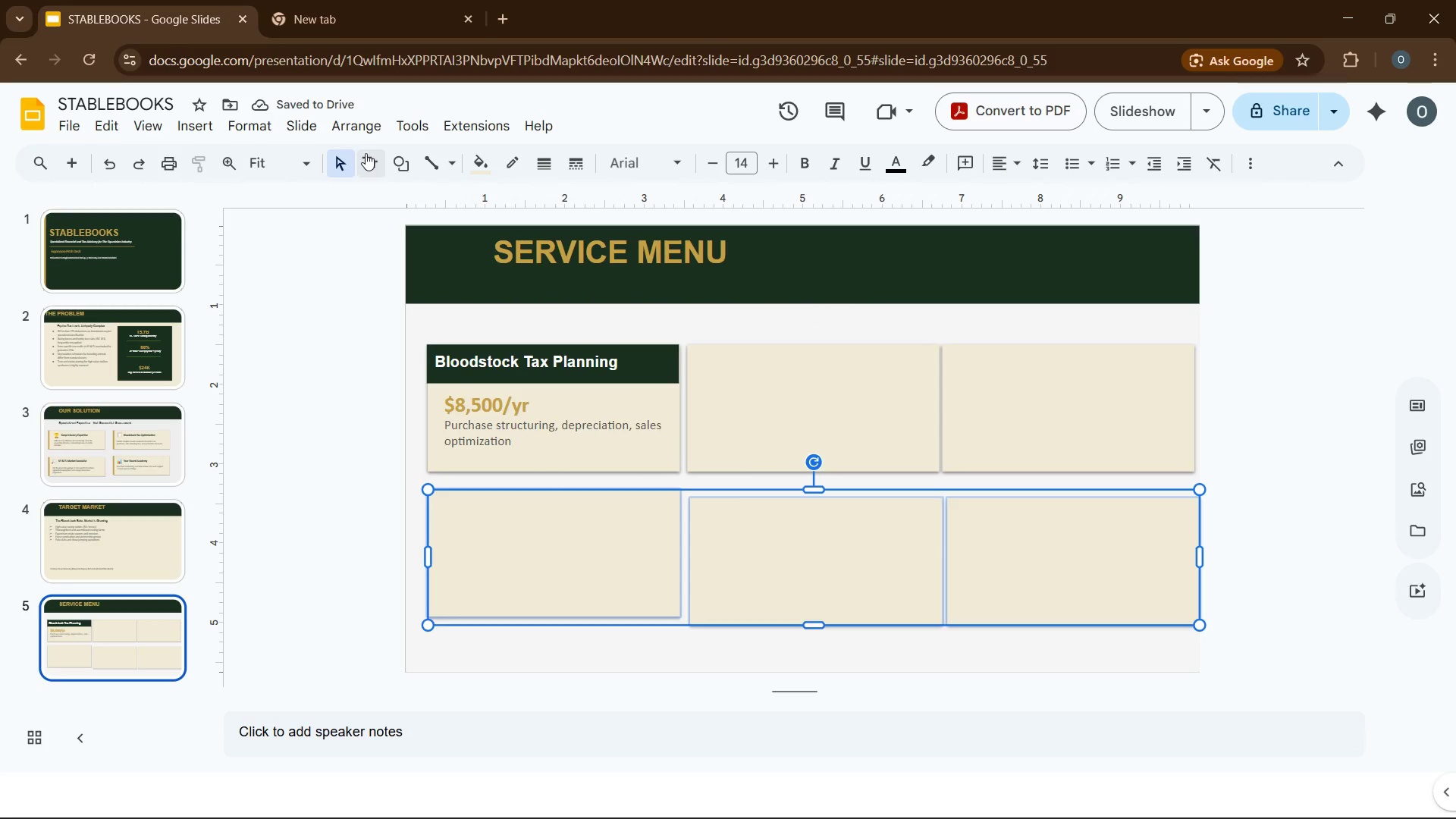 
left_click([361, 127])
 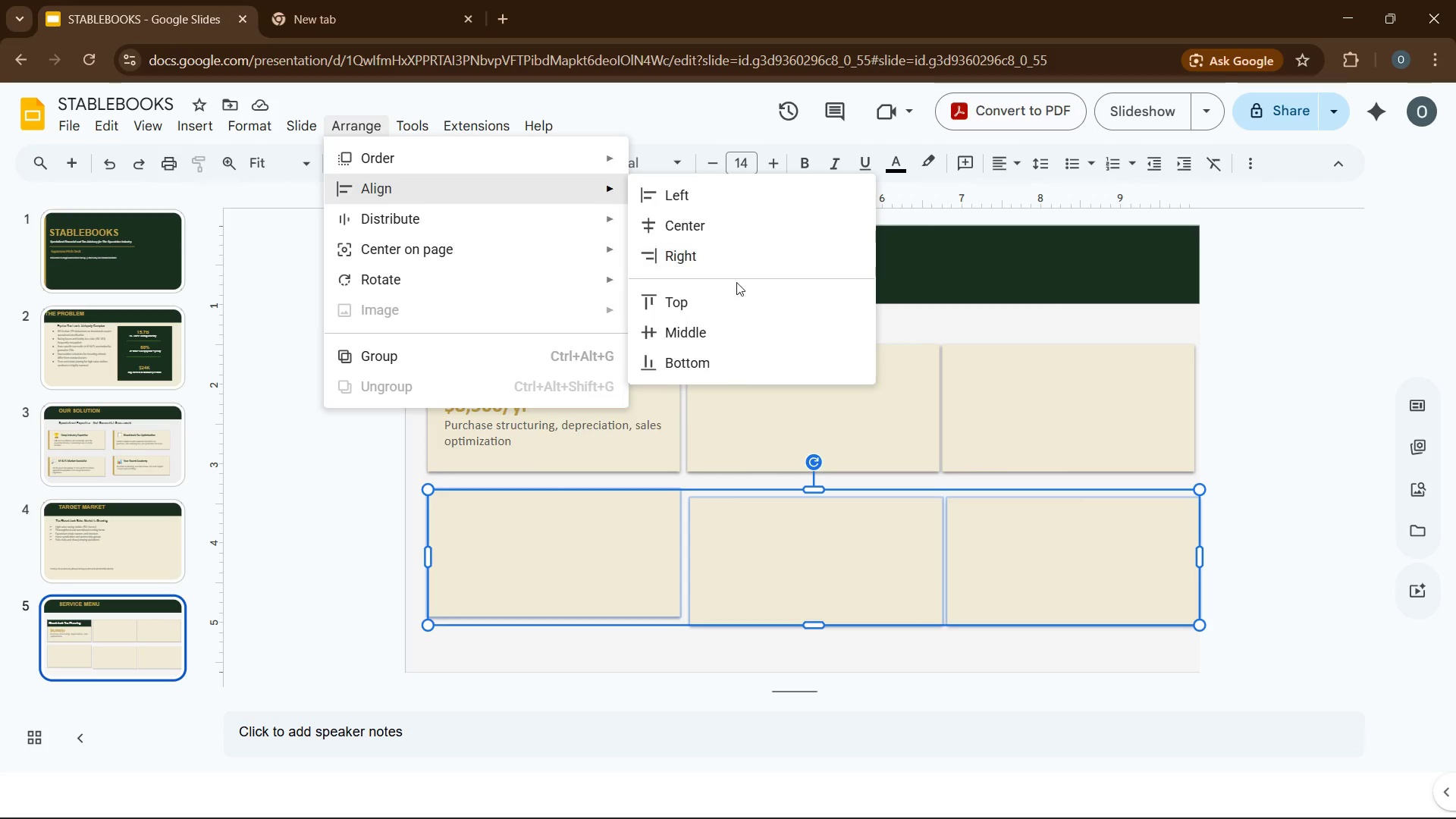 
left_click([711, 362])
 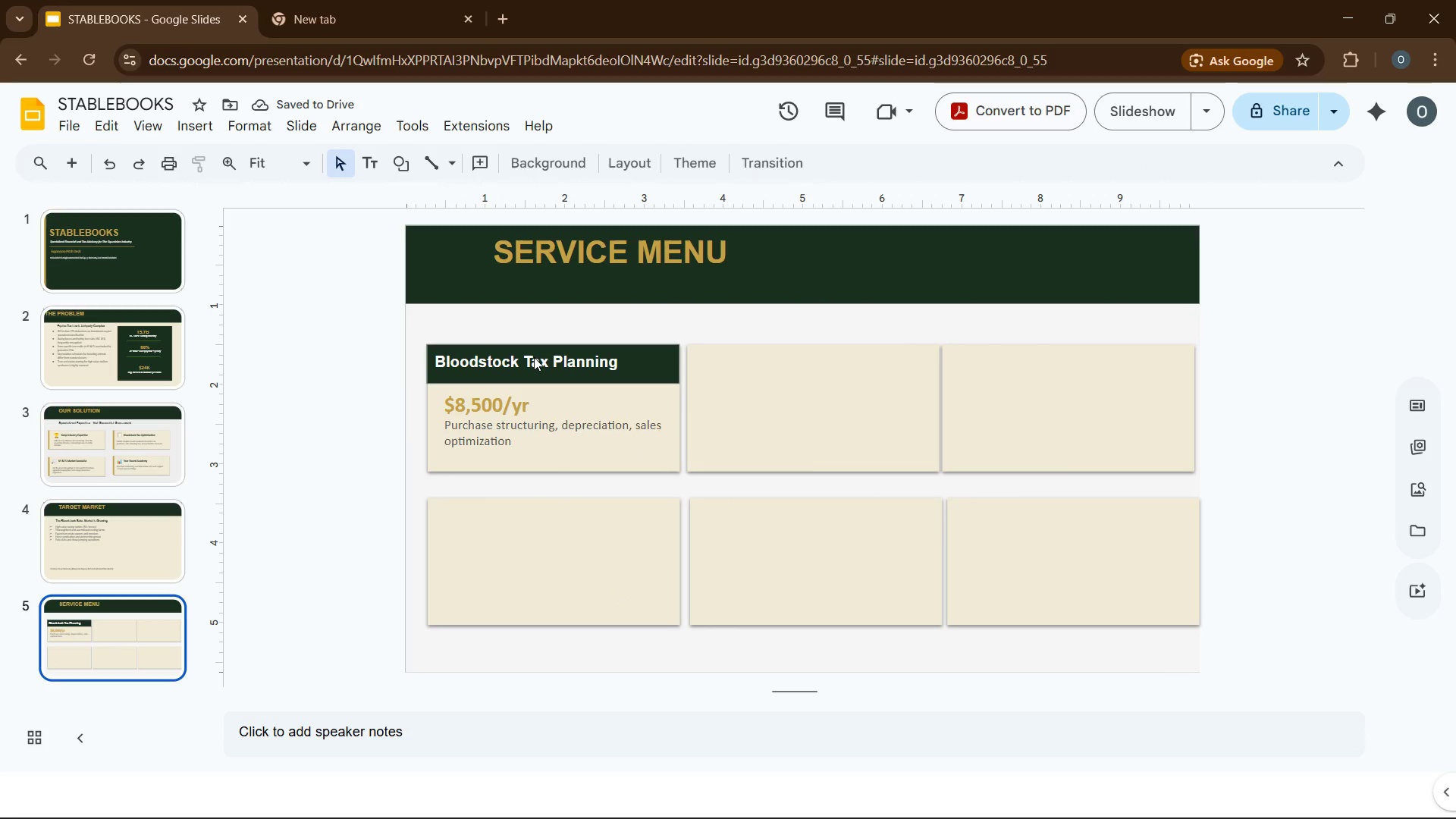 
wait(8.28)
 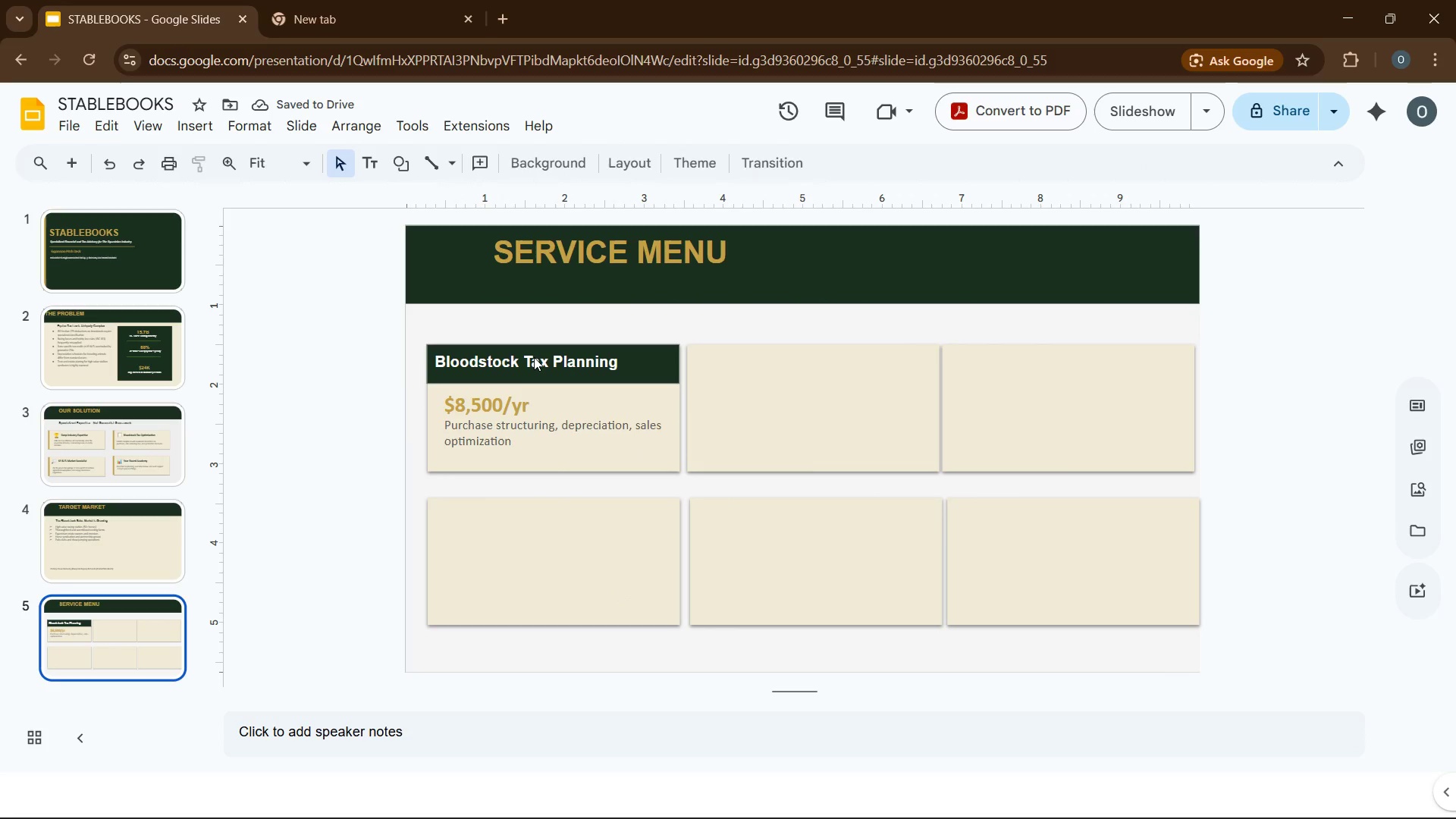 
left_click([641, 371])
 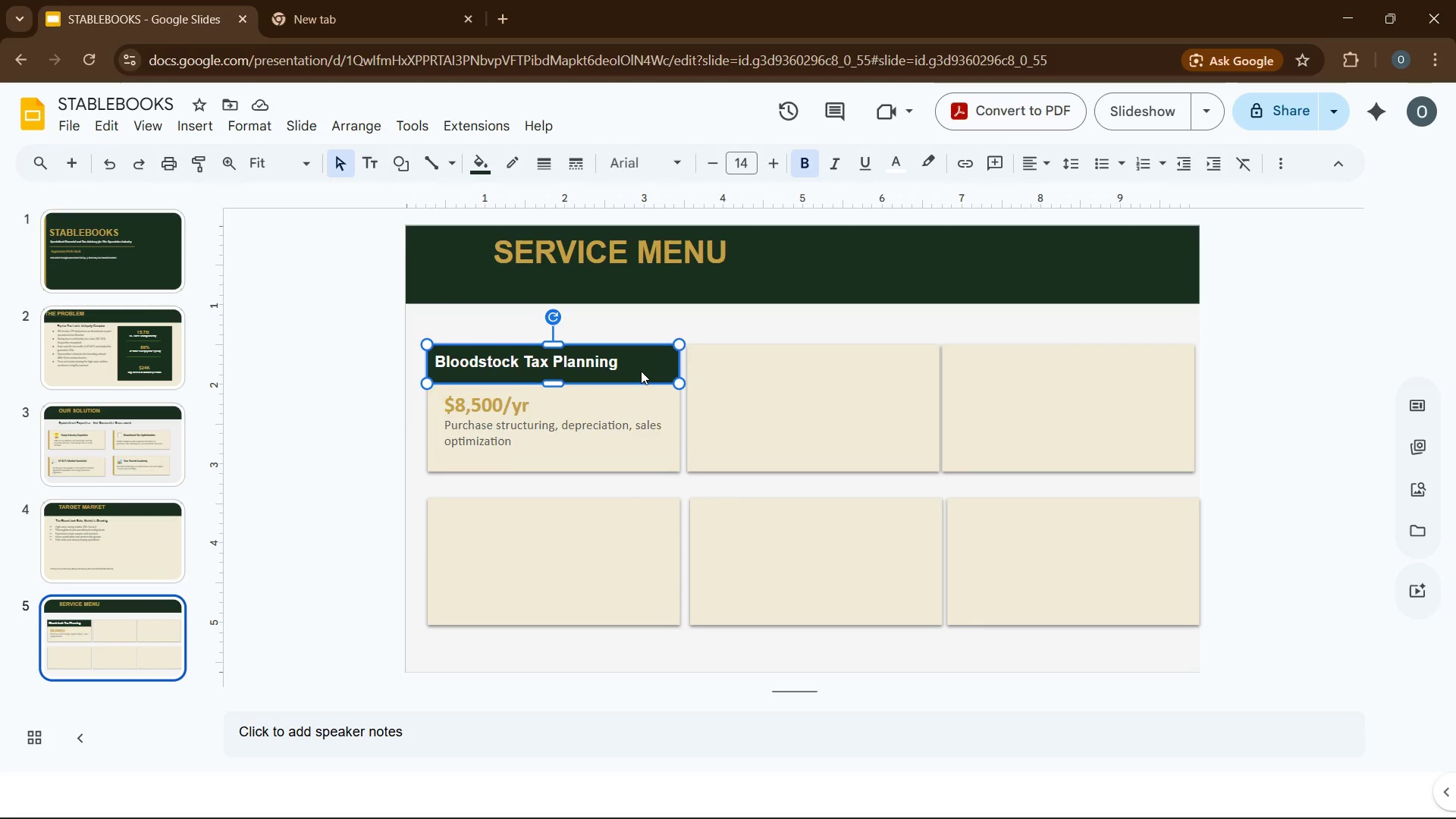 
key(Control+D)
 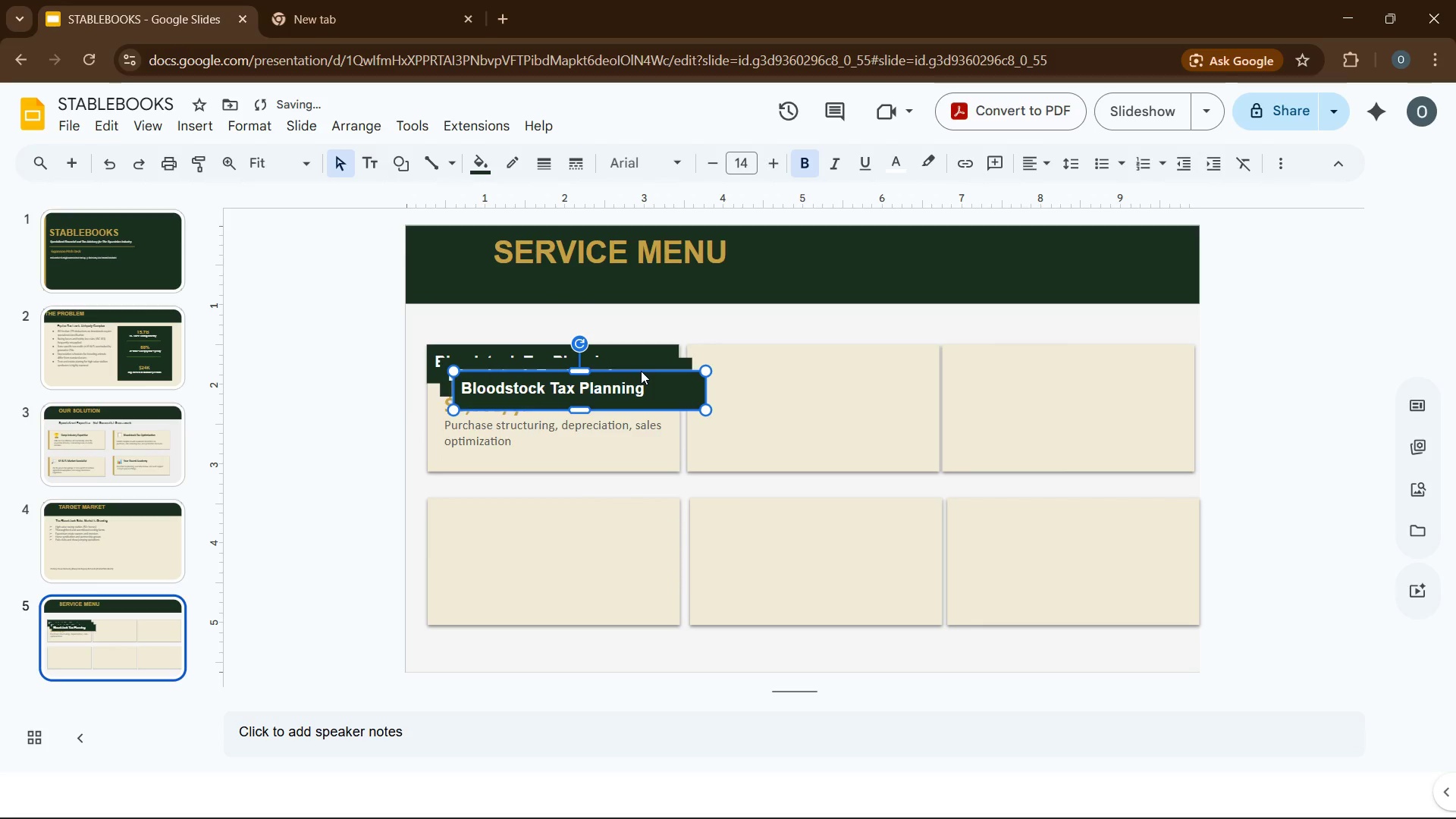 
key(Control+D)
 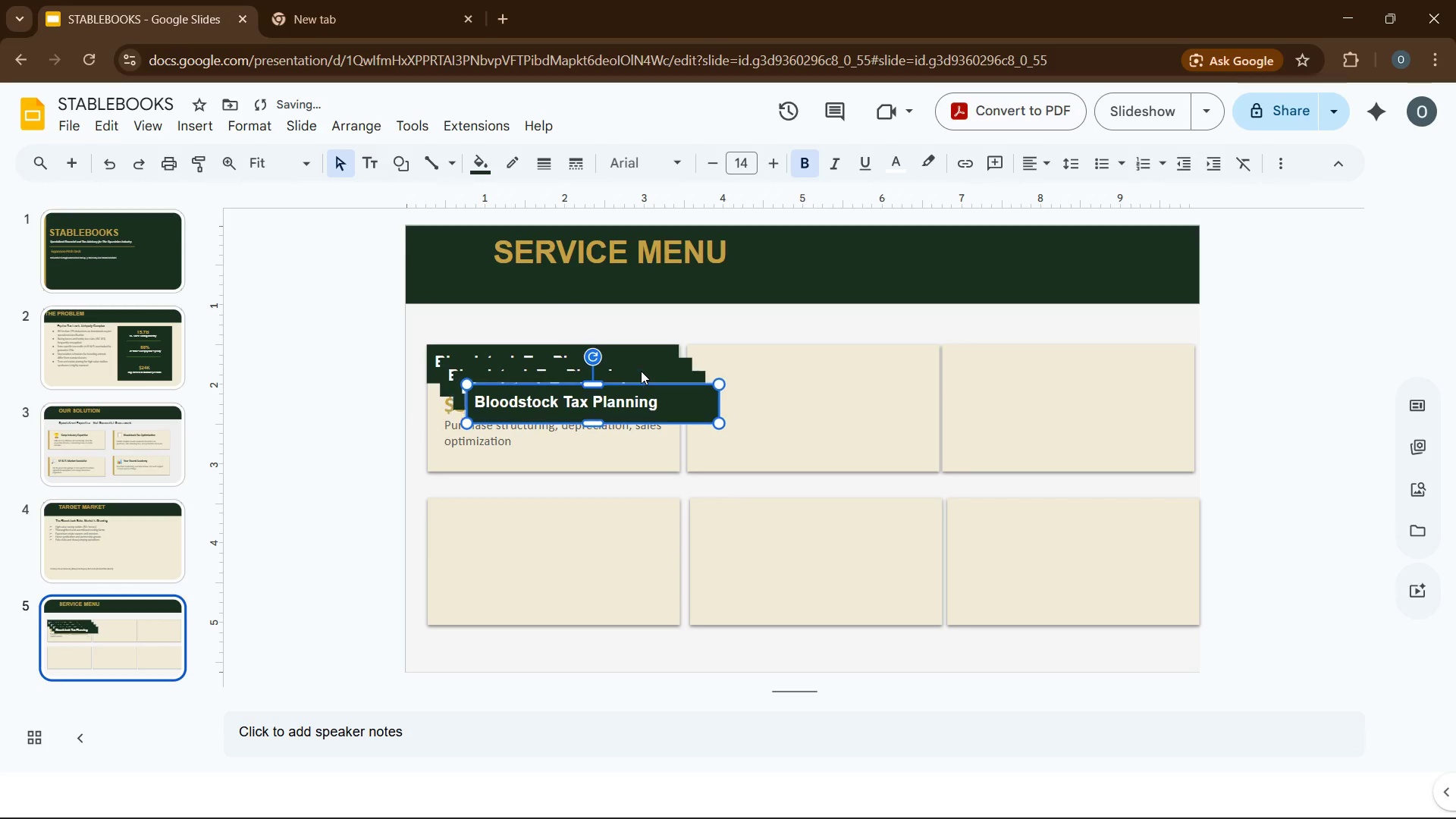 
key(Control+D)
 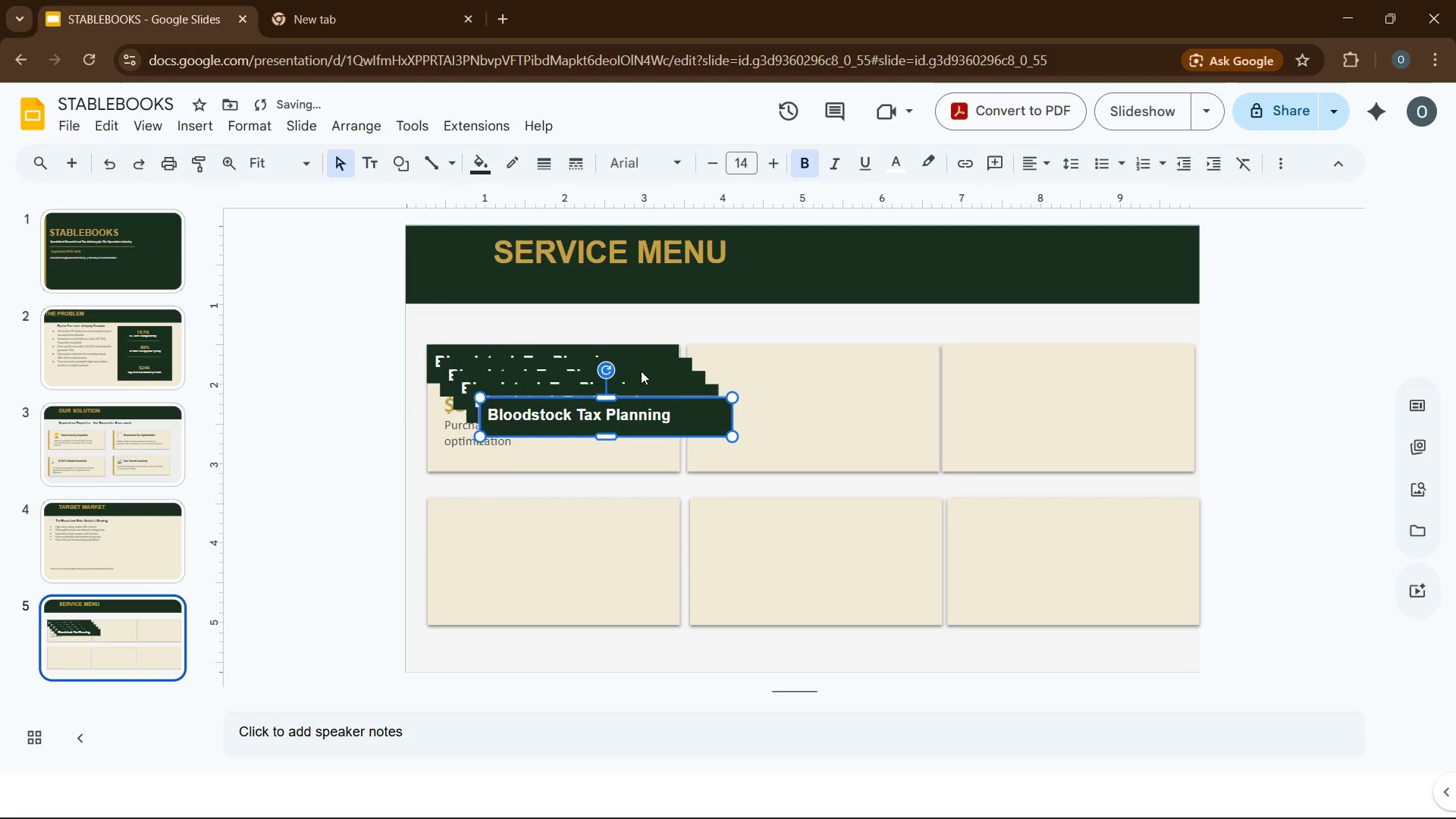 
key(Control+D)
 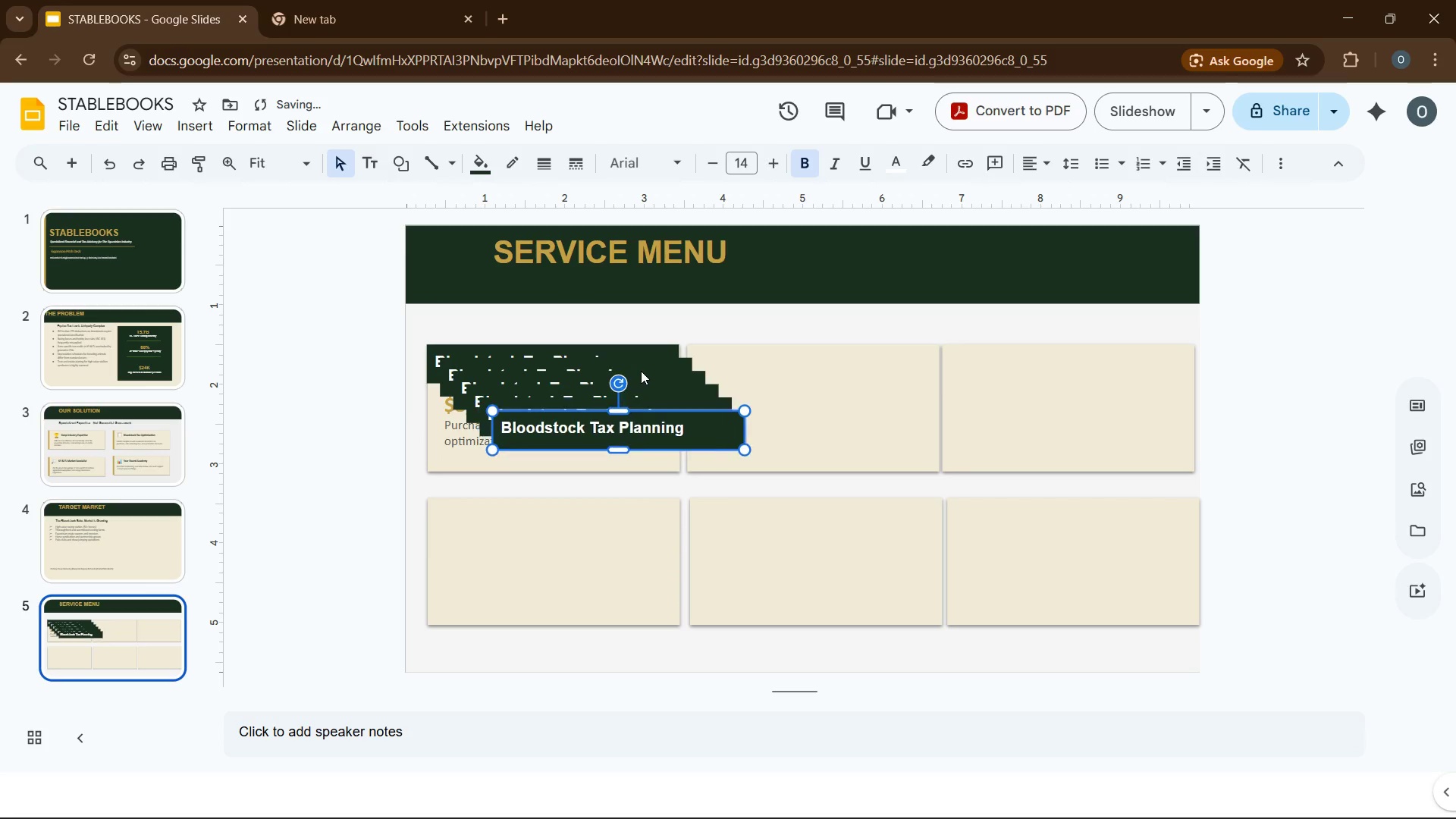 
key(Control+D)
 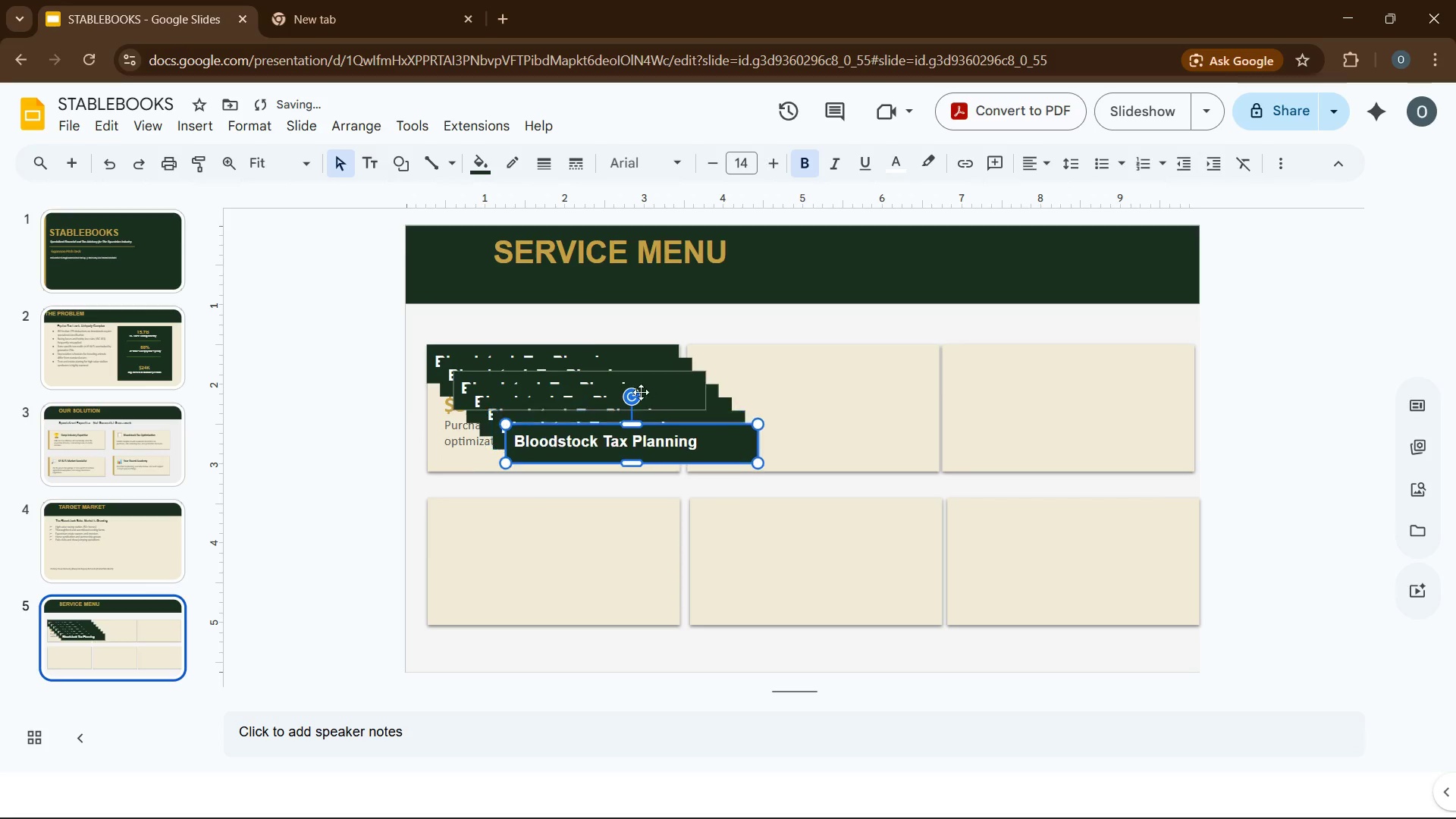 
key(Control+D)
 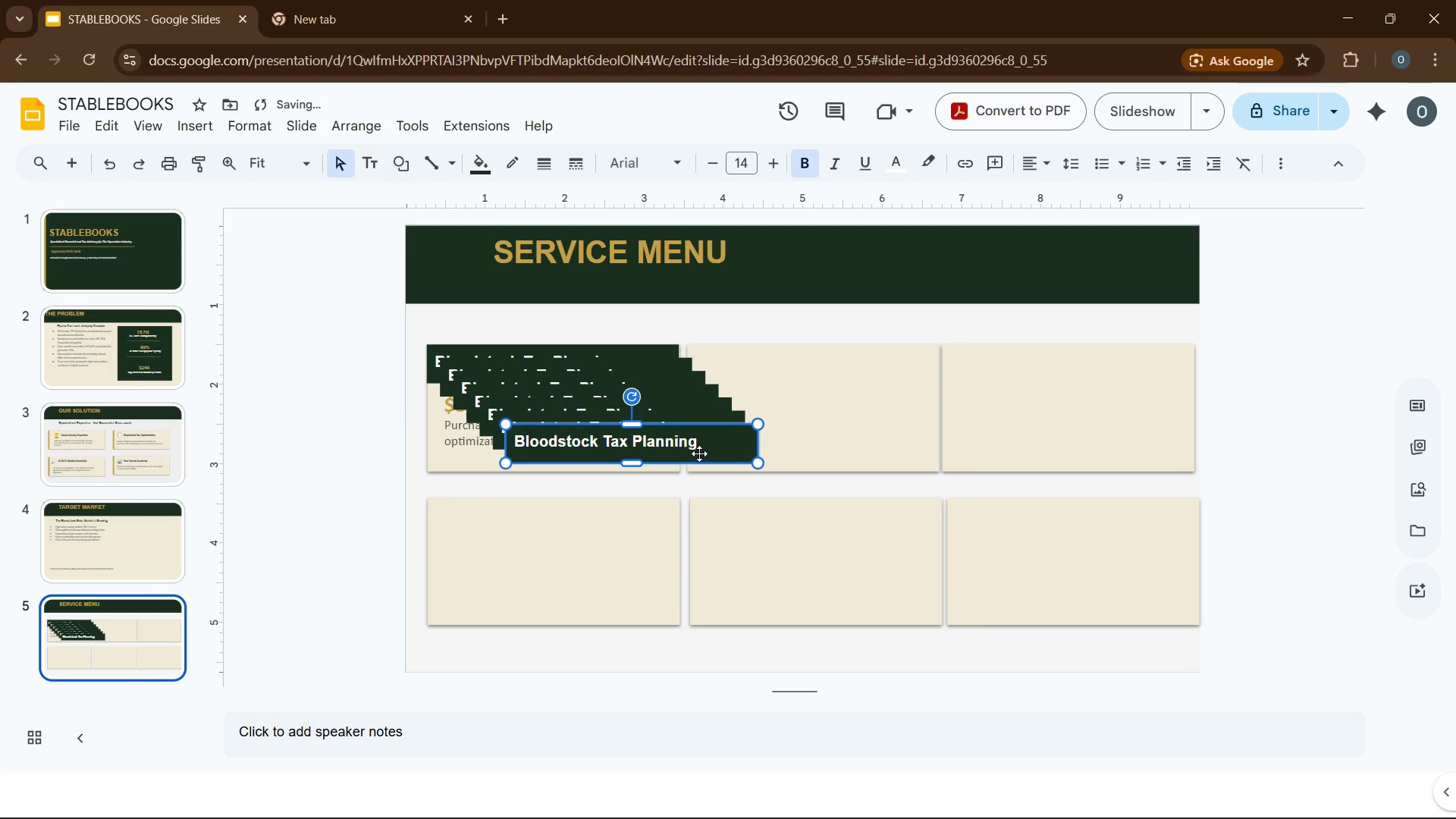 
left_click_drag(start_coordinate=[702, 453], to_coordinate=[627, 522])
 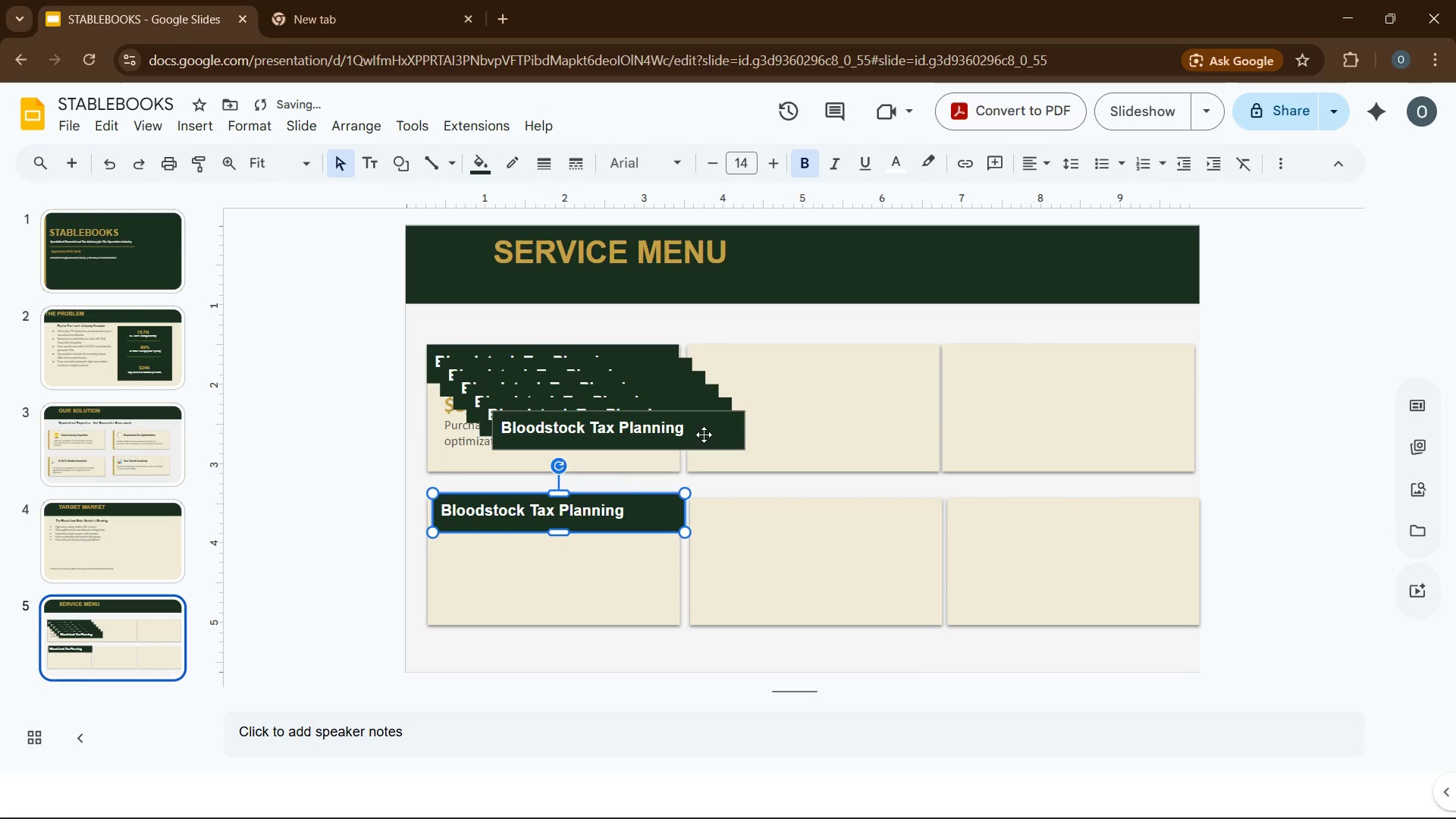 
left_click_drag(start_coordinate=[704, 435], to_coordinate=[943, 393])
 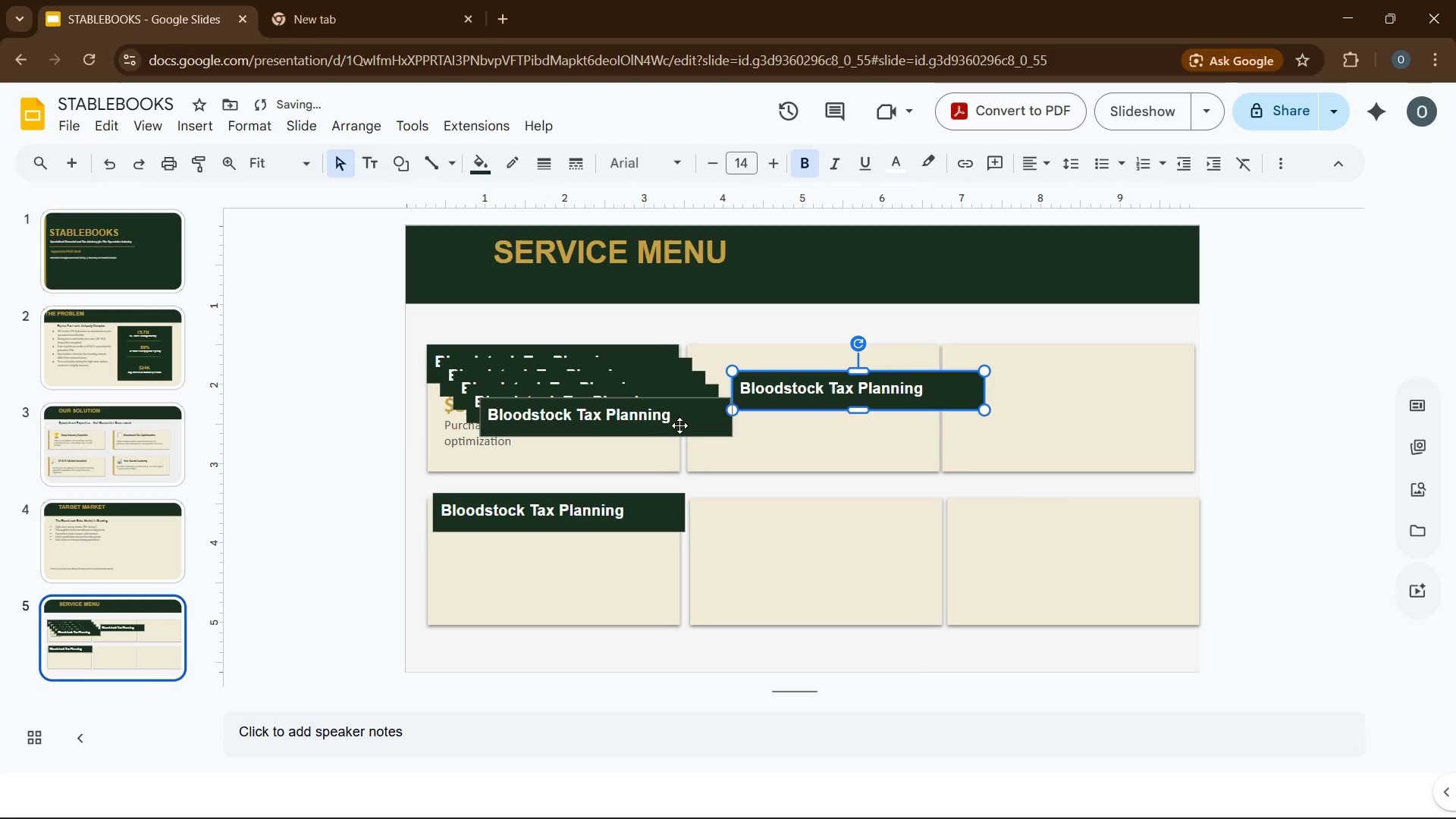 
left_click_drag(start_coordinate=[683, 425], to_coordinate=[833, 543])
 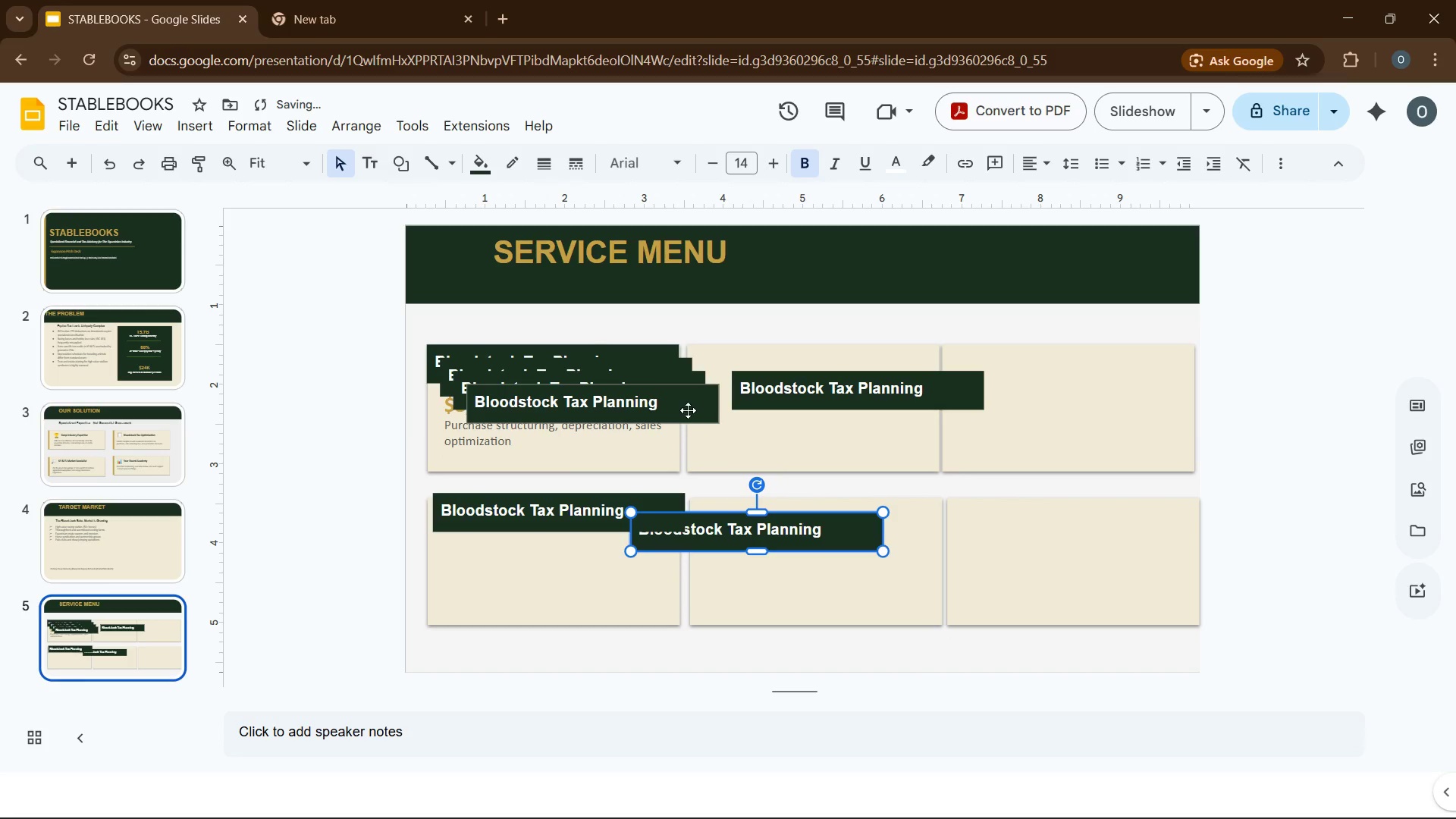 
left_click_drag(start_coordinate=[688, 410], to_coordinate=[1112, 546])
 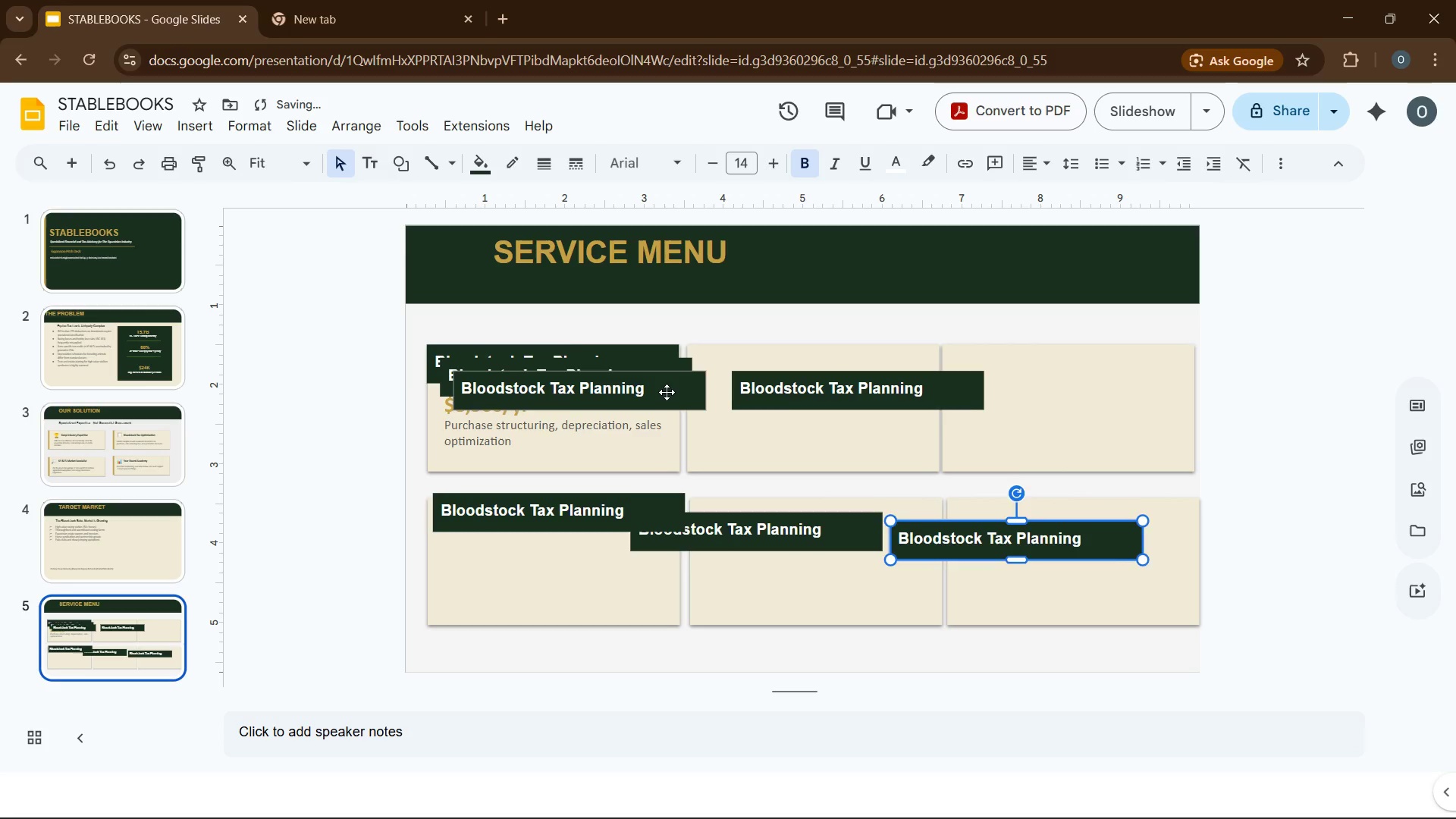 
left_click_drag(start_coordinate=[667, 392], to_coordinate=[1096, 399])
 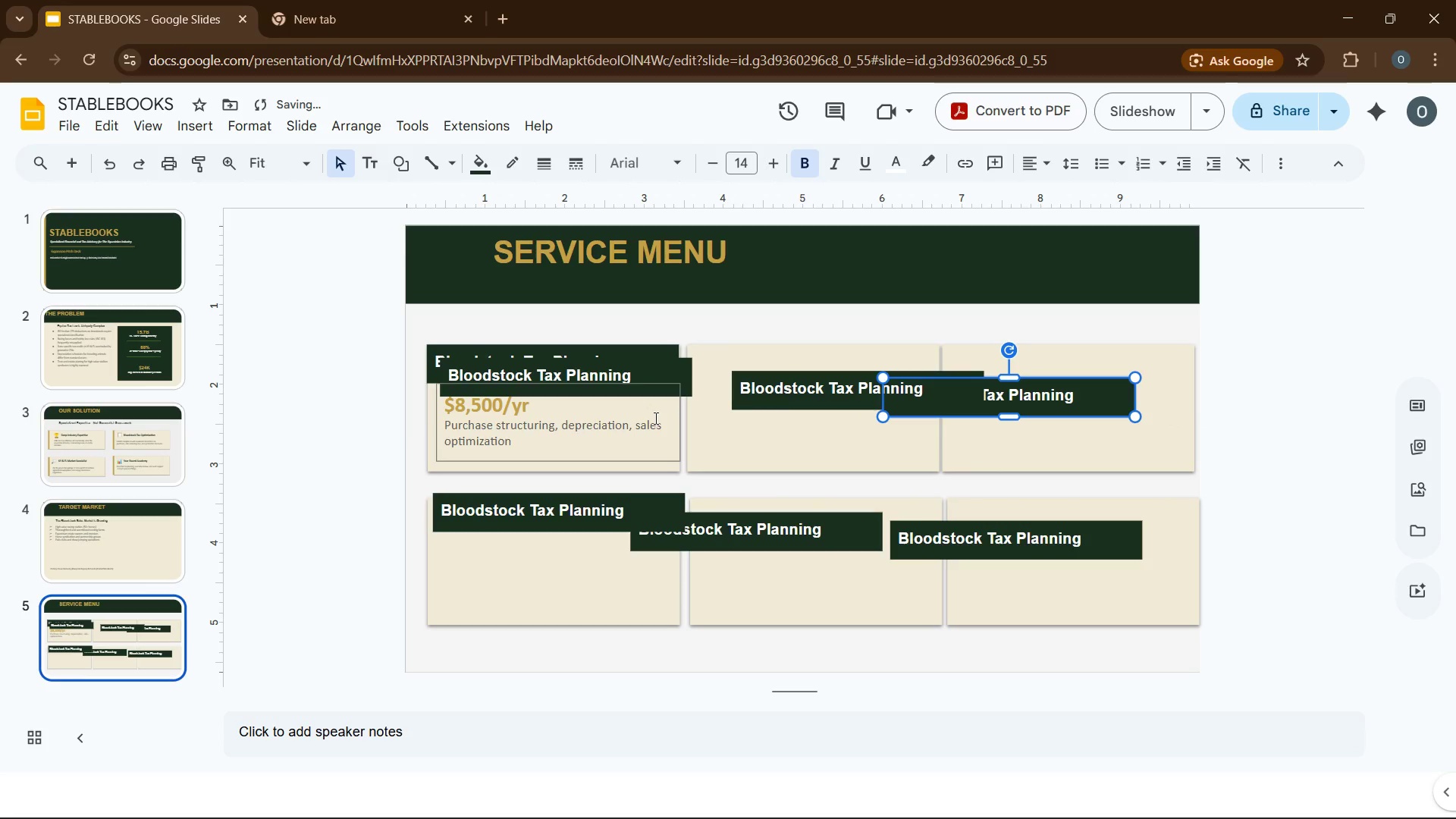 
left_click([659, 384])
 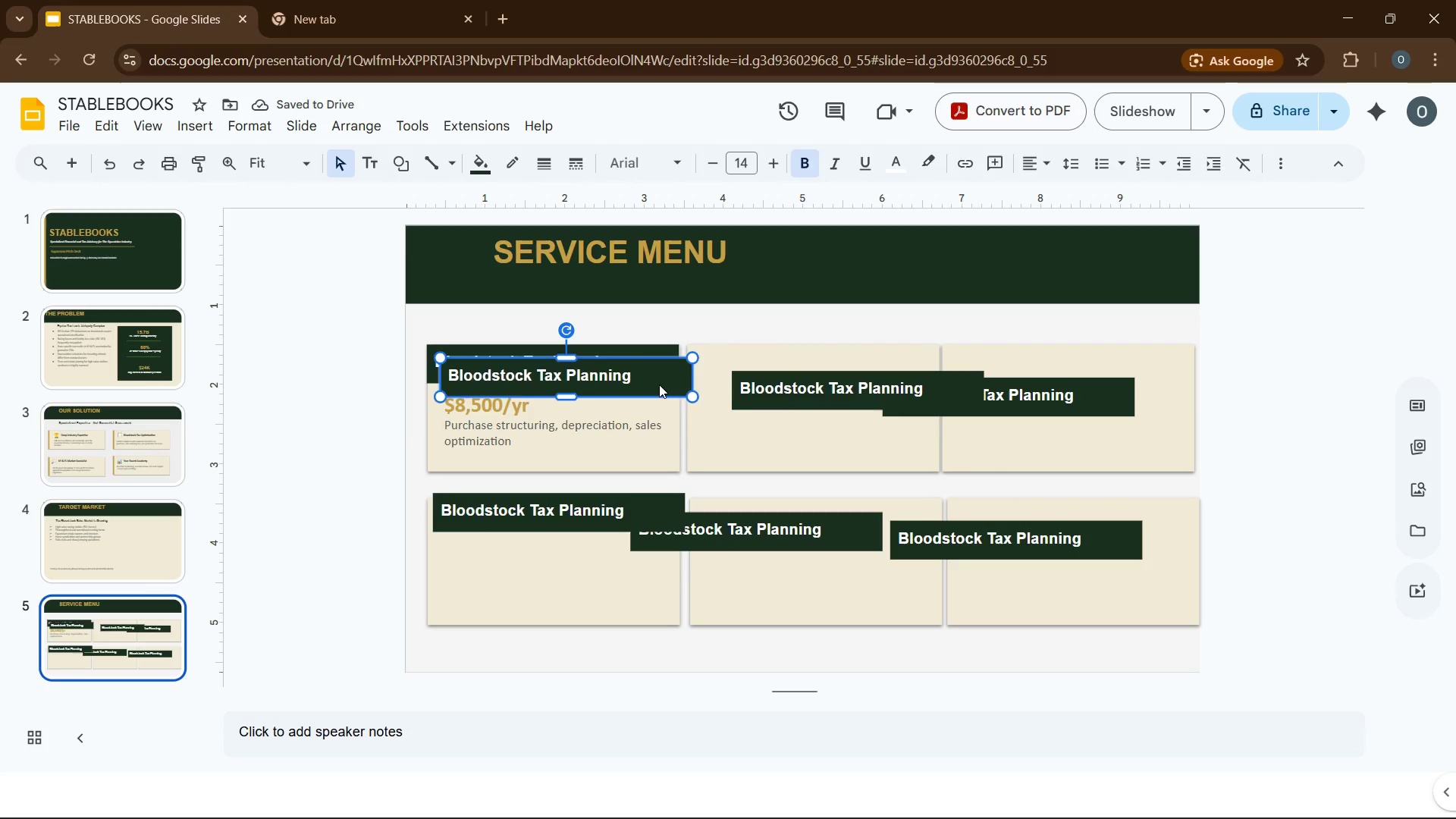 
key(Backspace)
 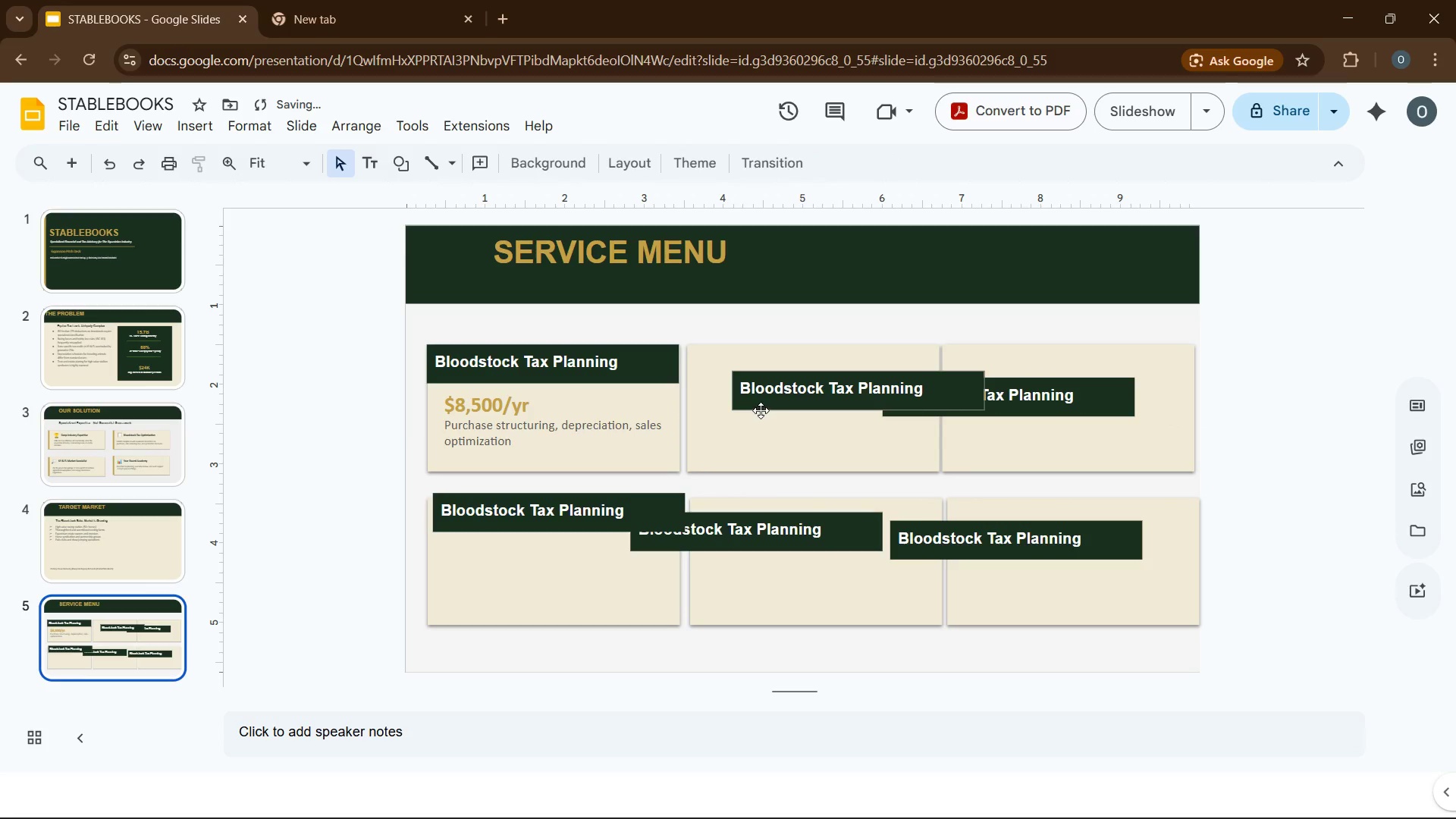 
left_click_drag(start_coordinate=[761, 410], to_coordinate=[718, 385])
 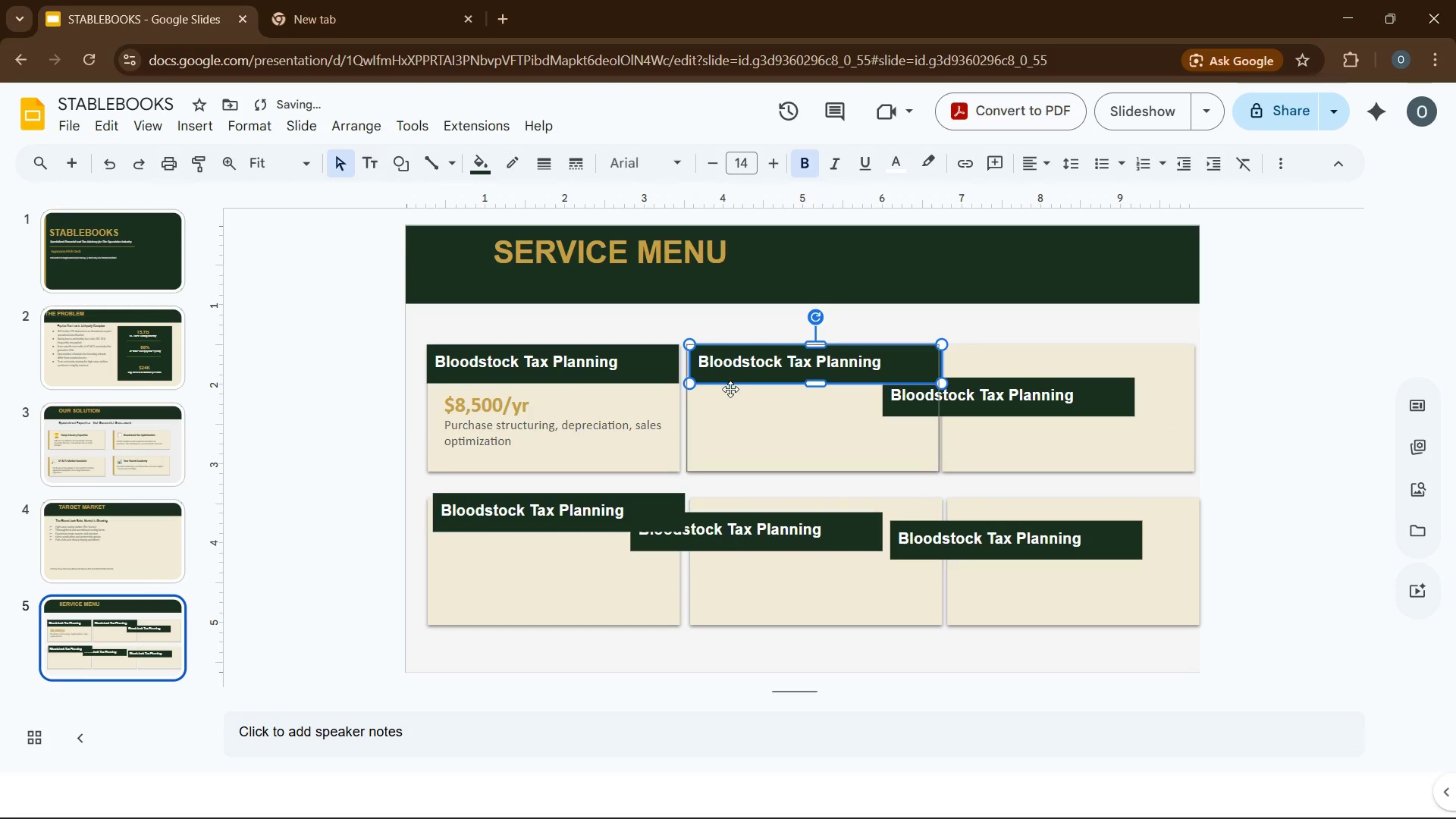 
key(ArrowLeft)
 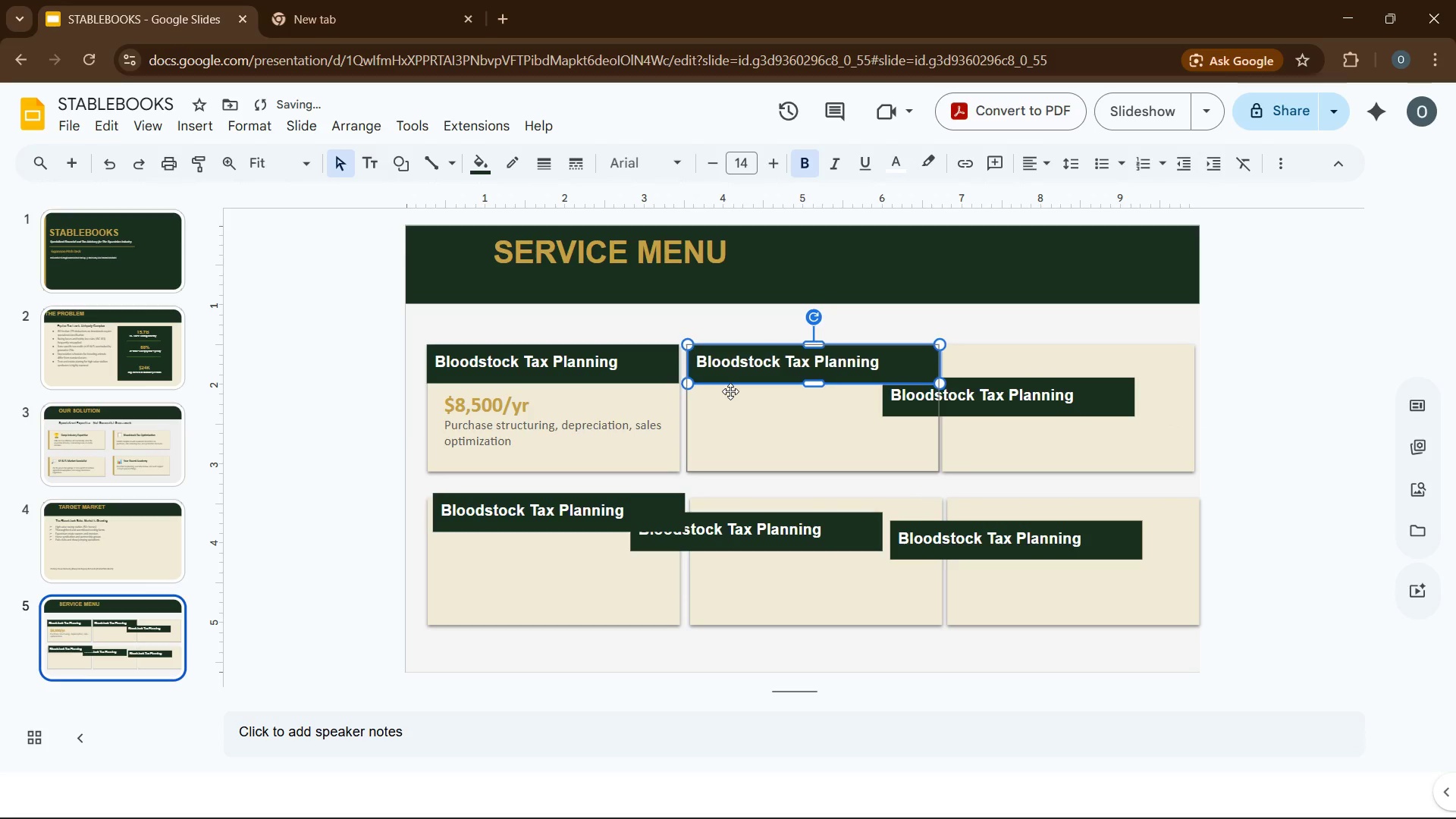 
key(ArrowLeft)
 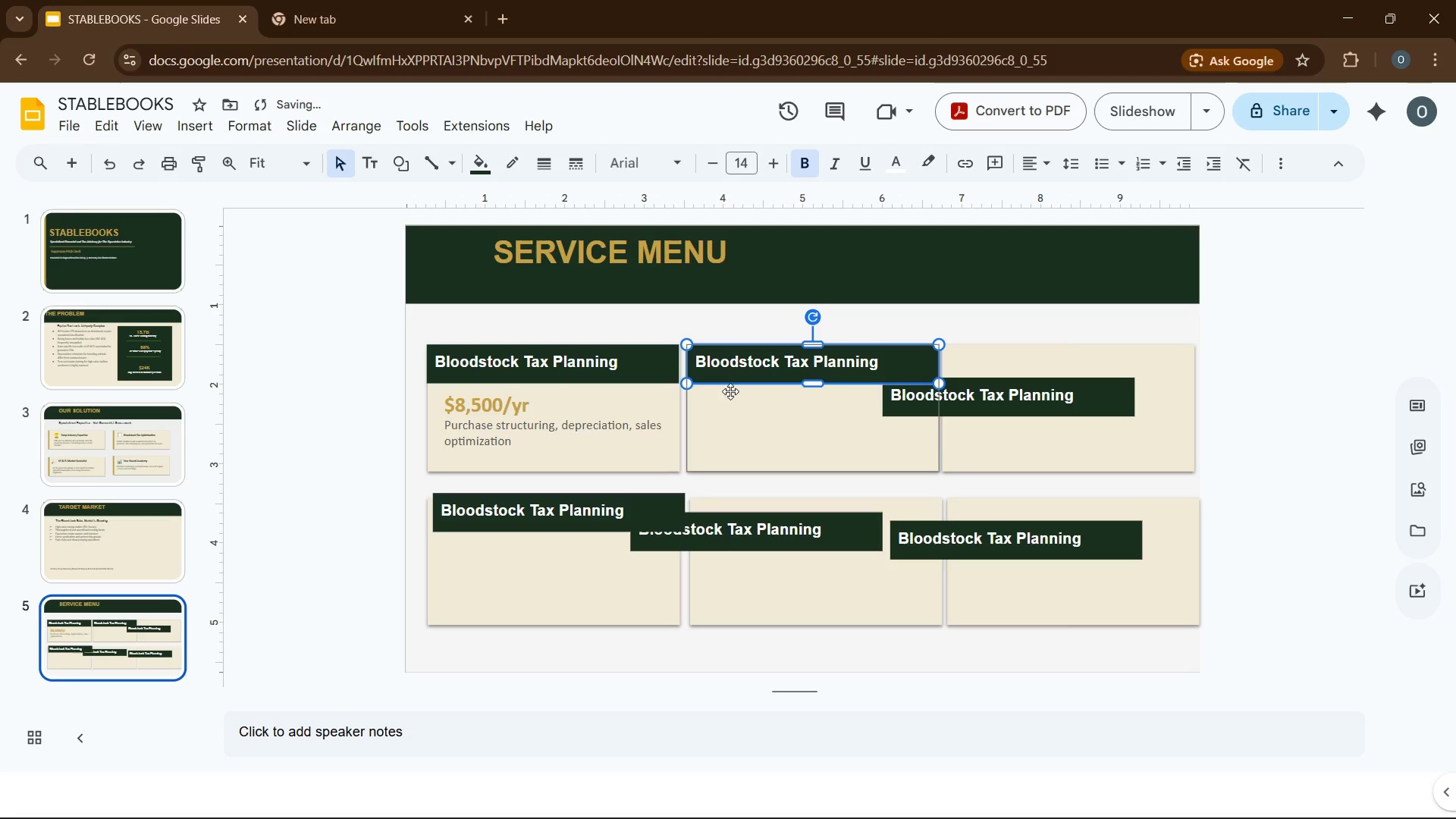 
key(ArrowLeft)
 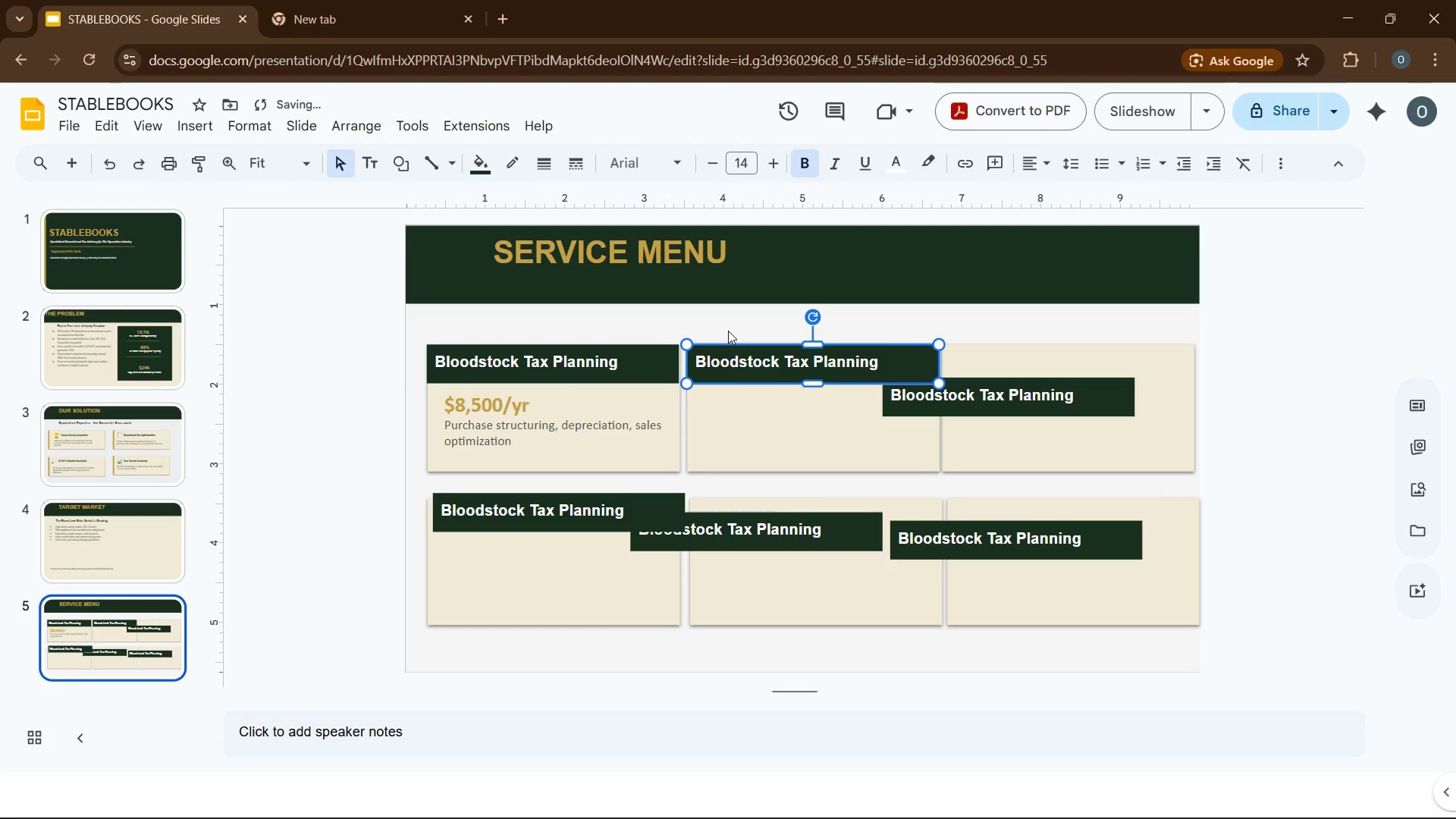 
left_click([728, 328])
 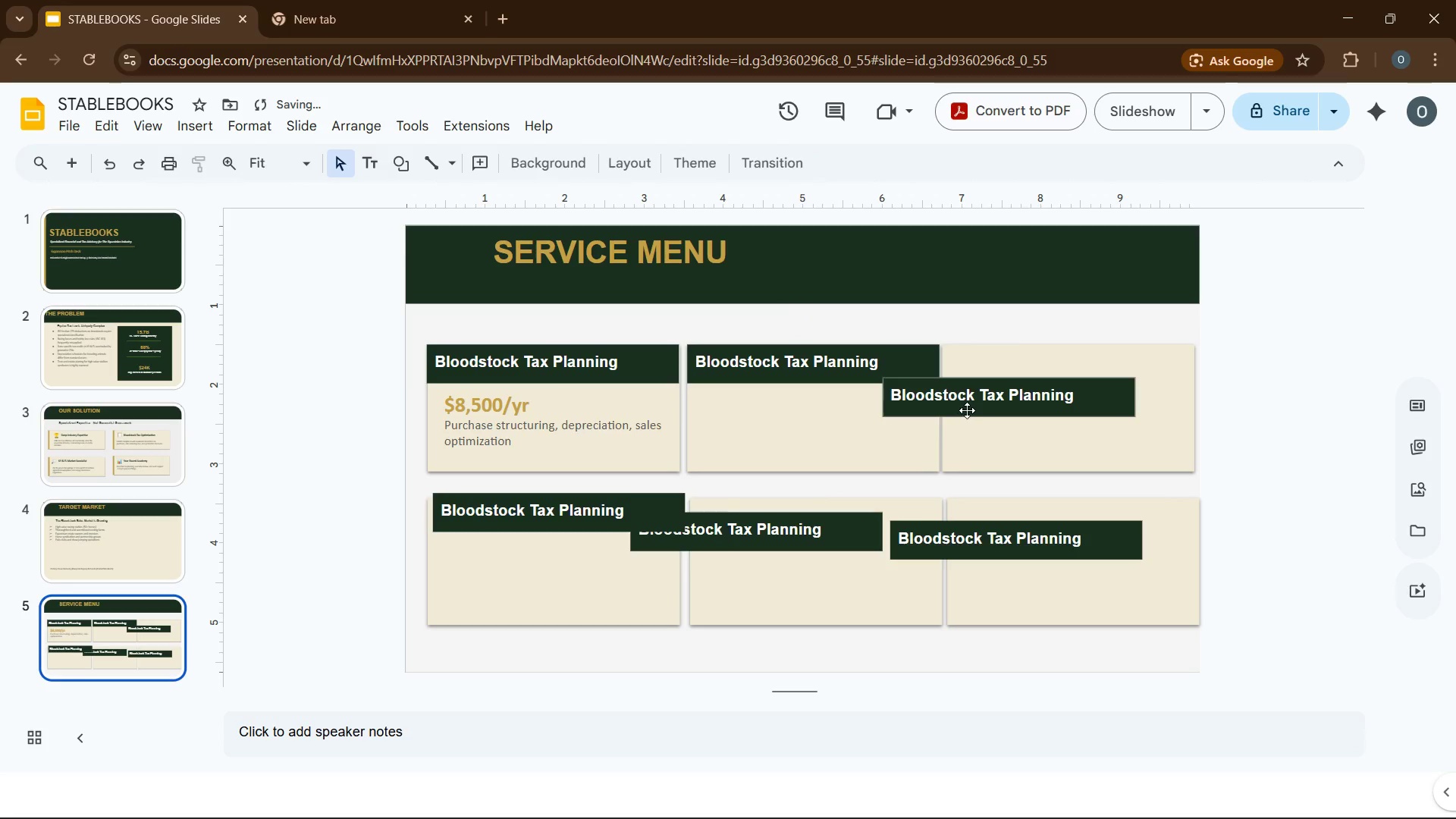 
left_click_drag(start_coordinate=[980, 410], to_coordinate=[1035, 375])
 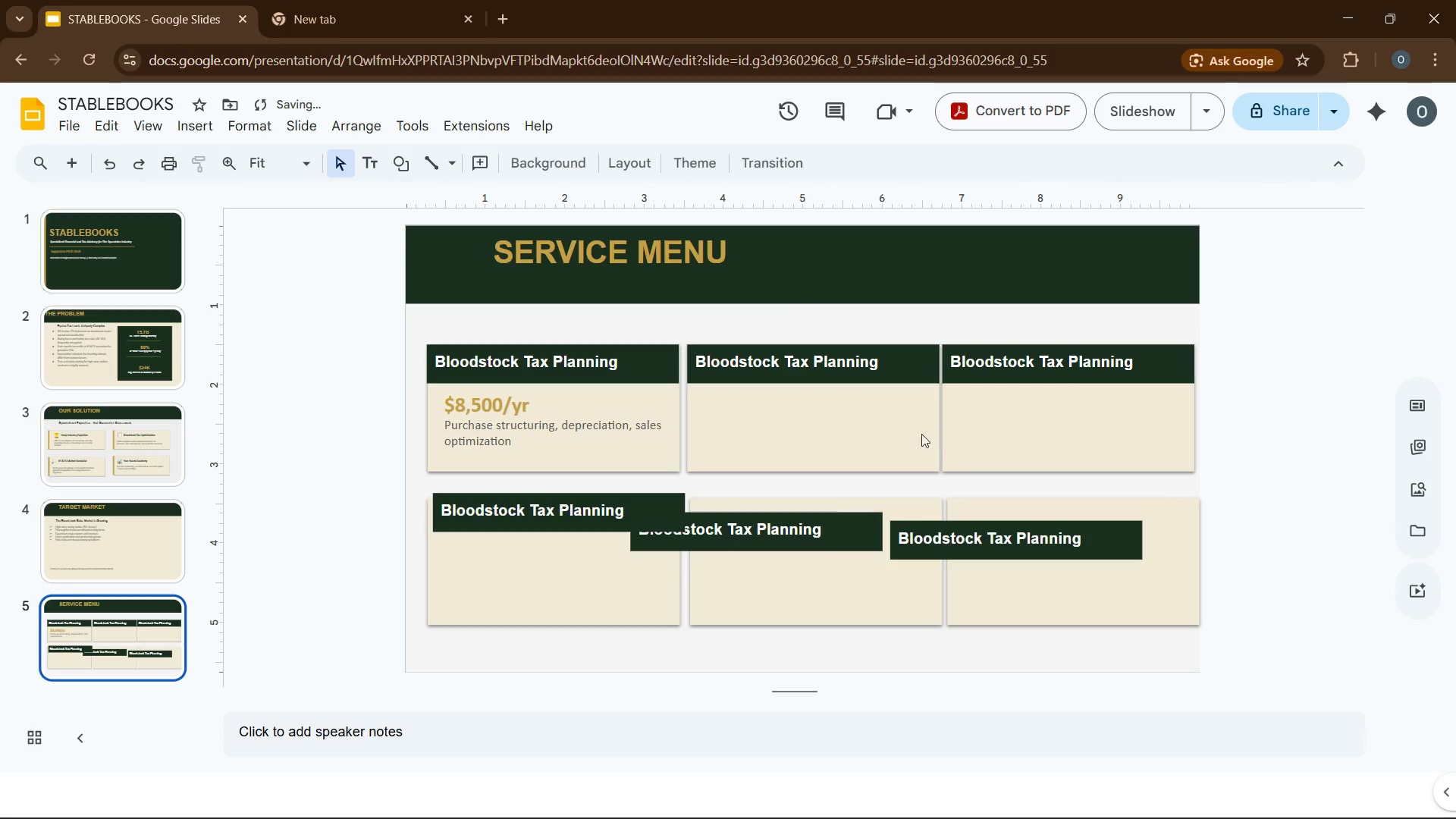 
left_click([831, 442])
 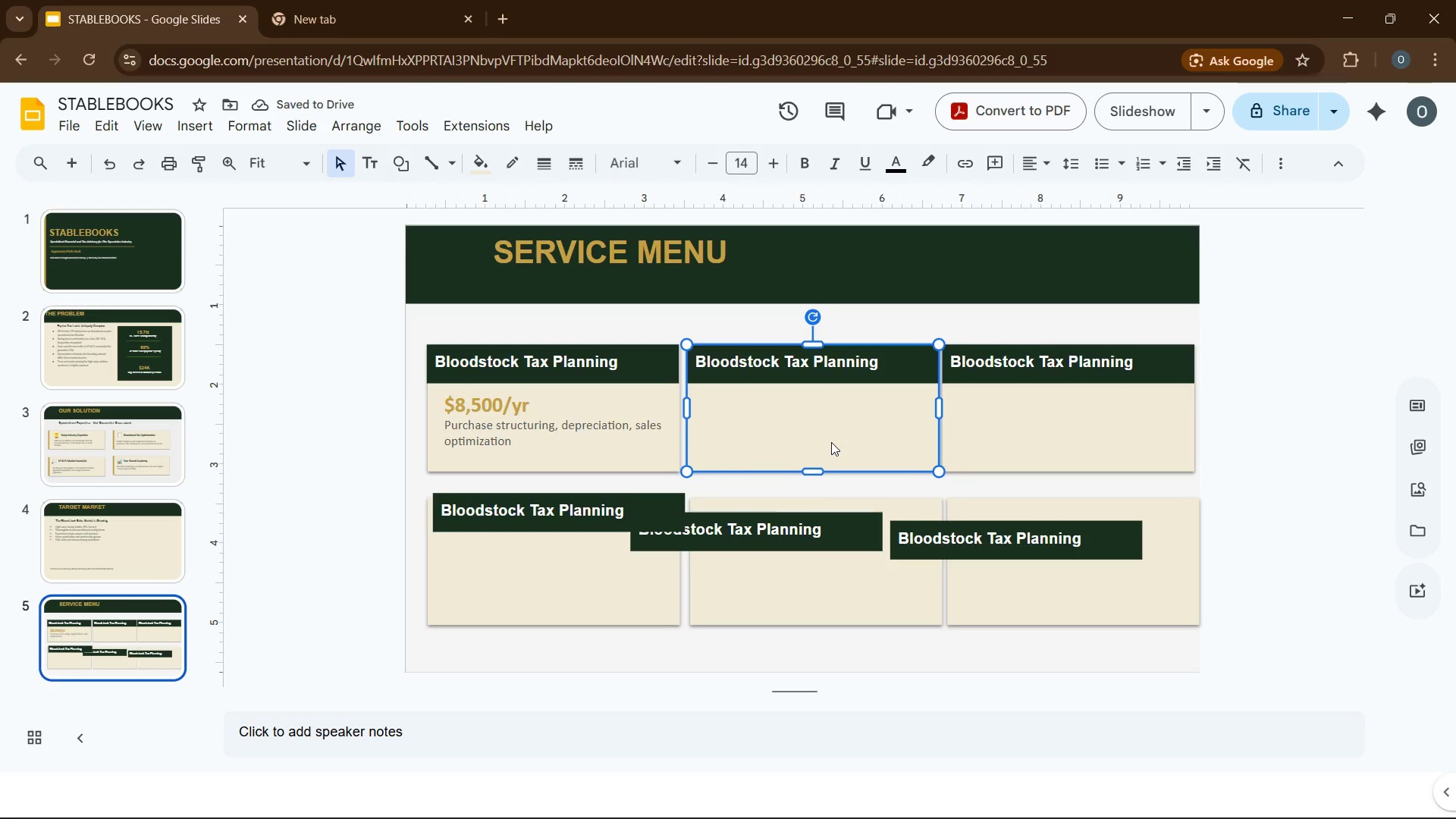 
key(ArrowLeft)
 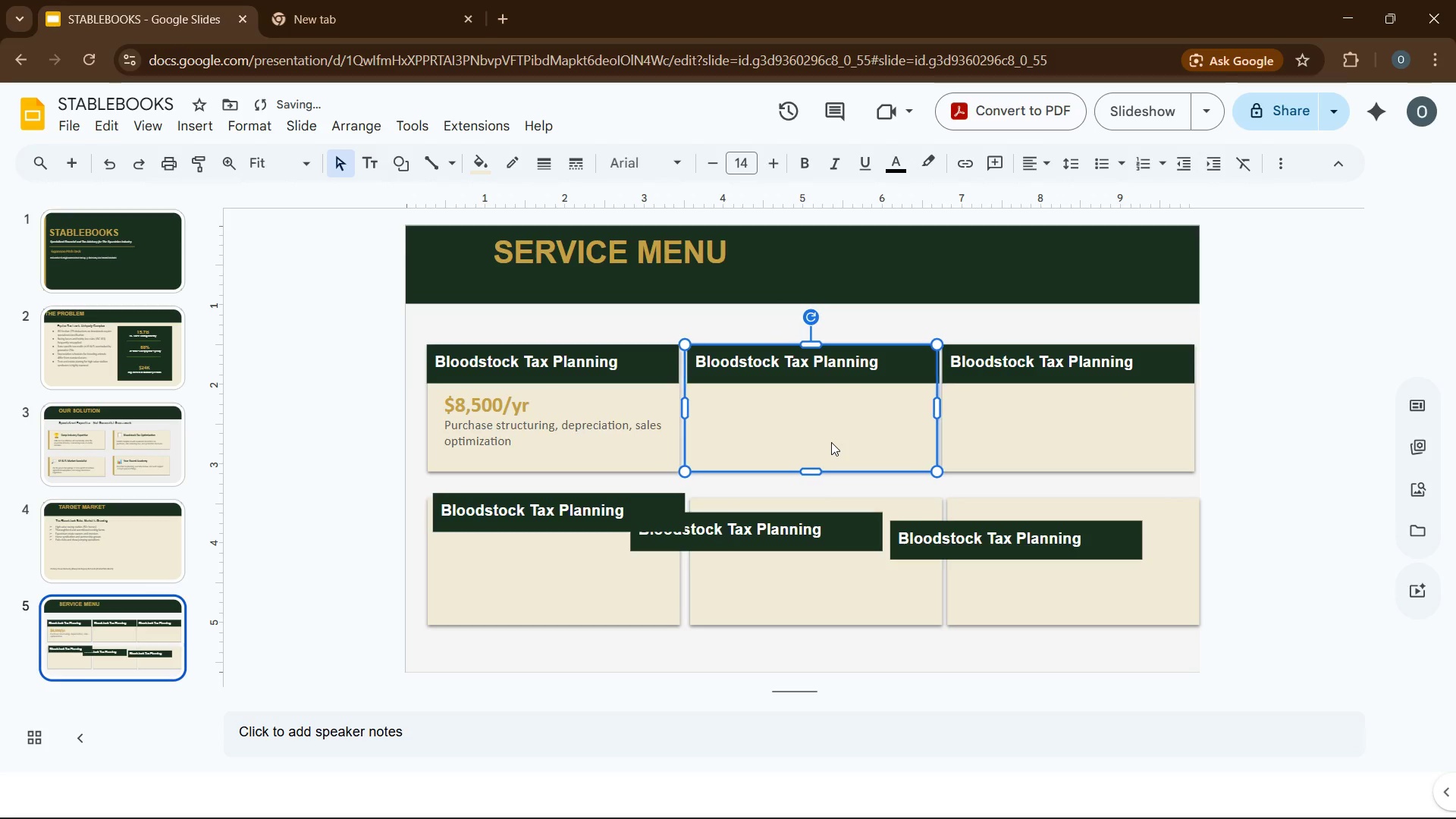 
key(ArrowLeft)
 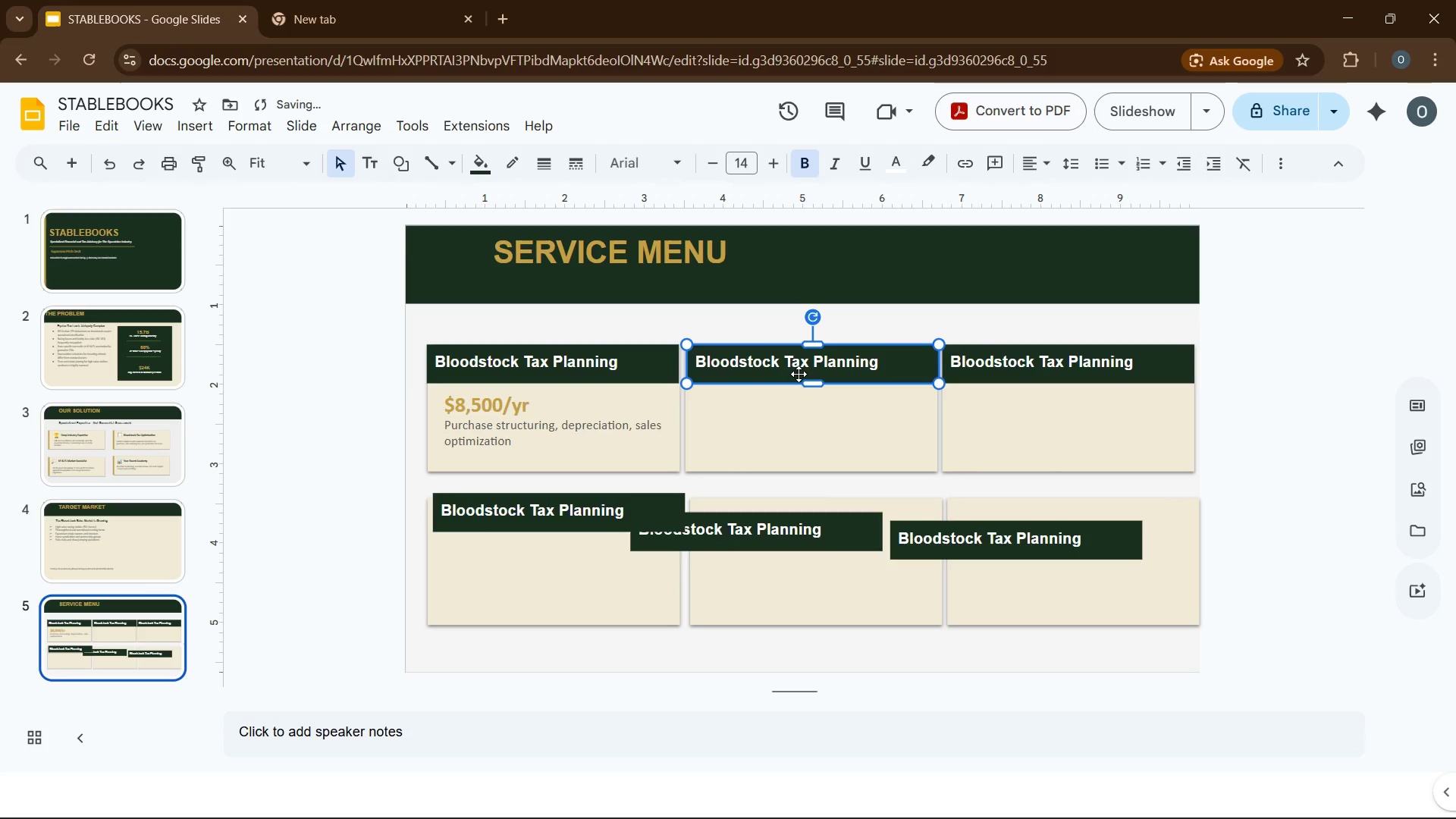 
key(ArrowLeft)
 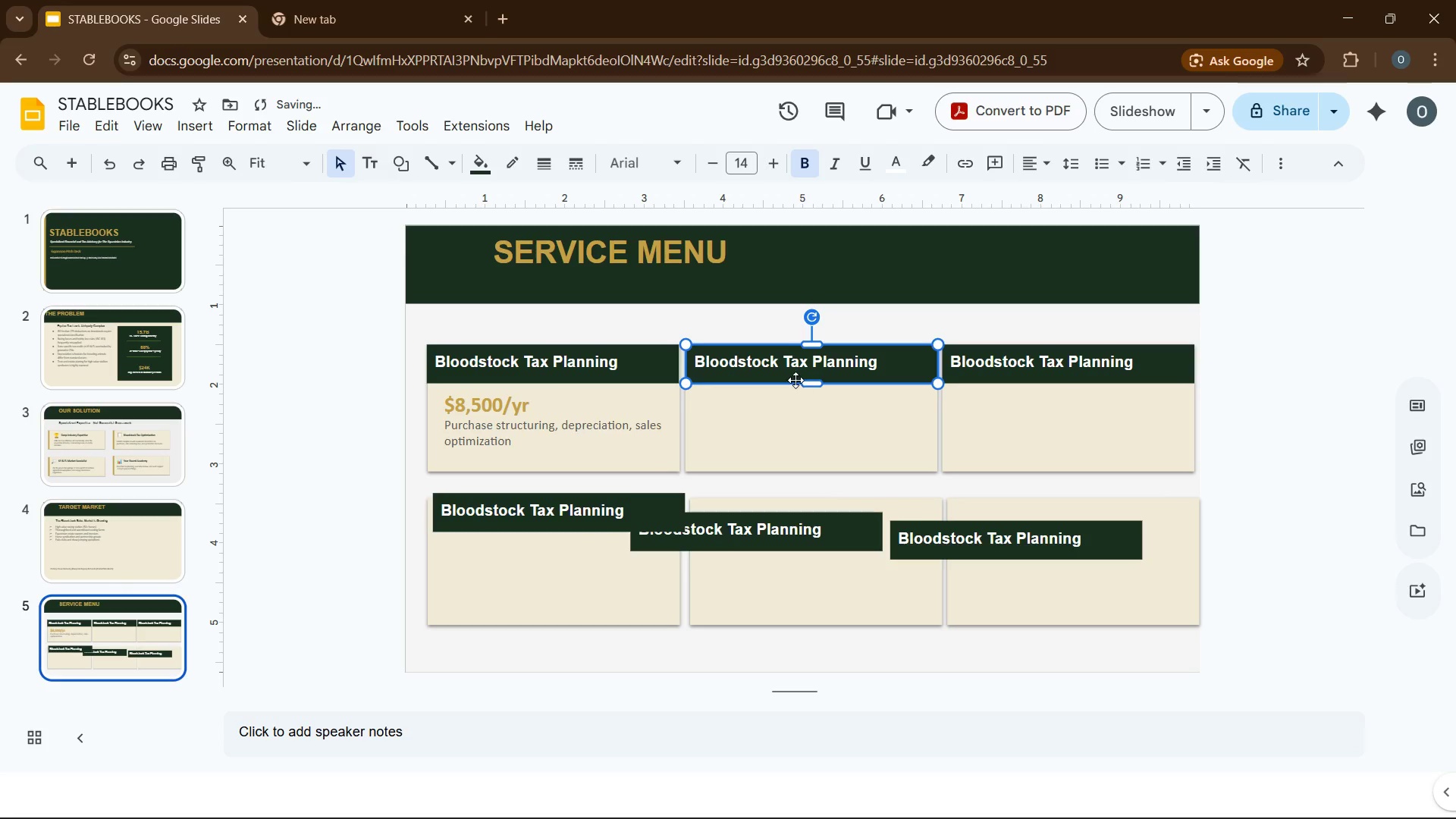 
key(ArrowLeft)
 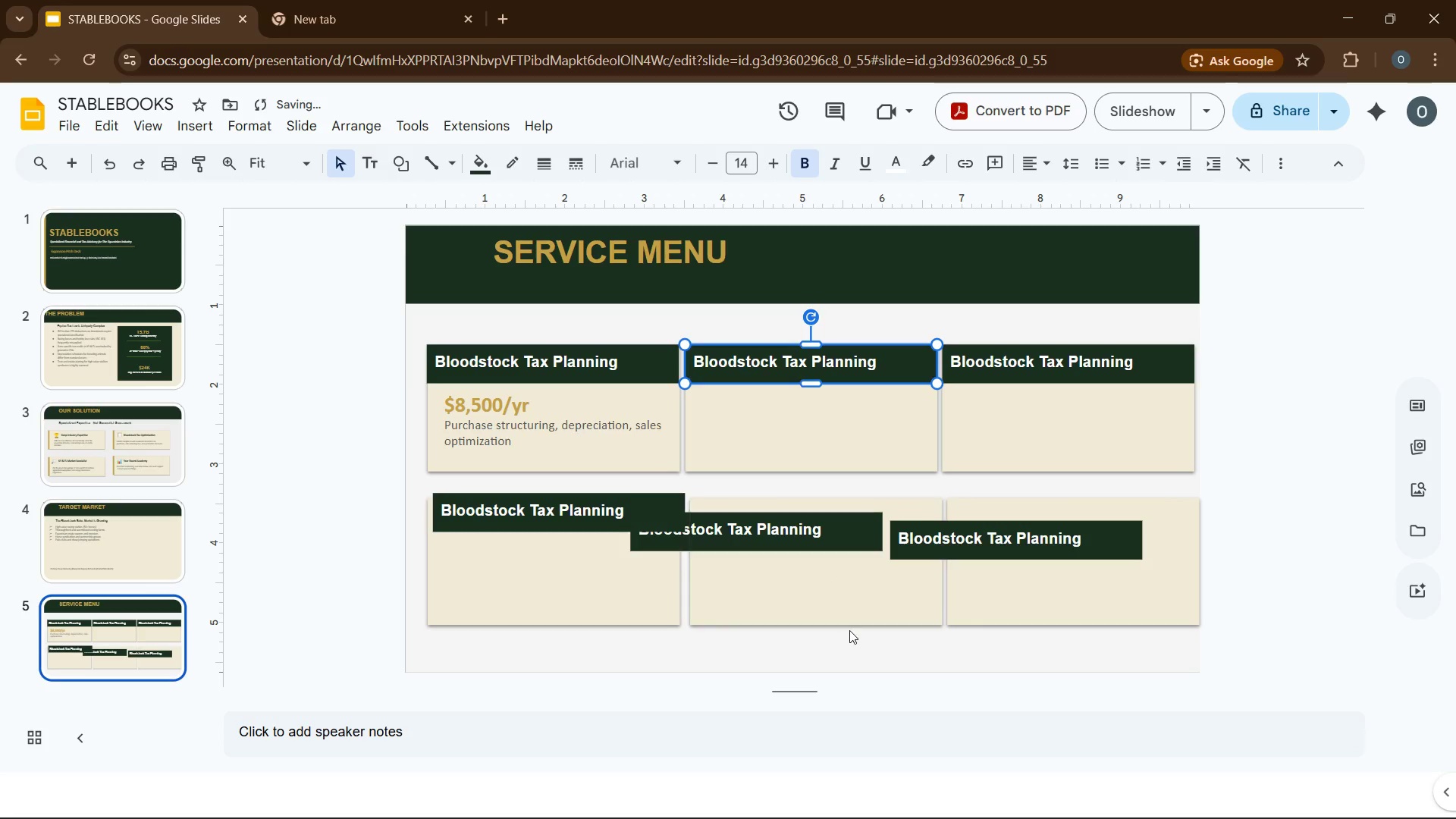 
left_click([850, 637])
 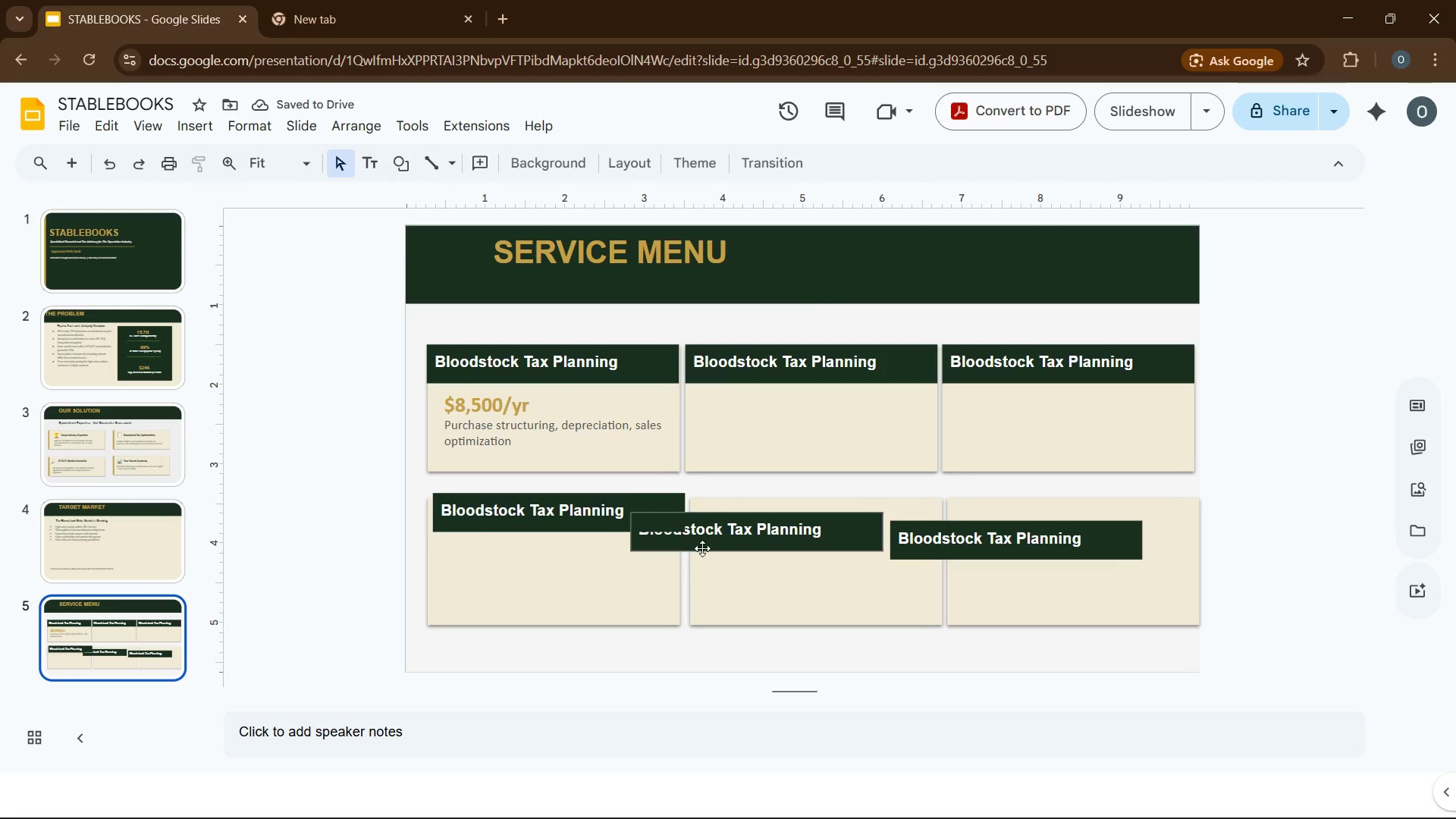 
left_click_drag(start_coordinate=[784, 550], to_coordinate=[838, 533])
 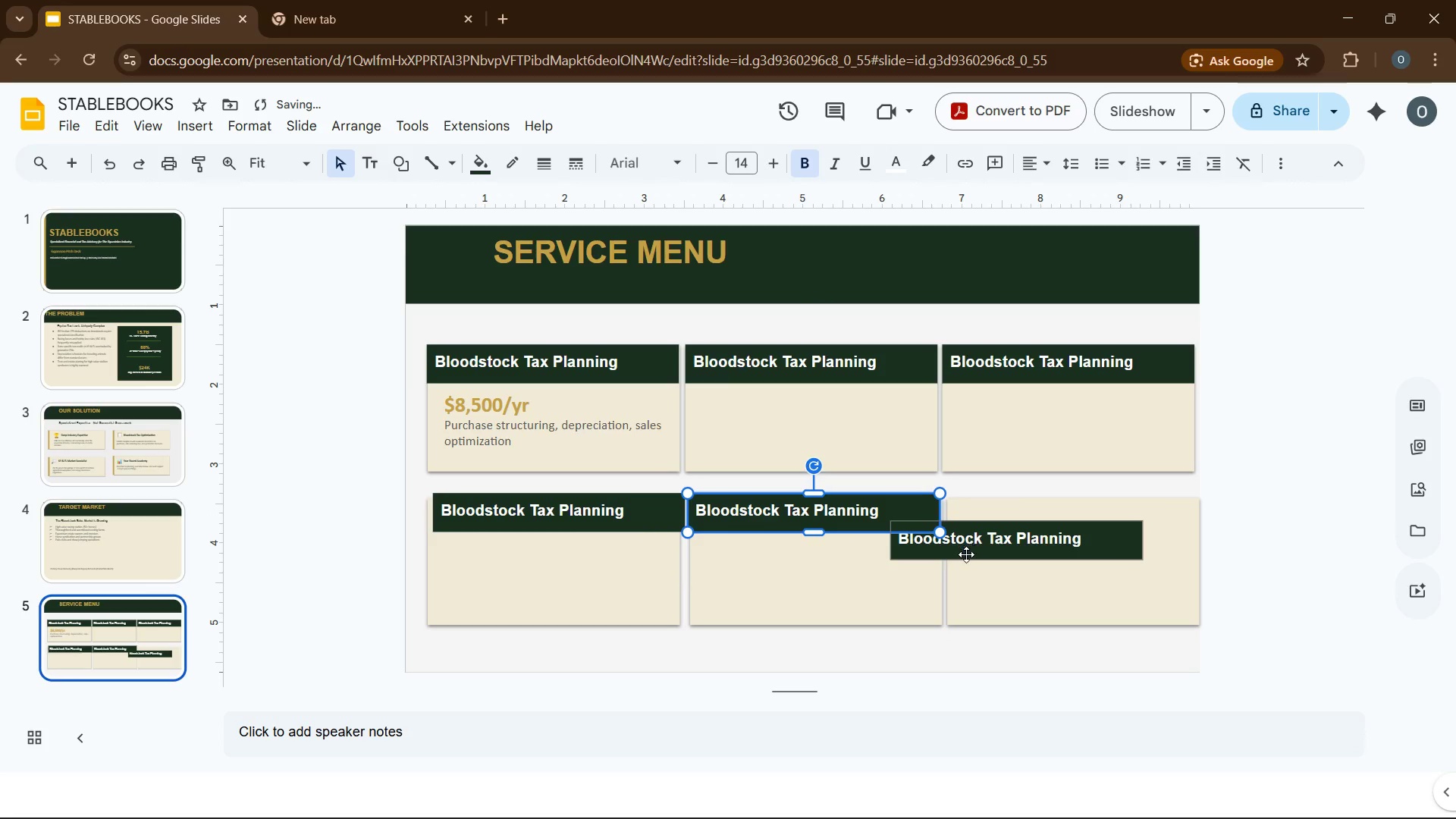 
left_click_drag(start_coordinate=[966, 554], to_coordinate=[1025, 538])
 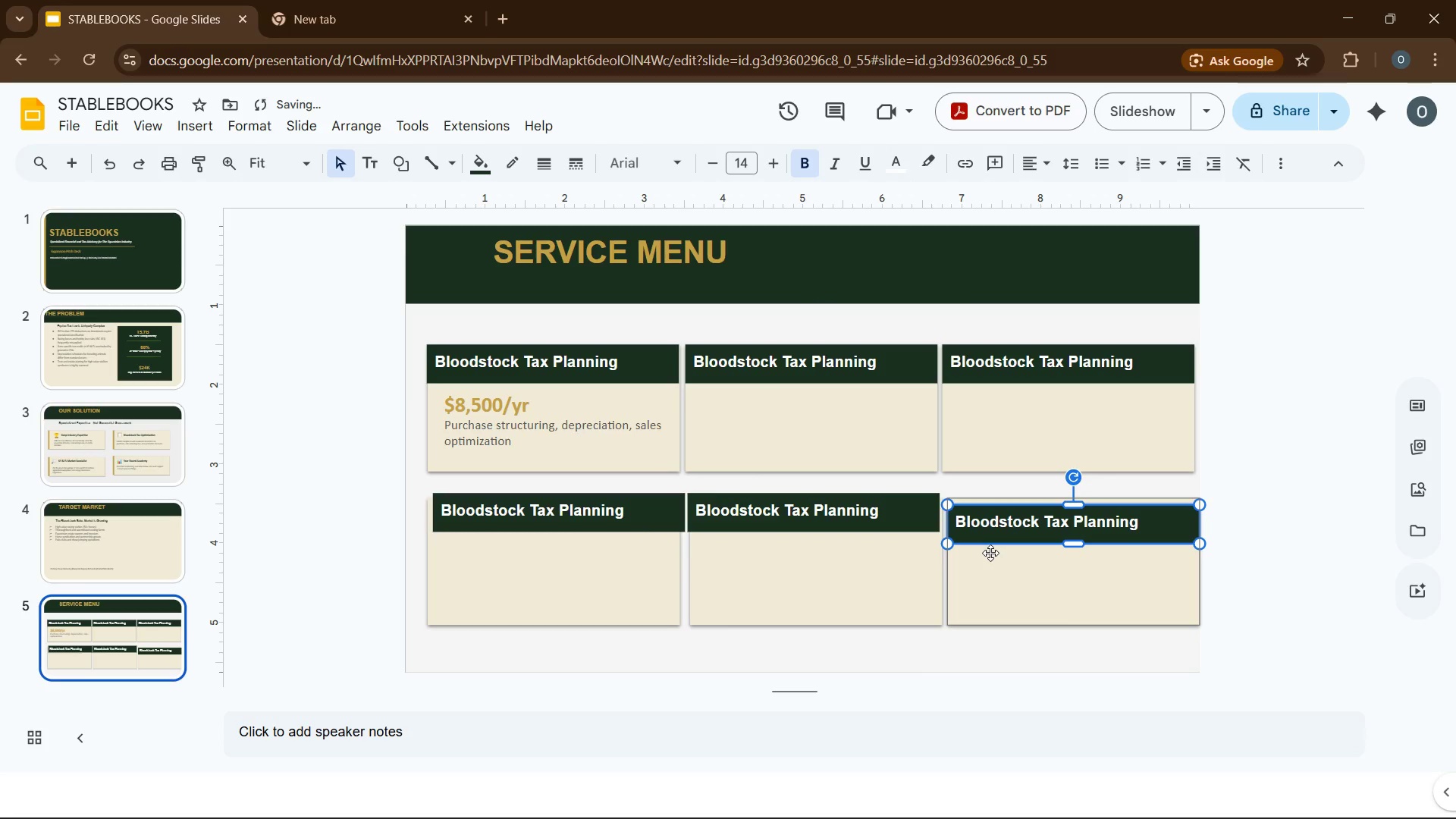 
key(ArrowUp)
 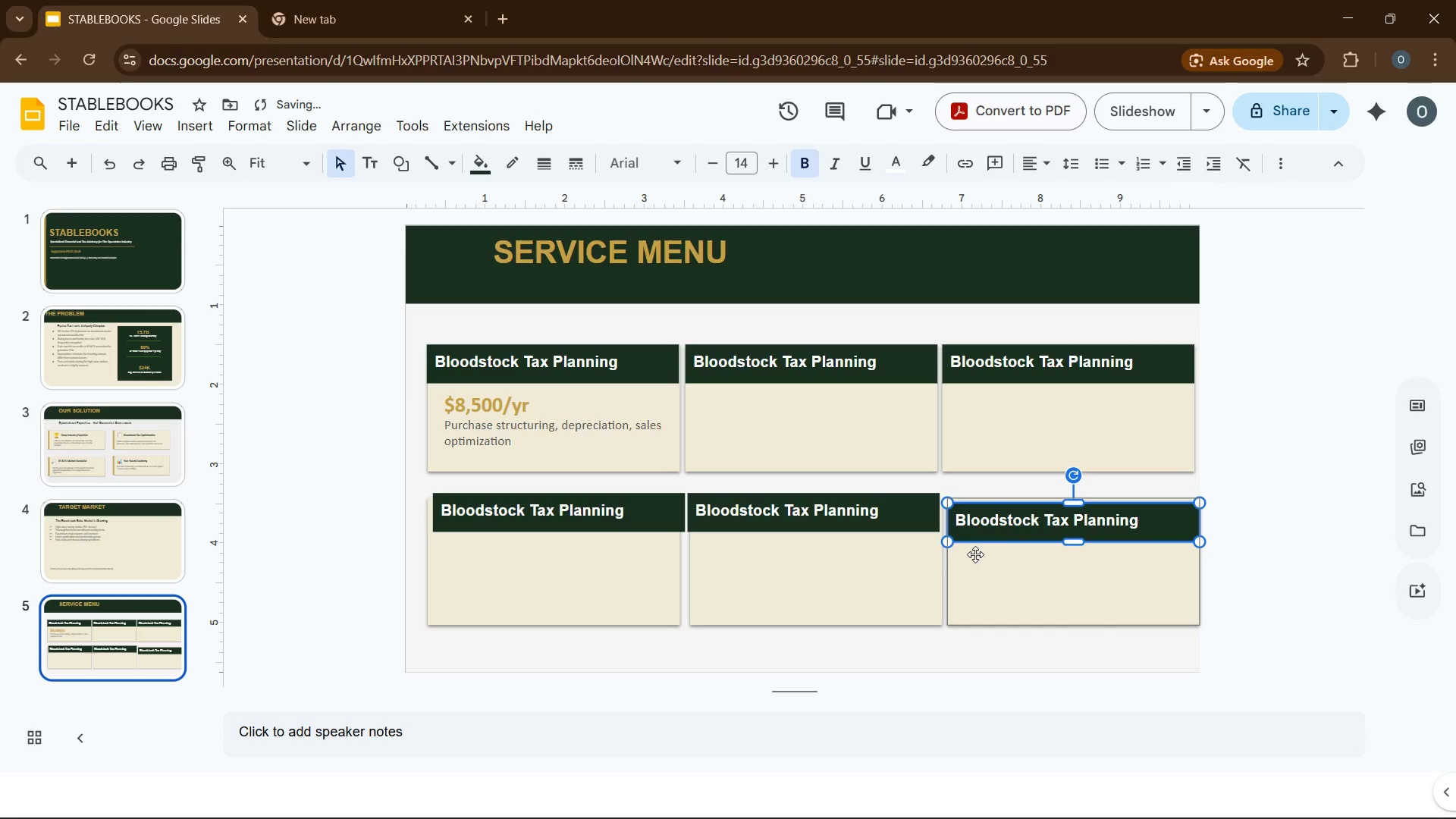 
key(ArrowUp)
 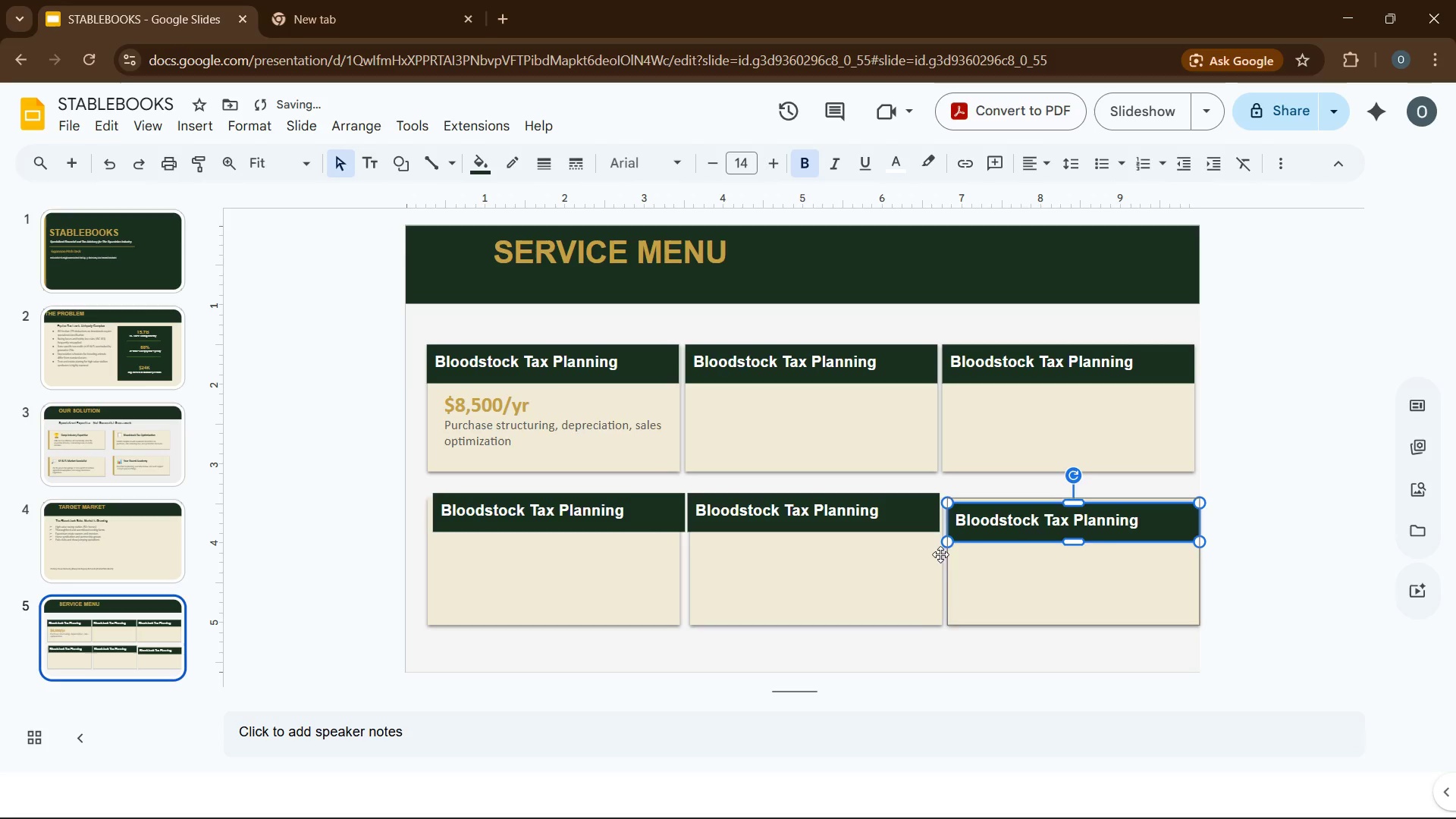 
key(ArrowUp)
 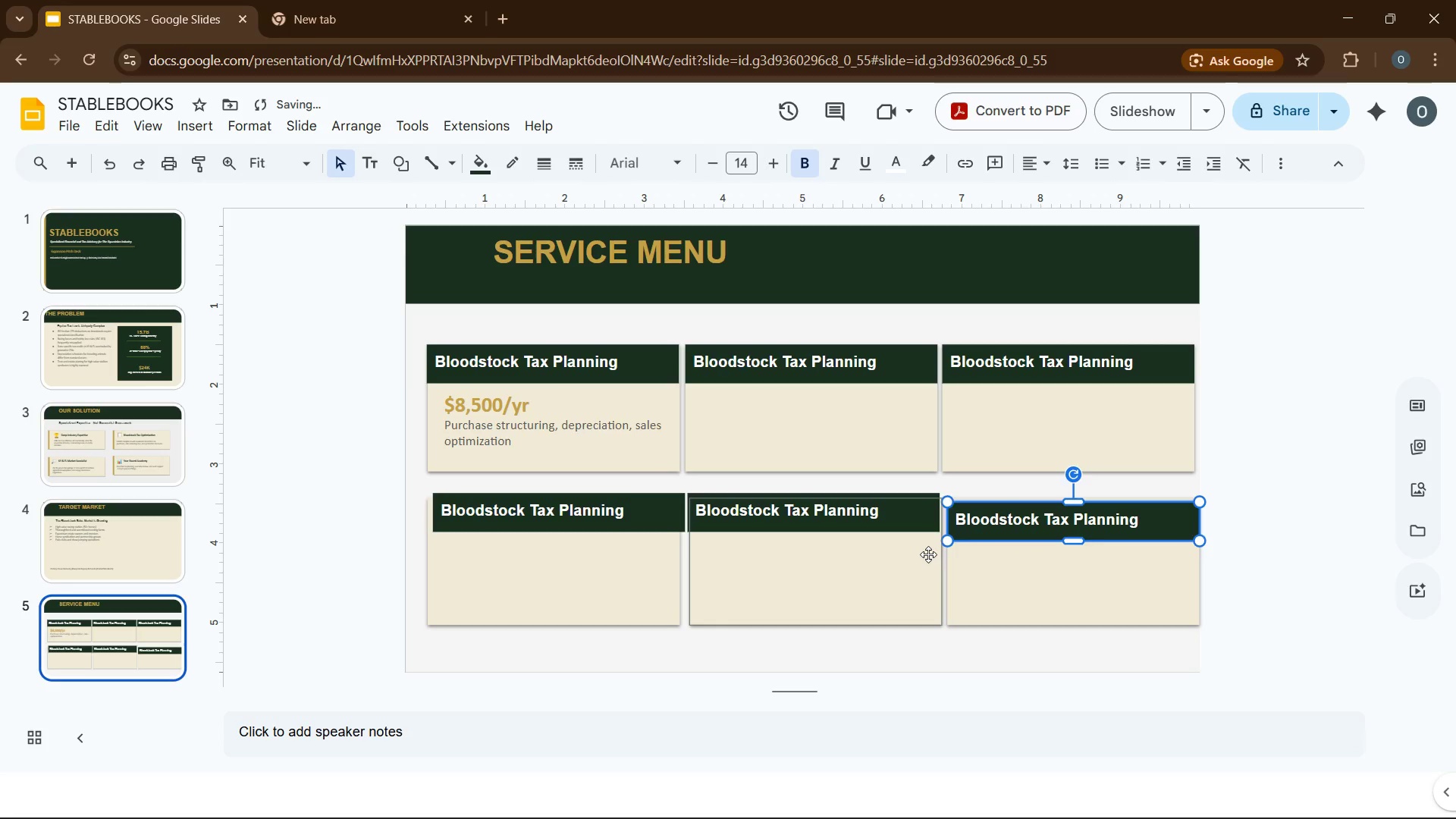 
key(ArrowUp)
 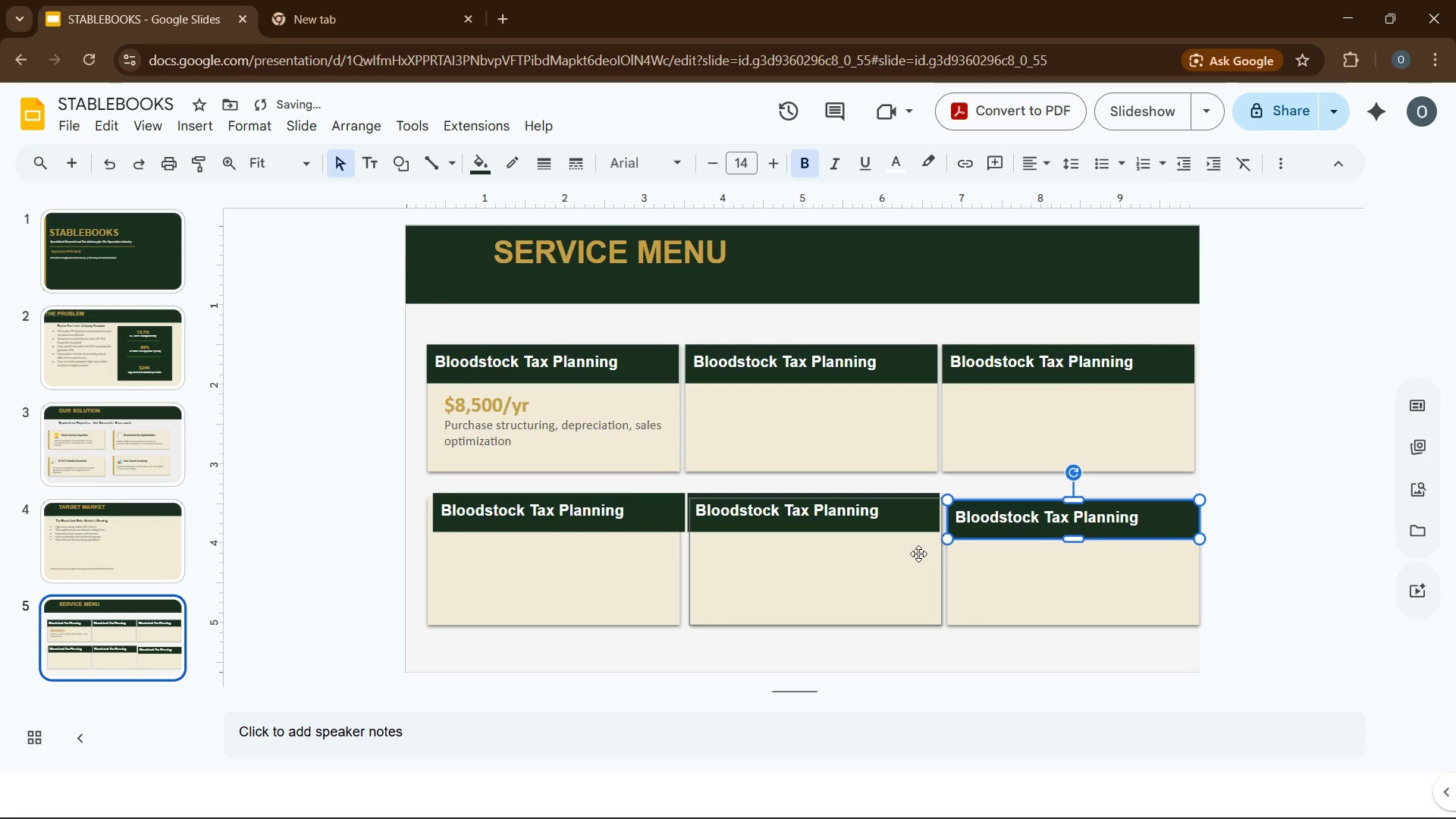 
key(ArrowUp)
 